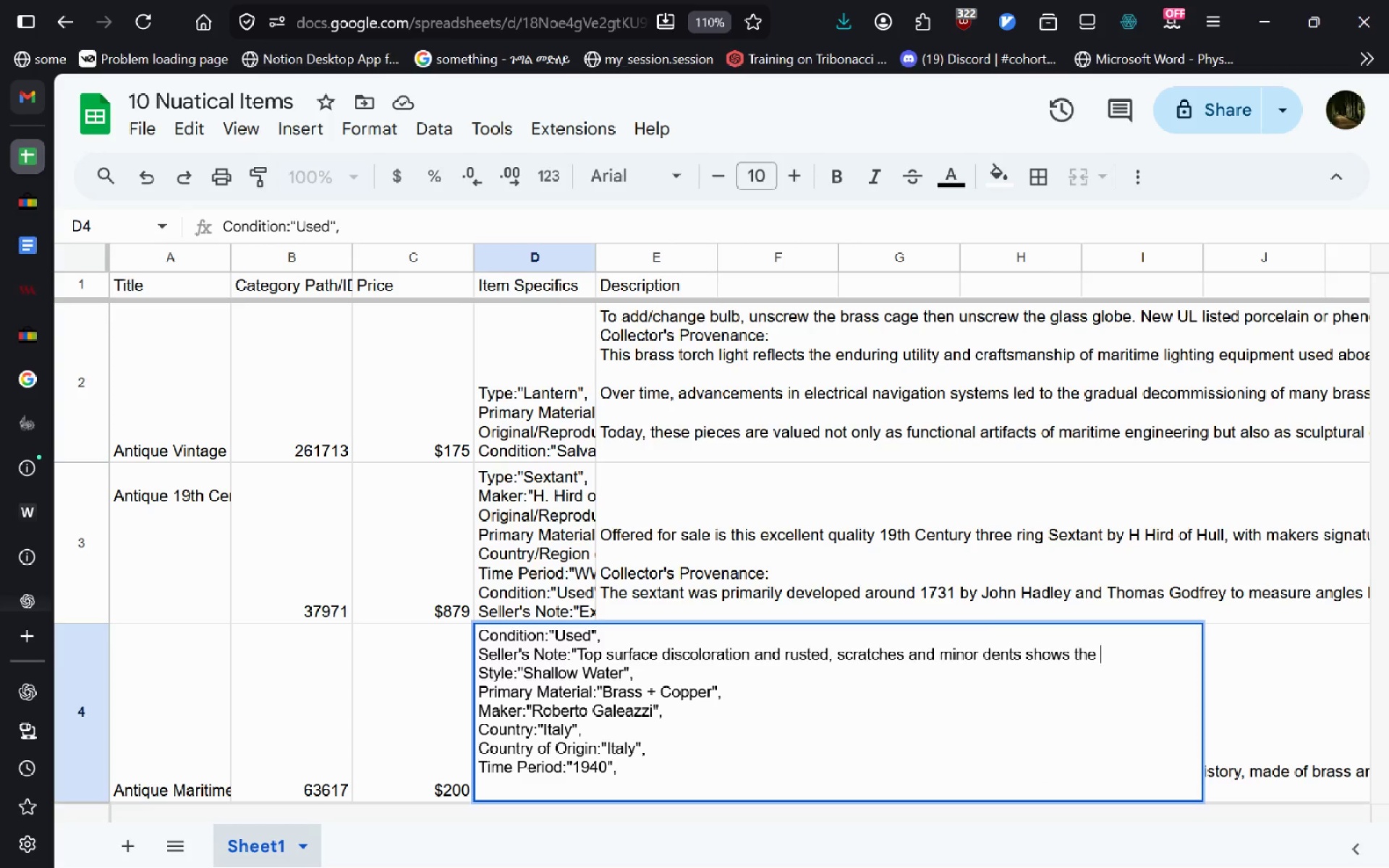 
key(Control+Backspace)
 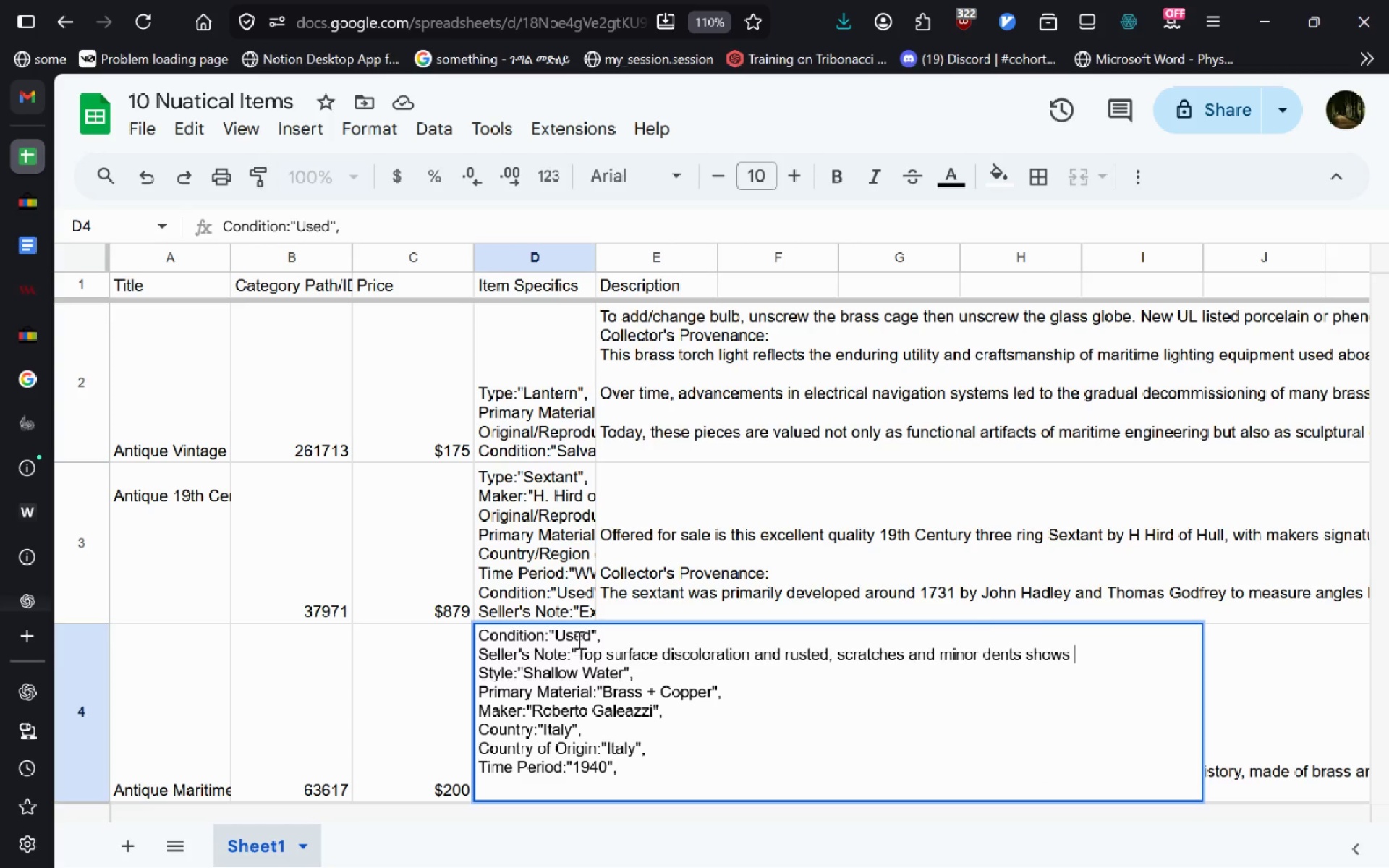 
type(all the early year journeys")
 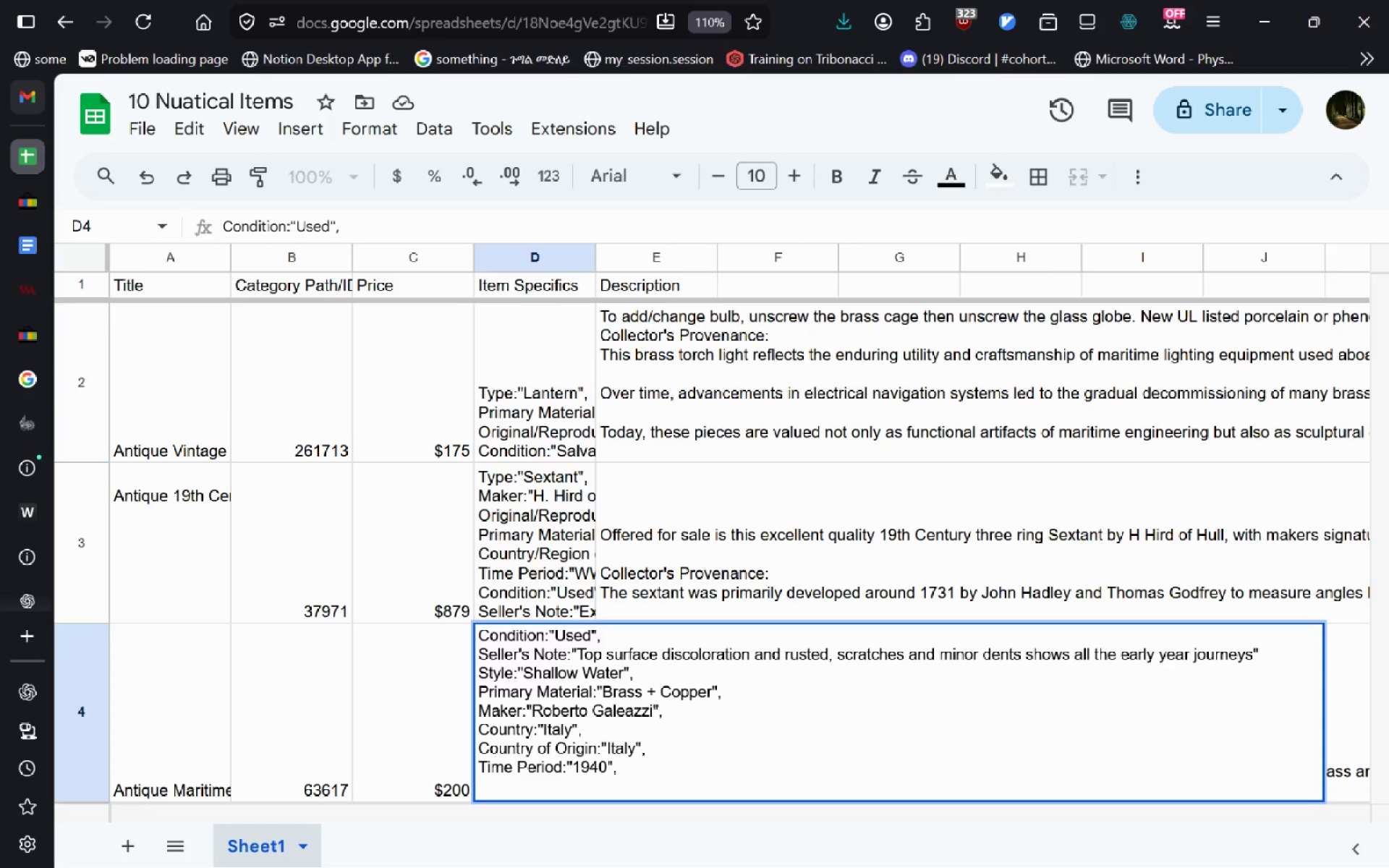 
key(ArrowLeft)
 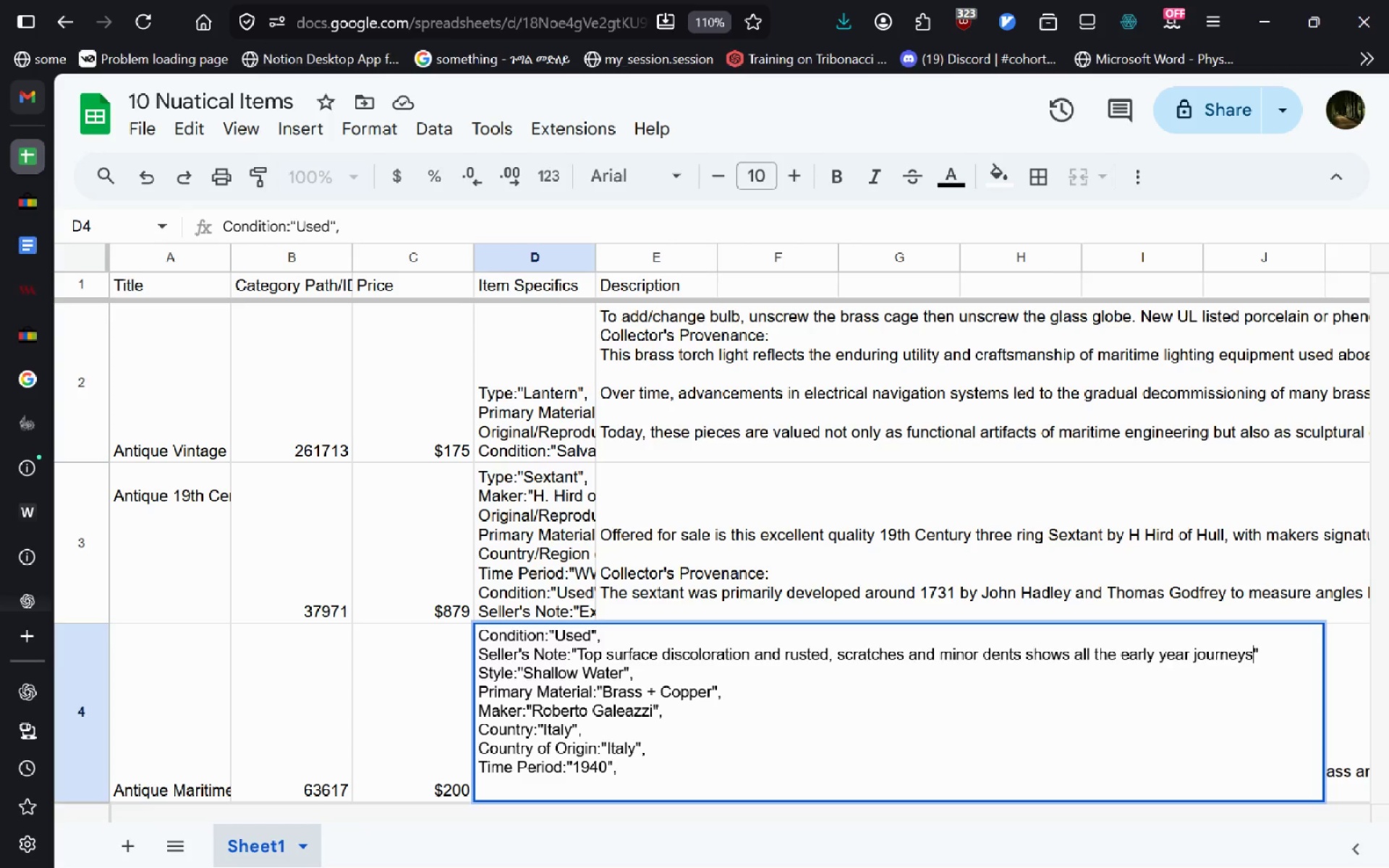 
key(Control+Shift+ArrowLeft)
 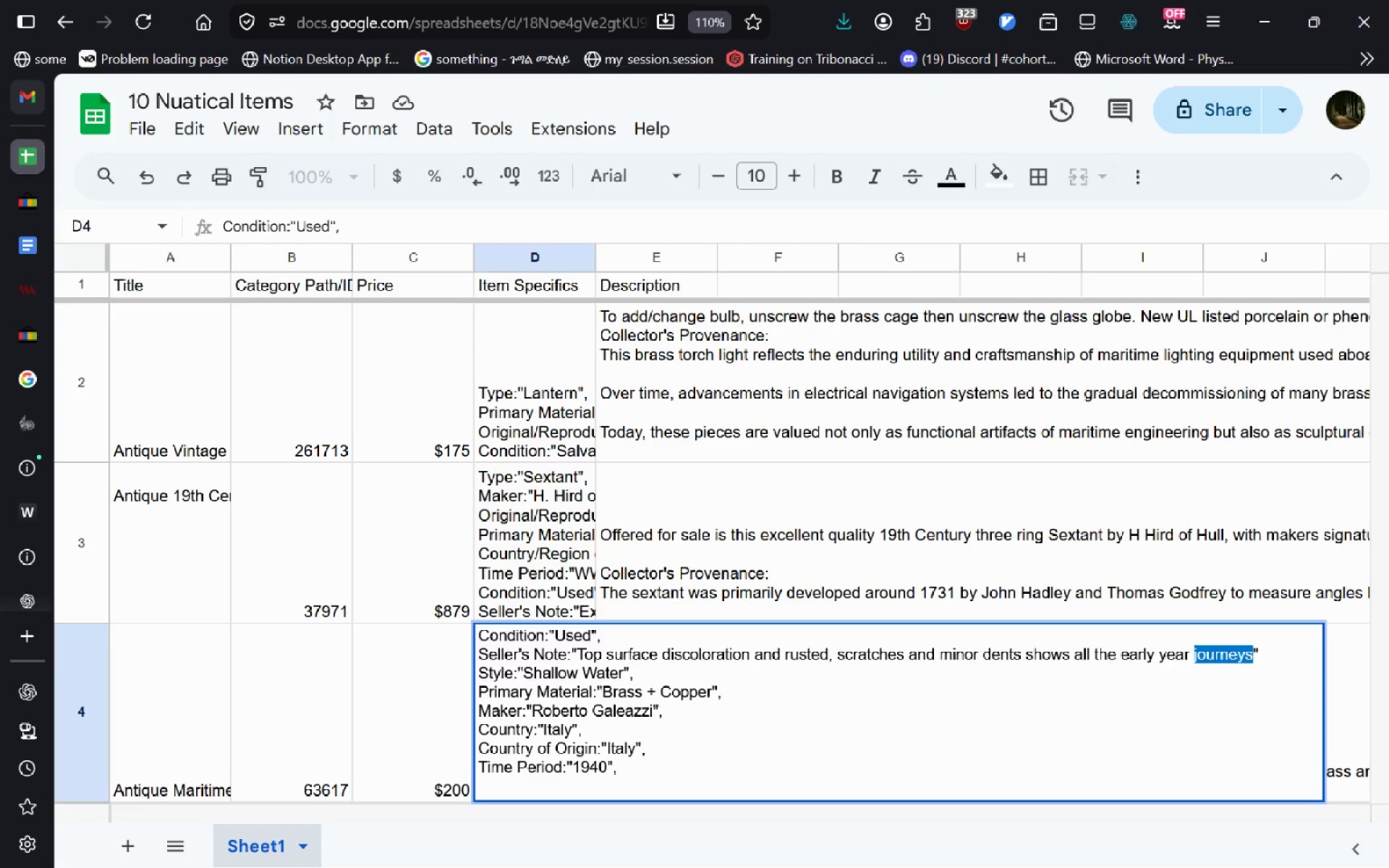 
key(Control+Shift+ArrowLeft)
 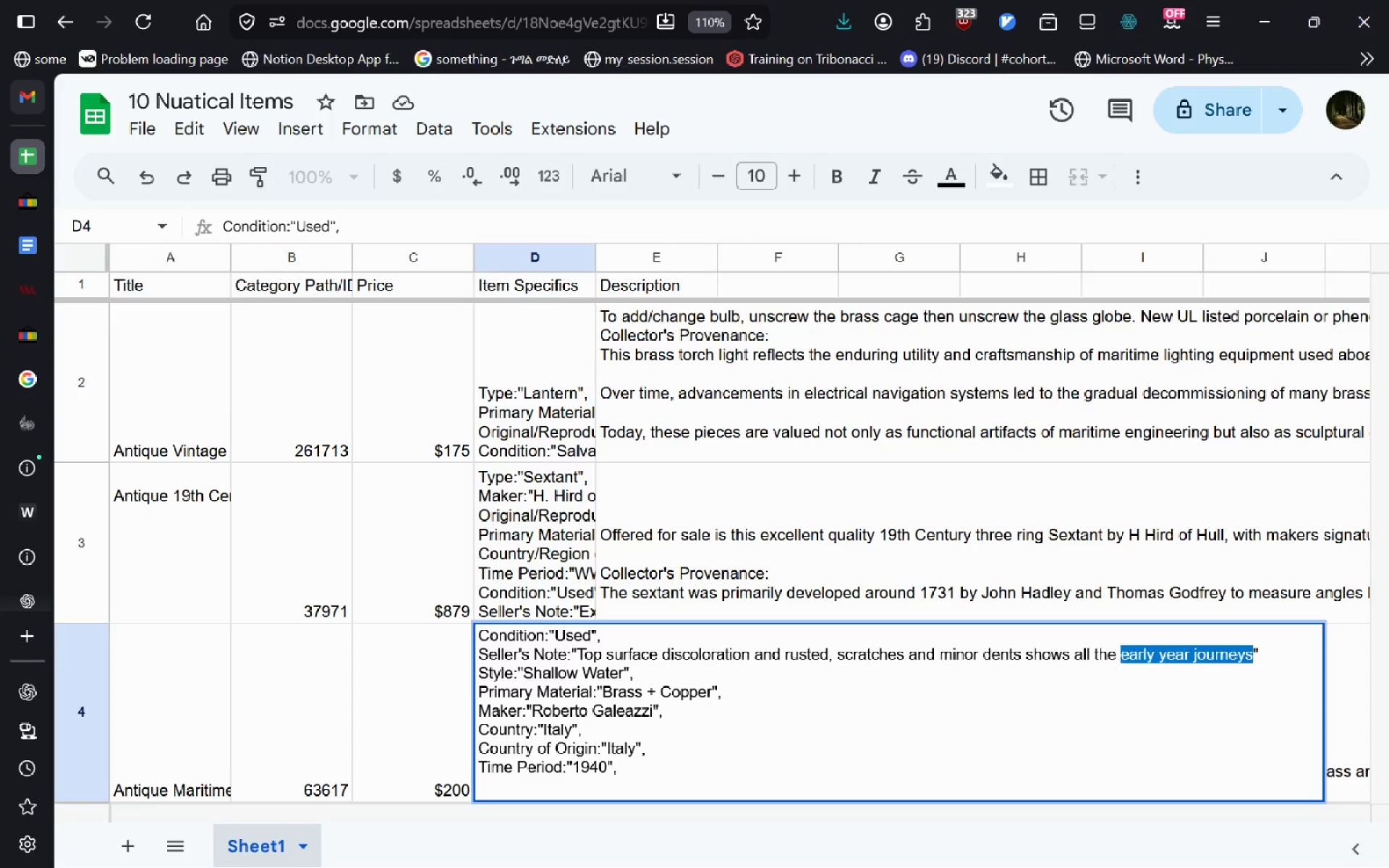 
key(Control+Shift+ArrowLeft)
 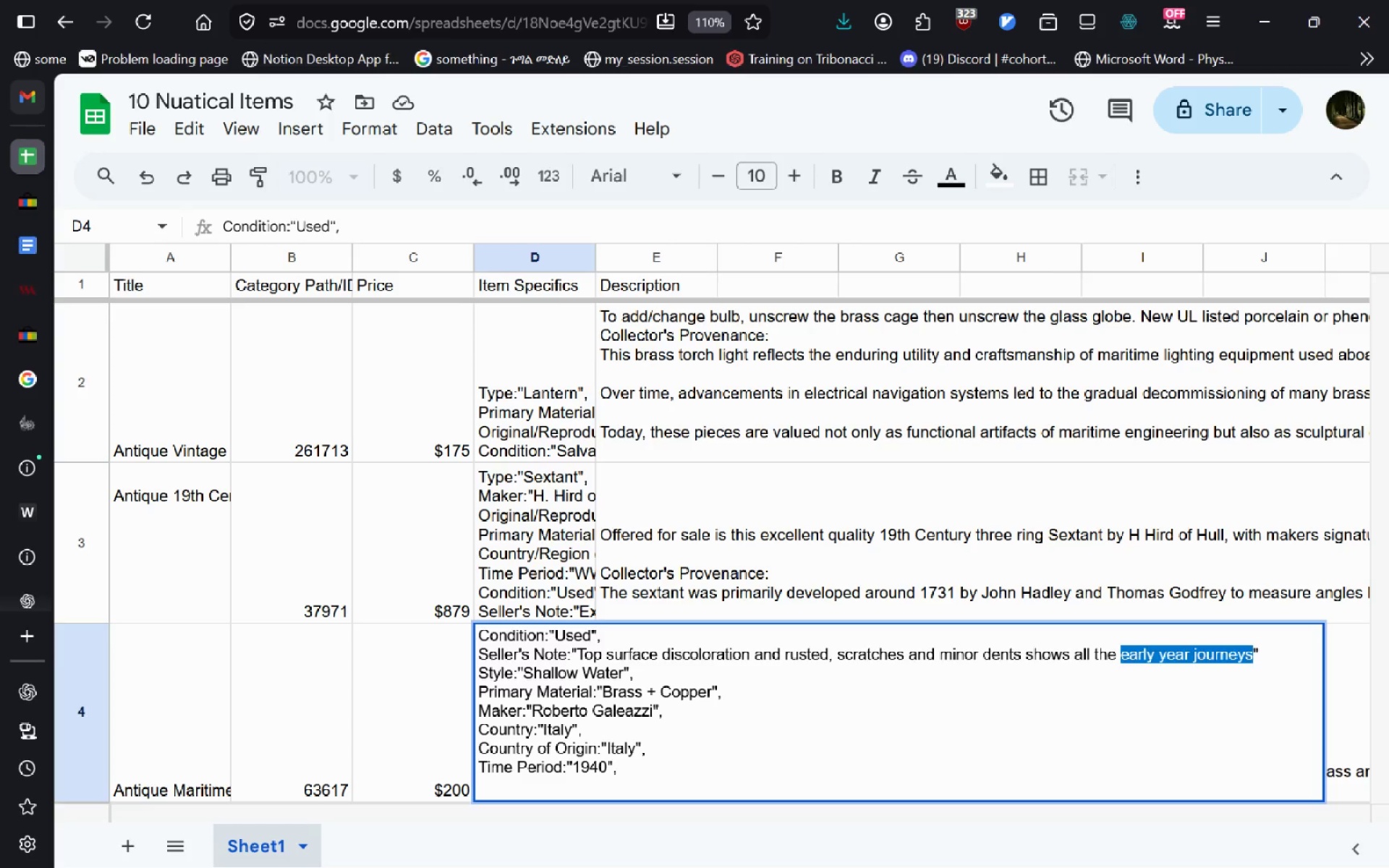 
key(Control+Shift+ArrowLeft)
 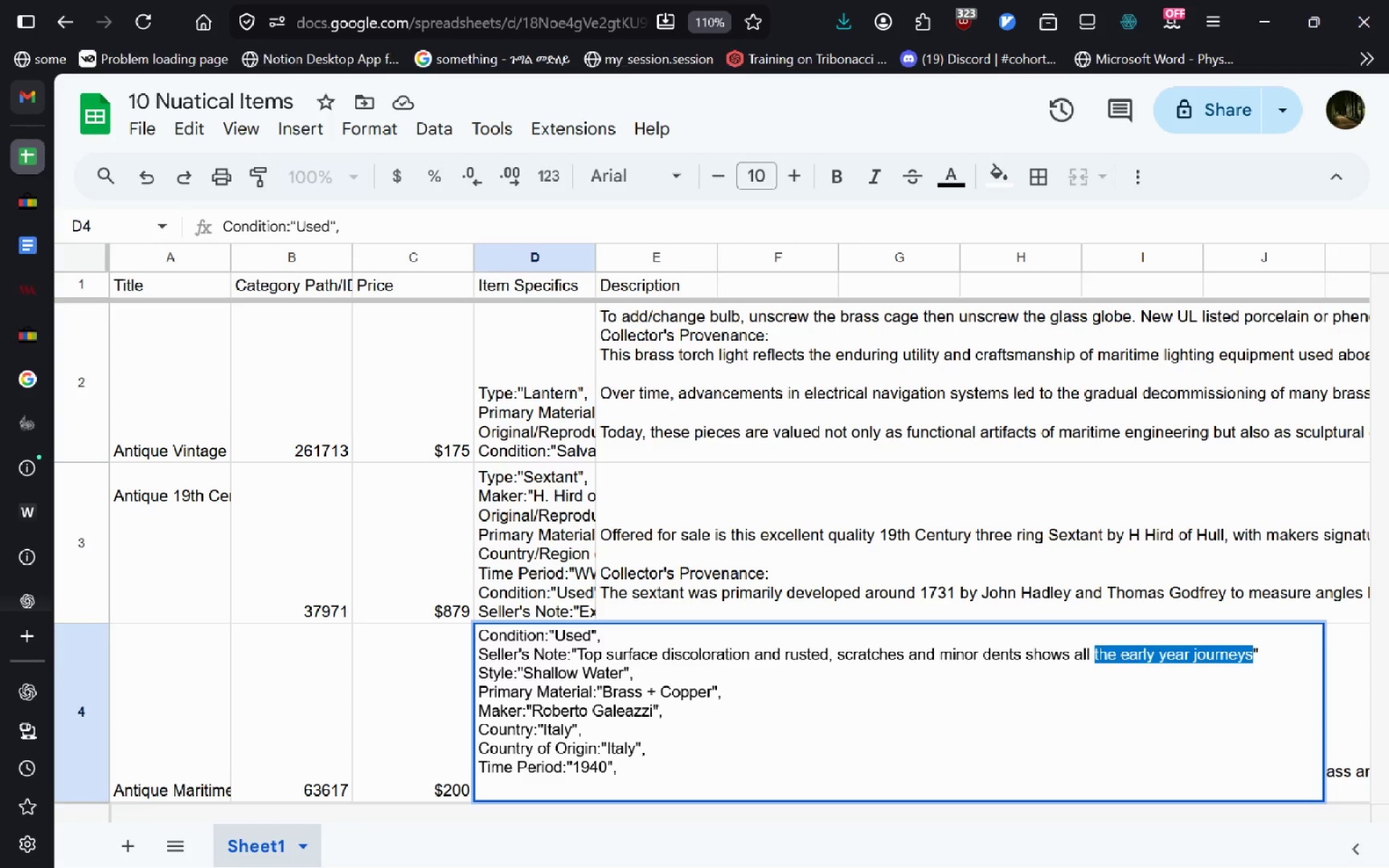 
key(Control+Shift+ArrowLeft)
 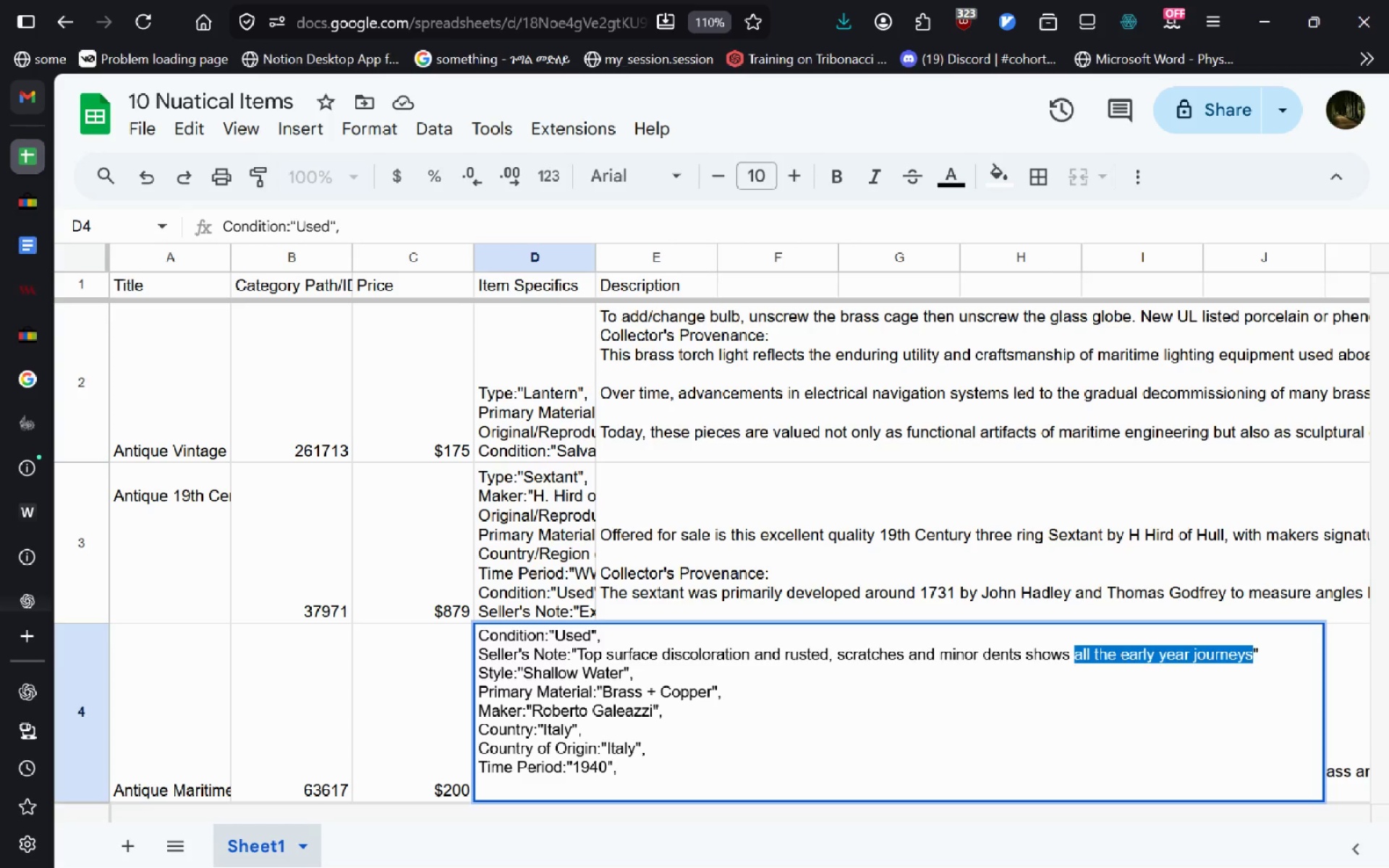 
key(Control+Shift+ArrowLeft)
 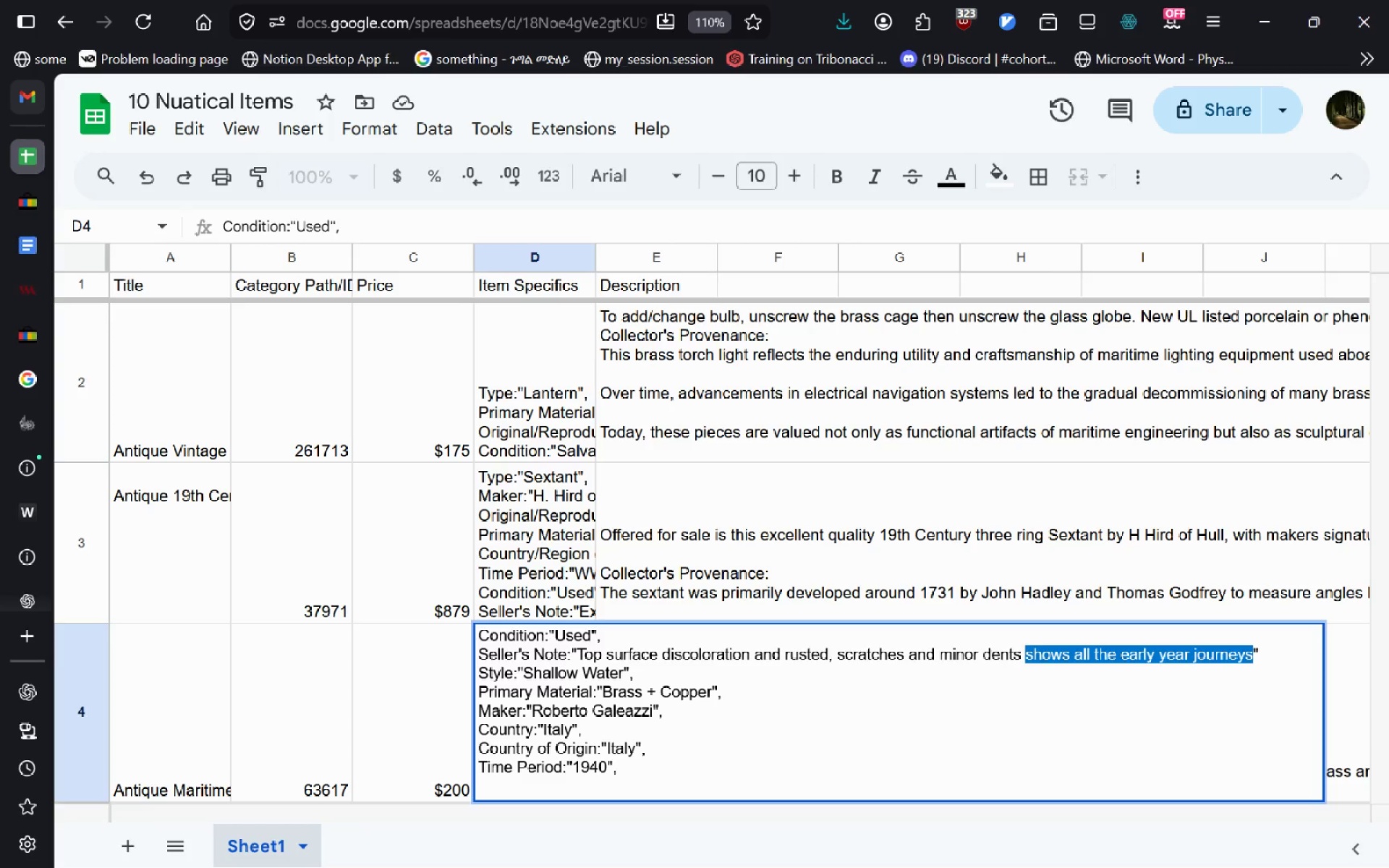 
key(Control+Shift+ArrowLeft)
 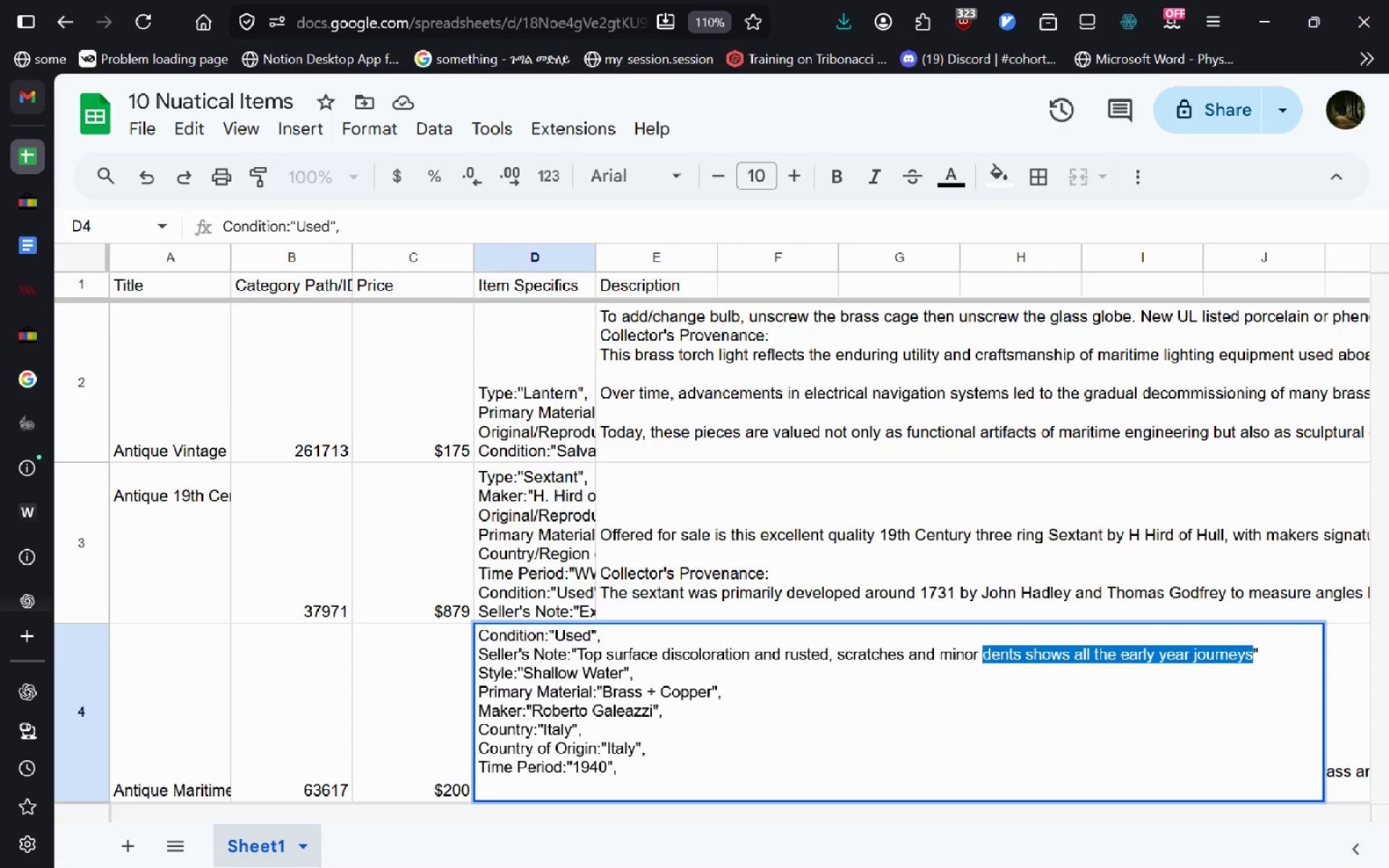 
hold_key(key=ArrowLeft, duration=0.88)
 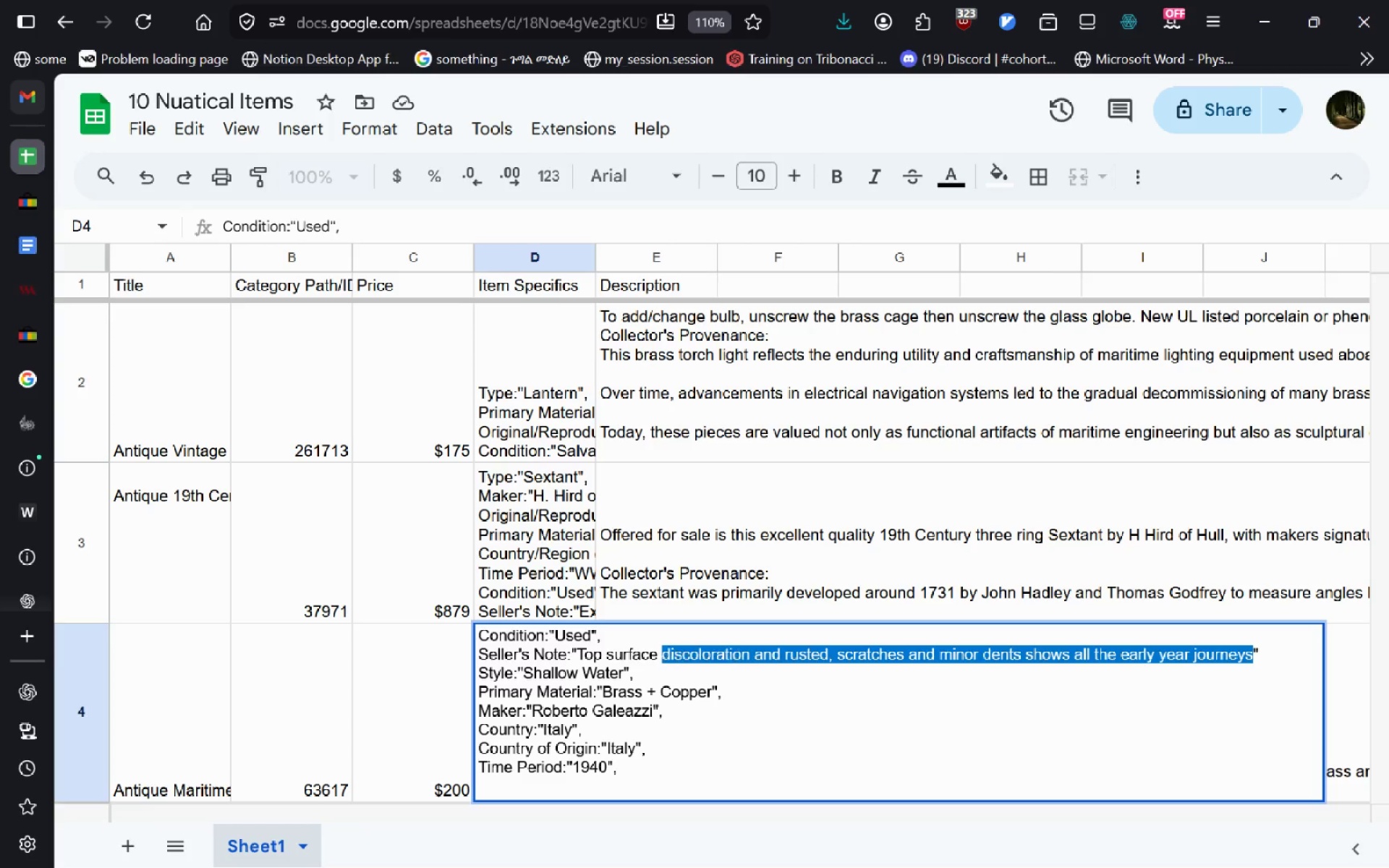 
key(Control+Shift+ArrowLeft)
 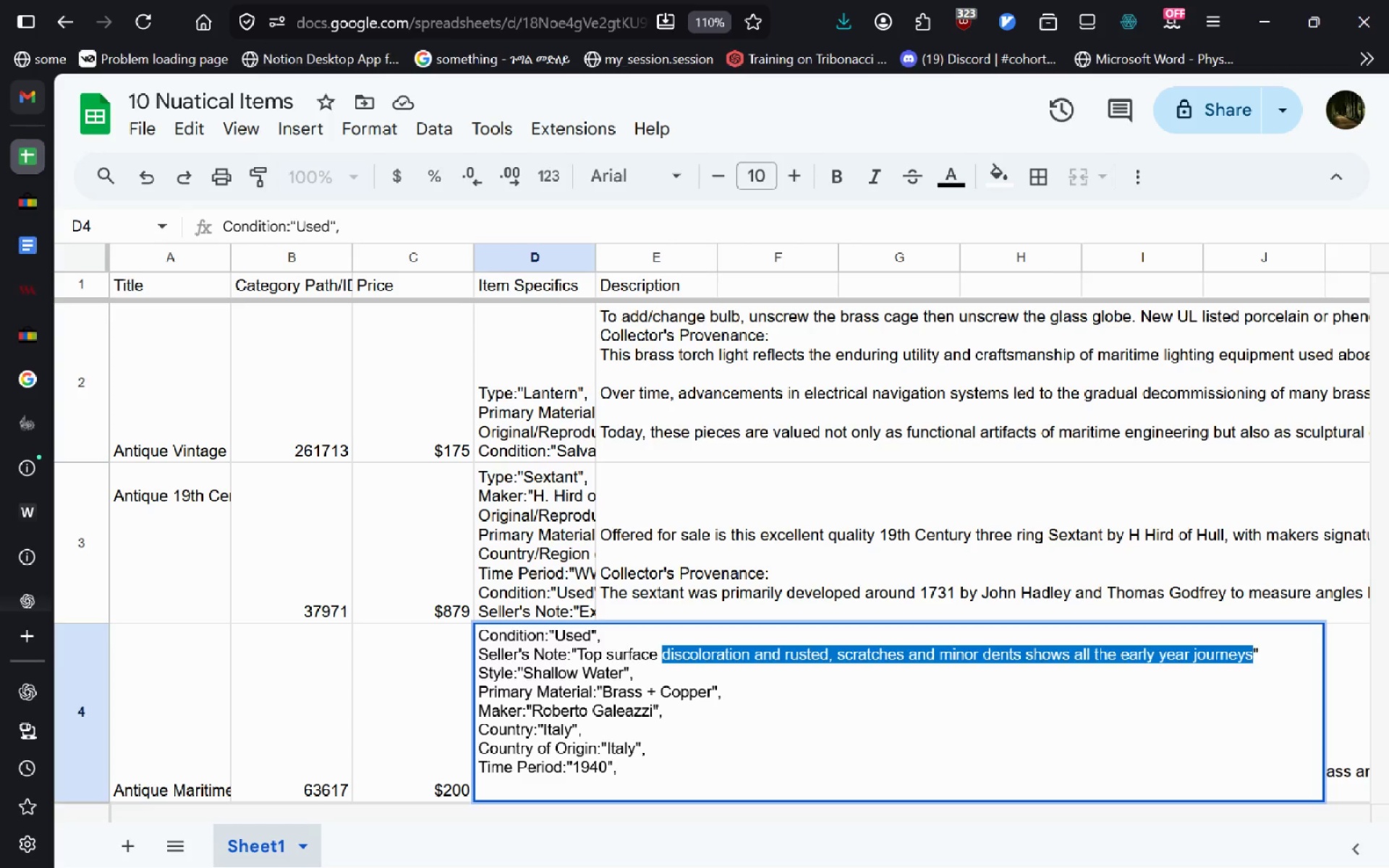 
key(Control+Shift+ArrowLeft)
 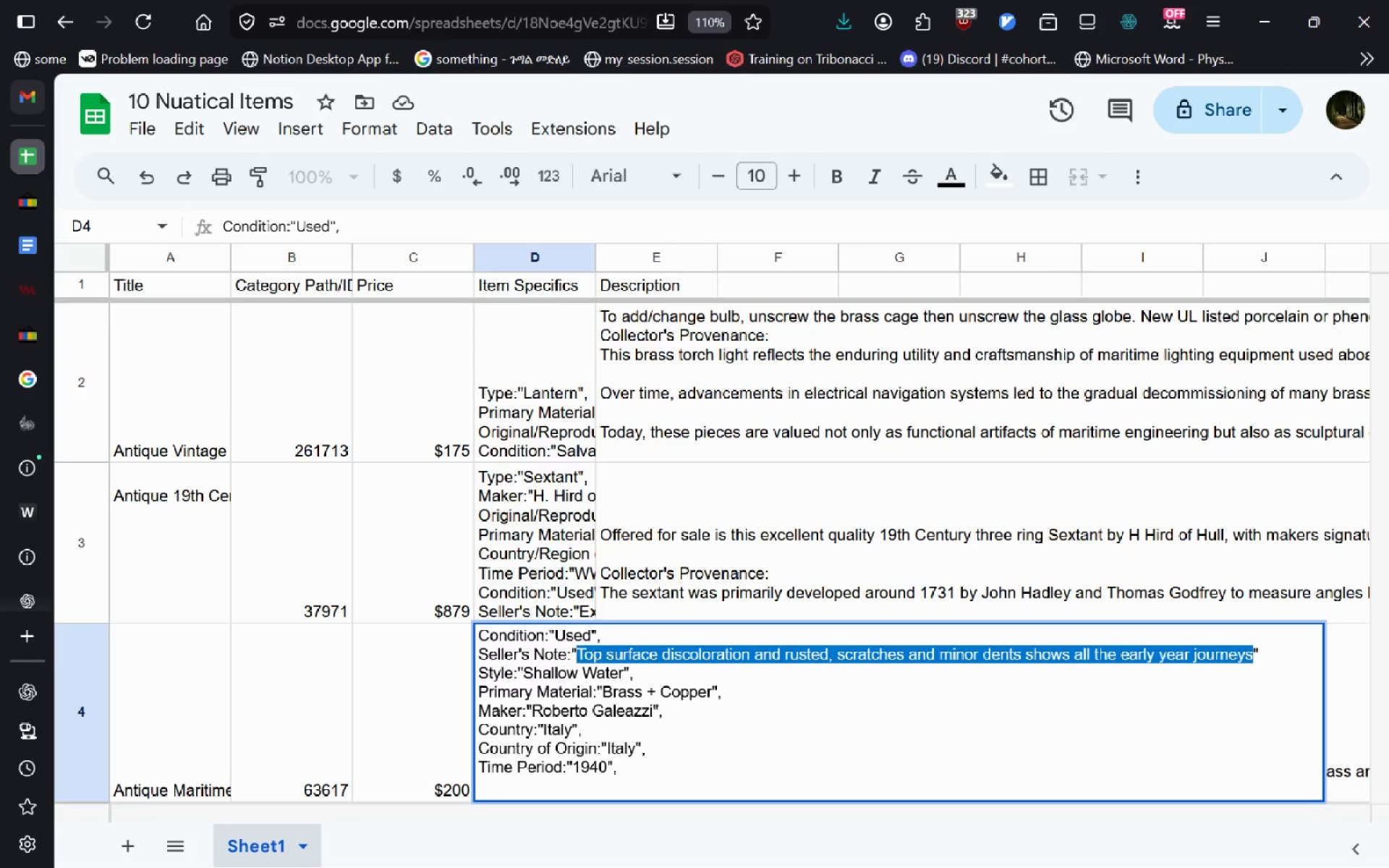 
hold_key(key=ArrowLeft, duration=0.33)
 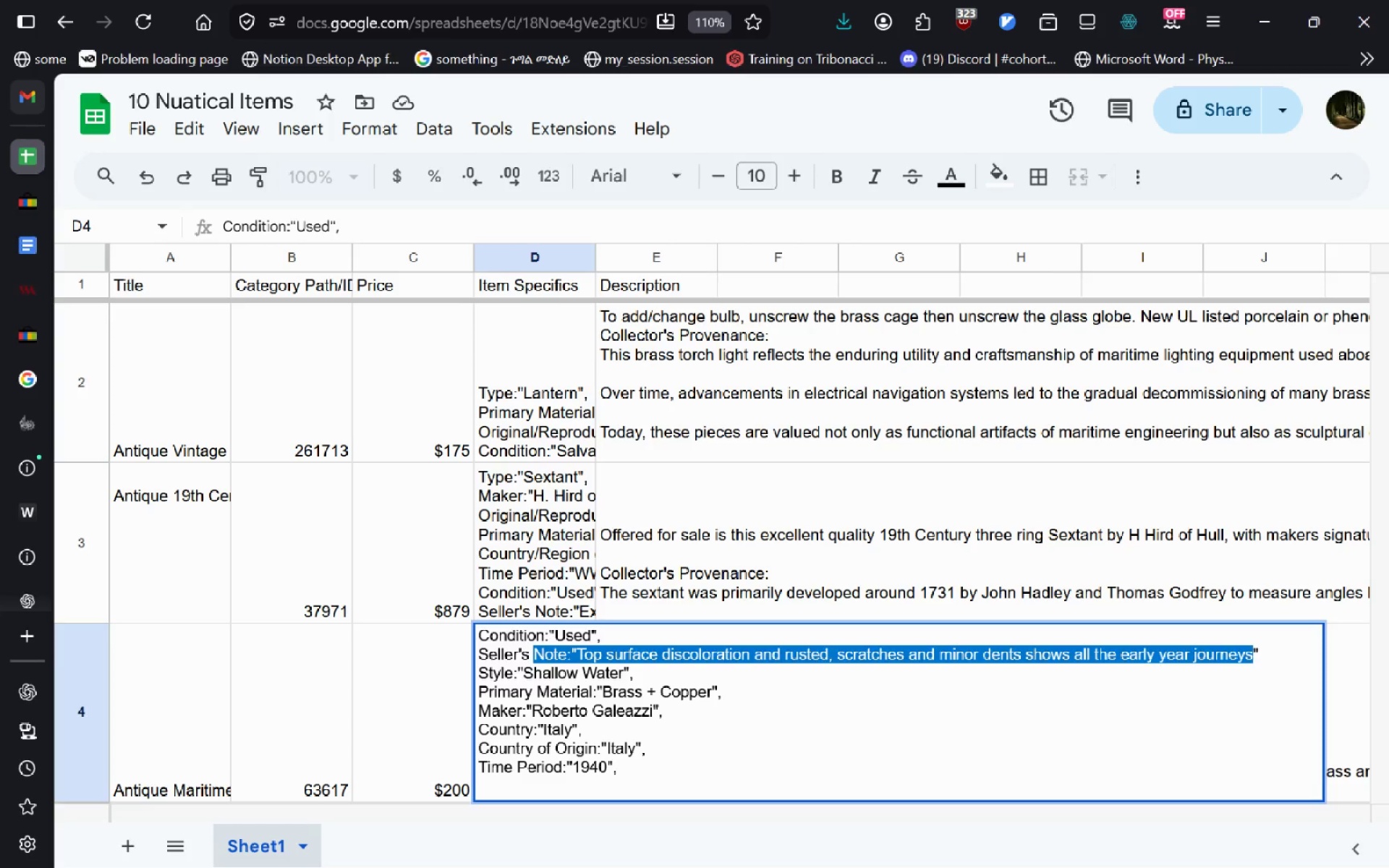 
key(Control+Shift+ArrowLeft)
 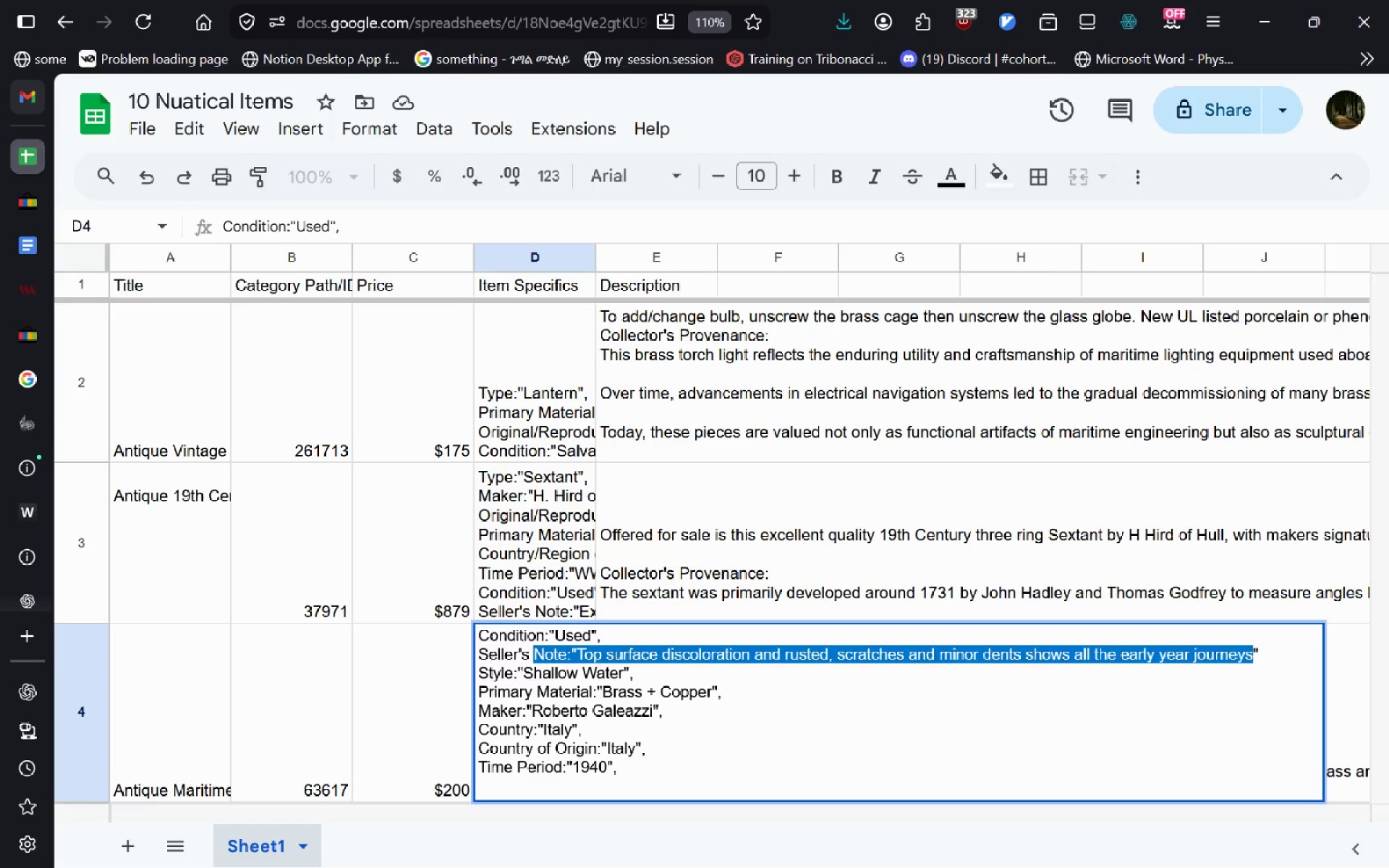 
key(Control+Shift+ArrowLeft)
 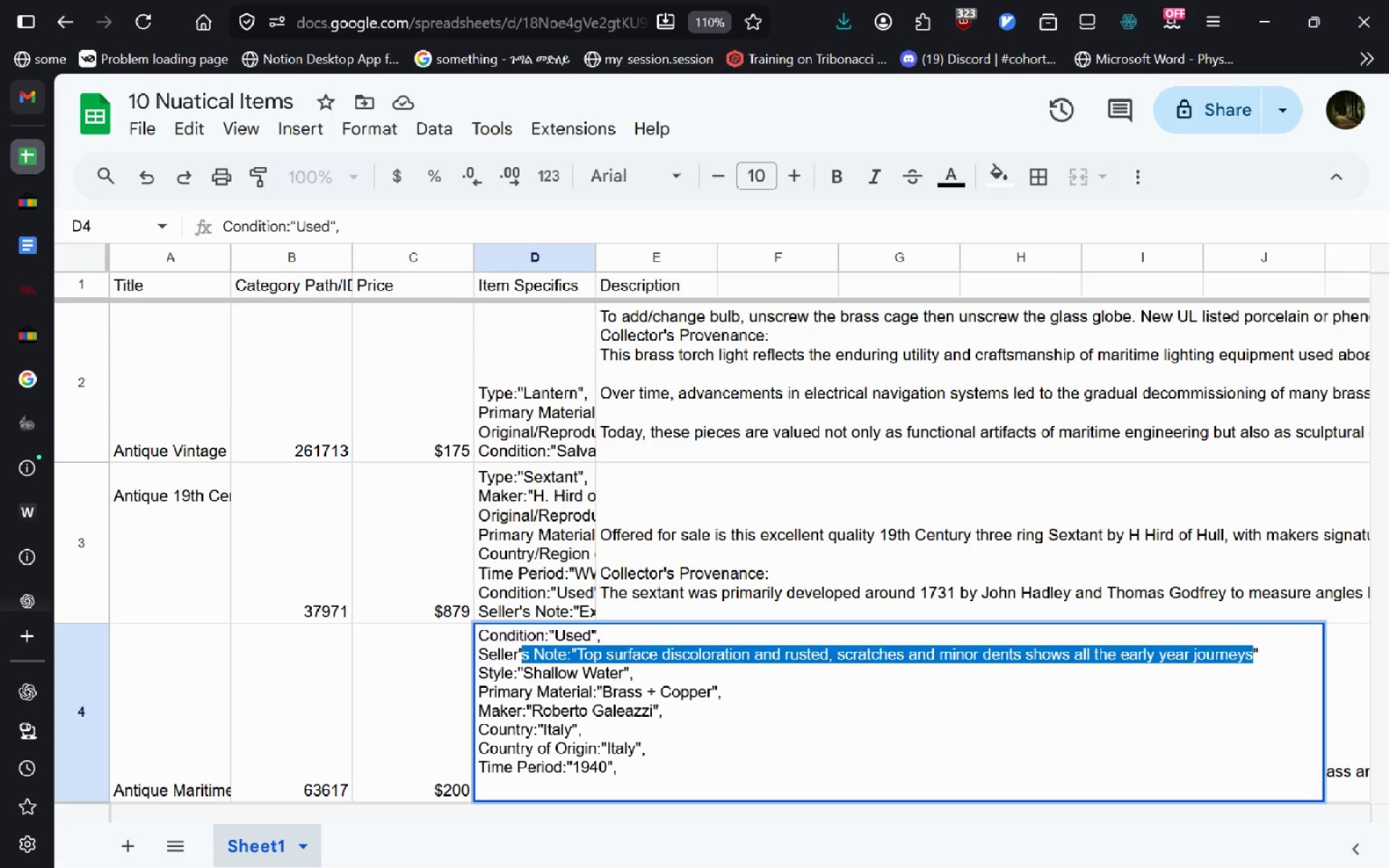 
key(Control+Shift+ArrowRight)
 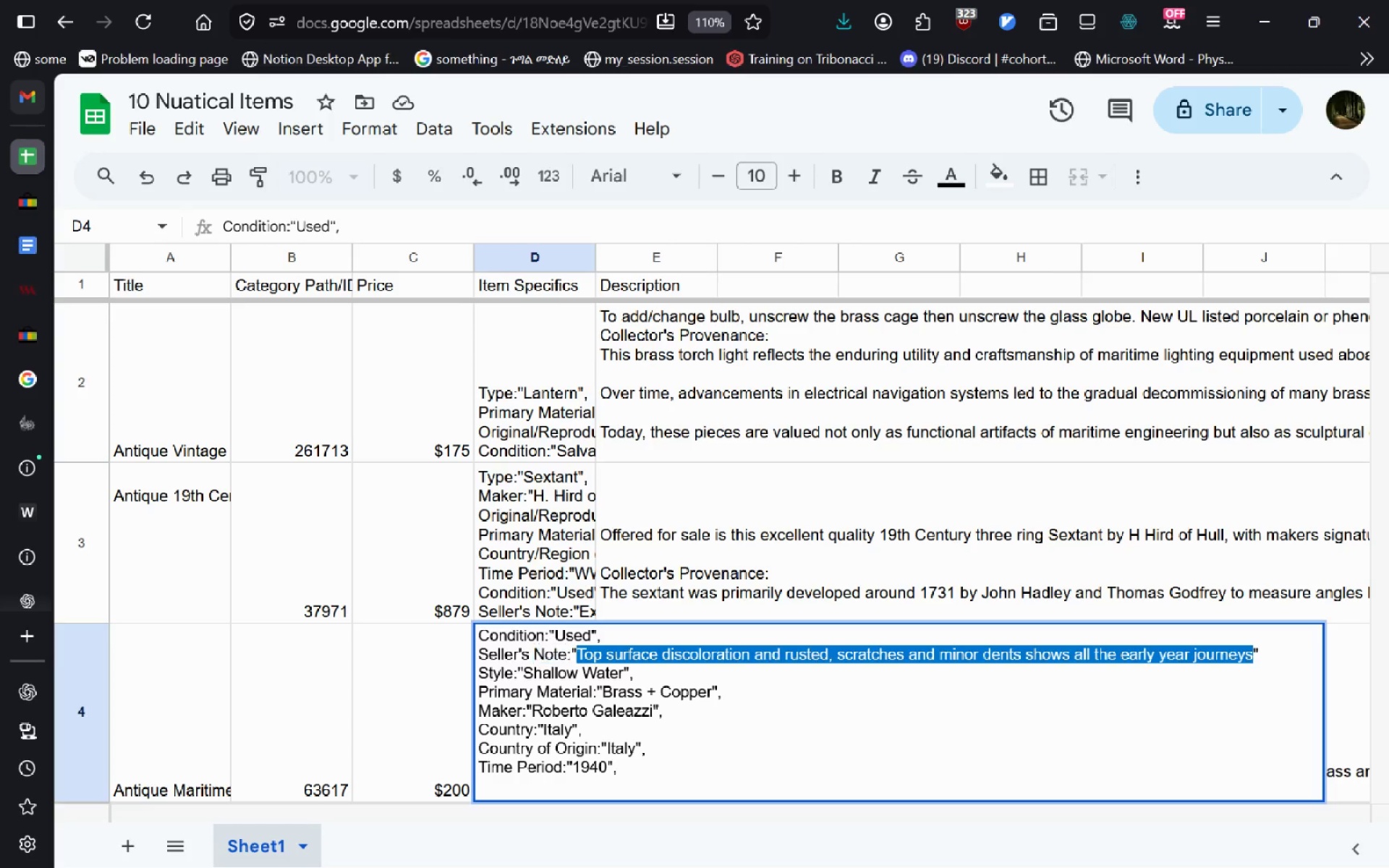 
key(Control+Shift+ArrowRight)
 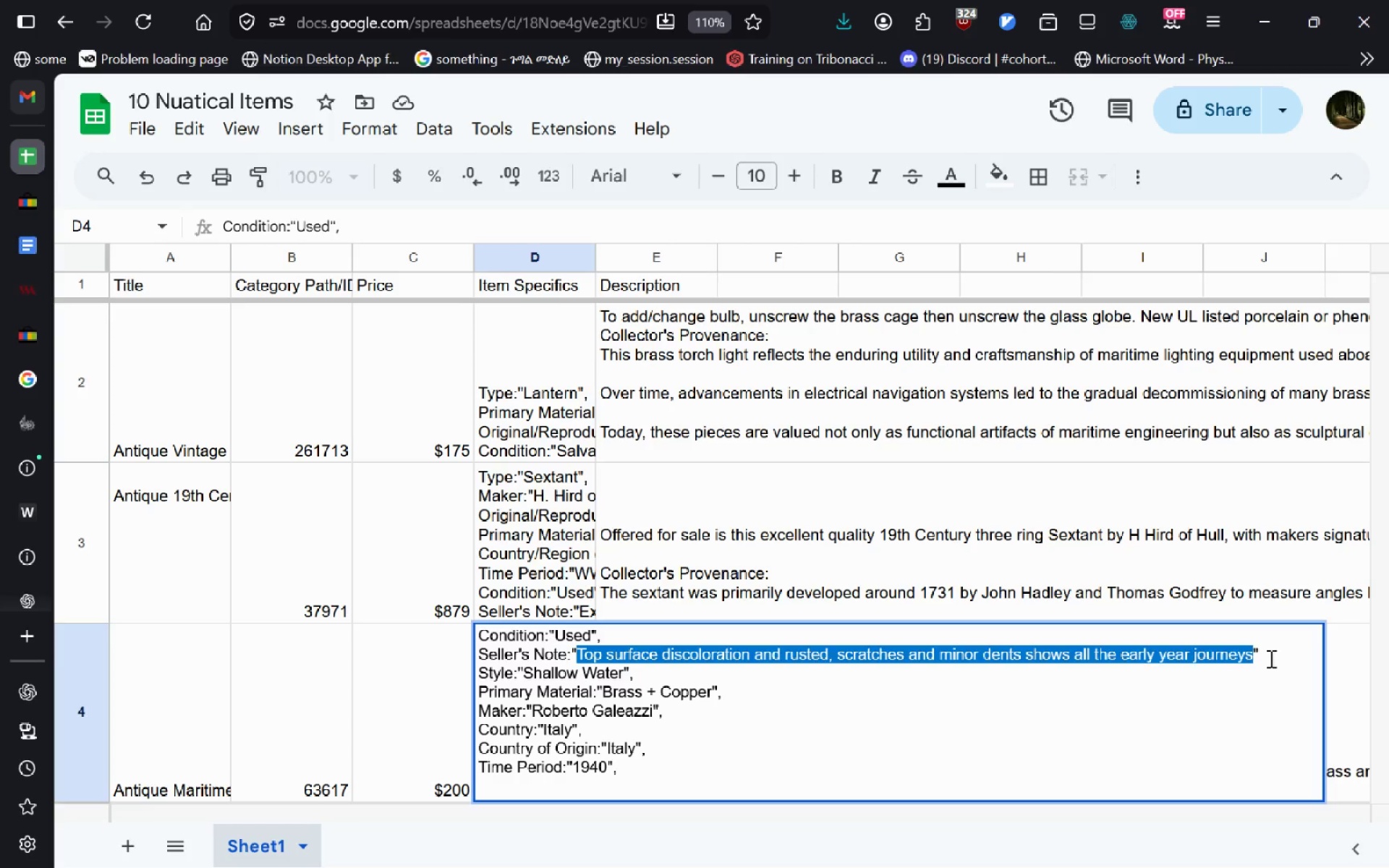 
left_click([1252, 655])
 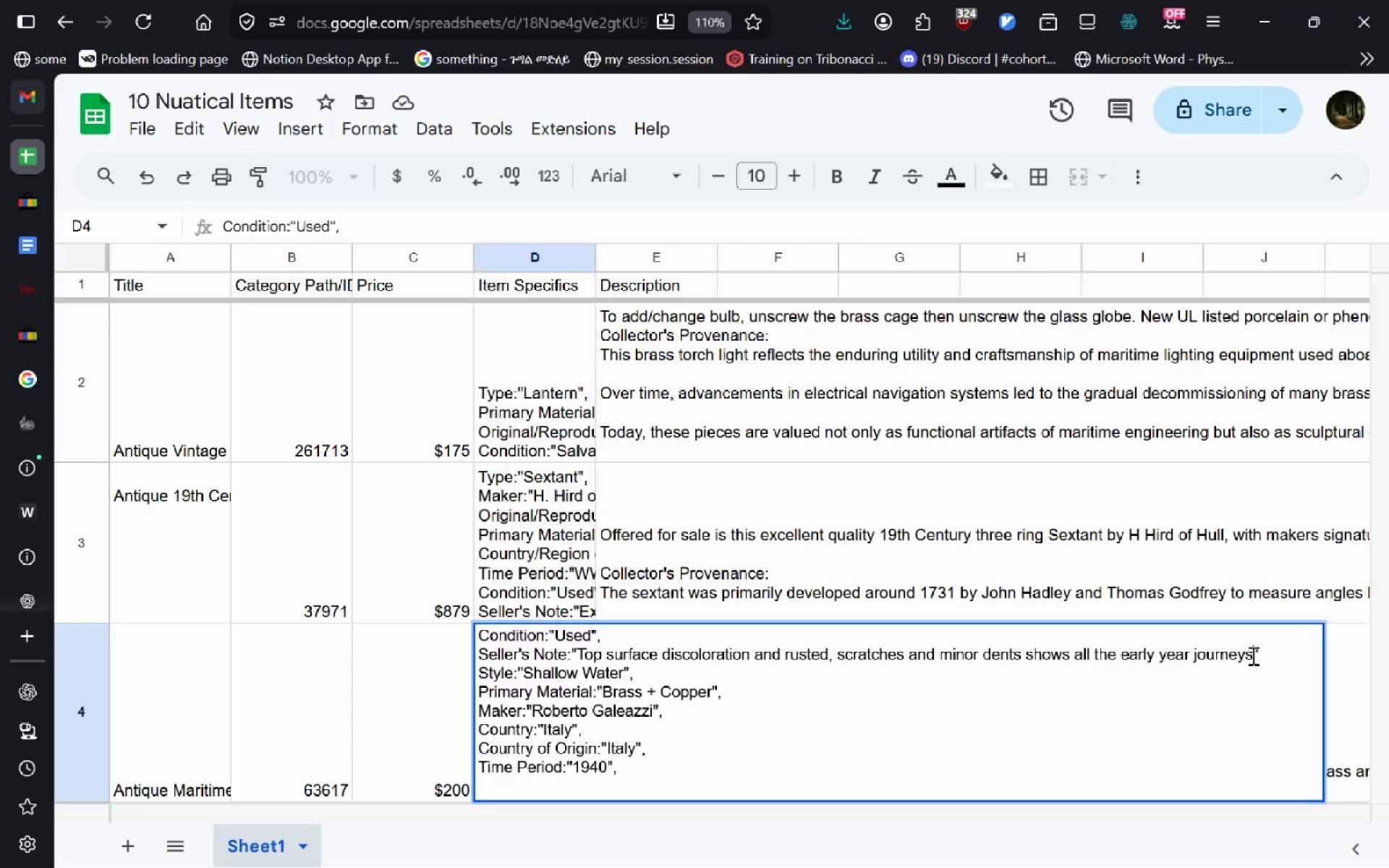 
key(Control+Backspace)
 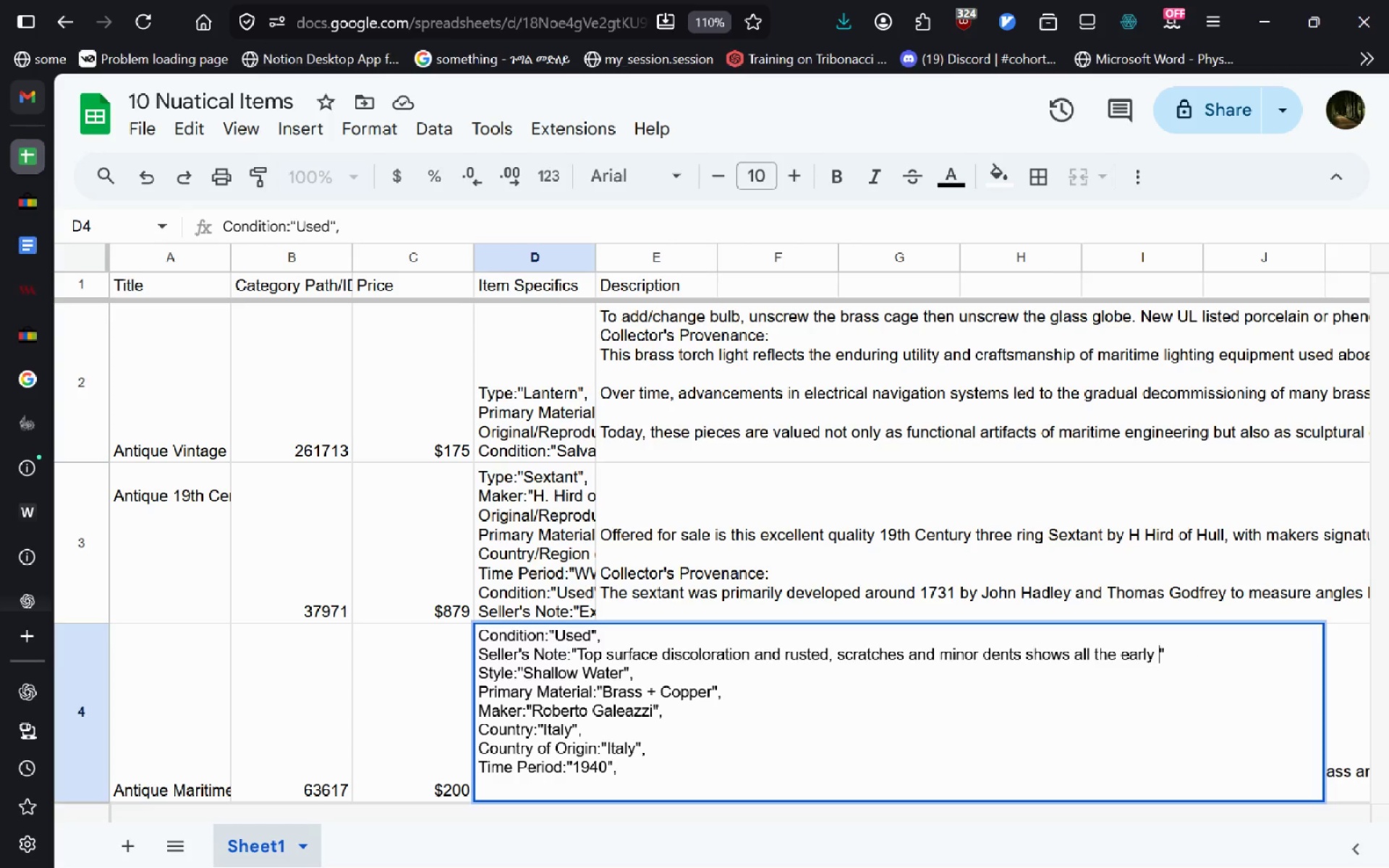 
key(Control+Backspace)
 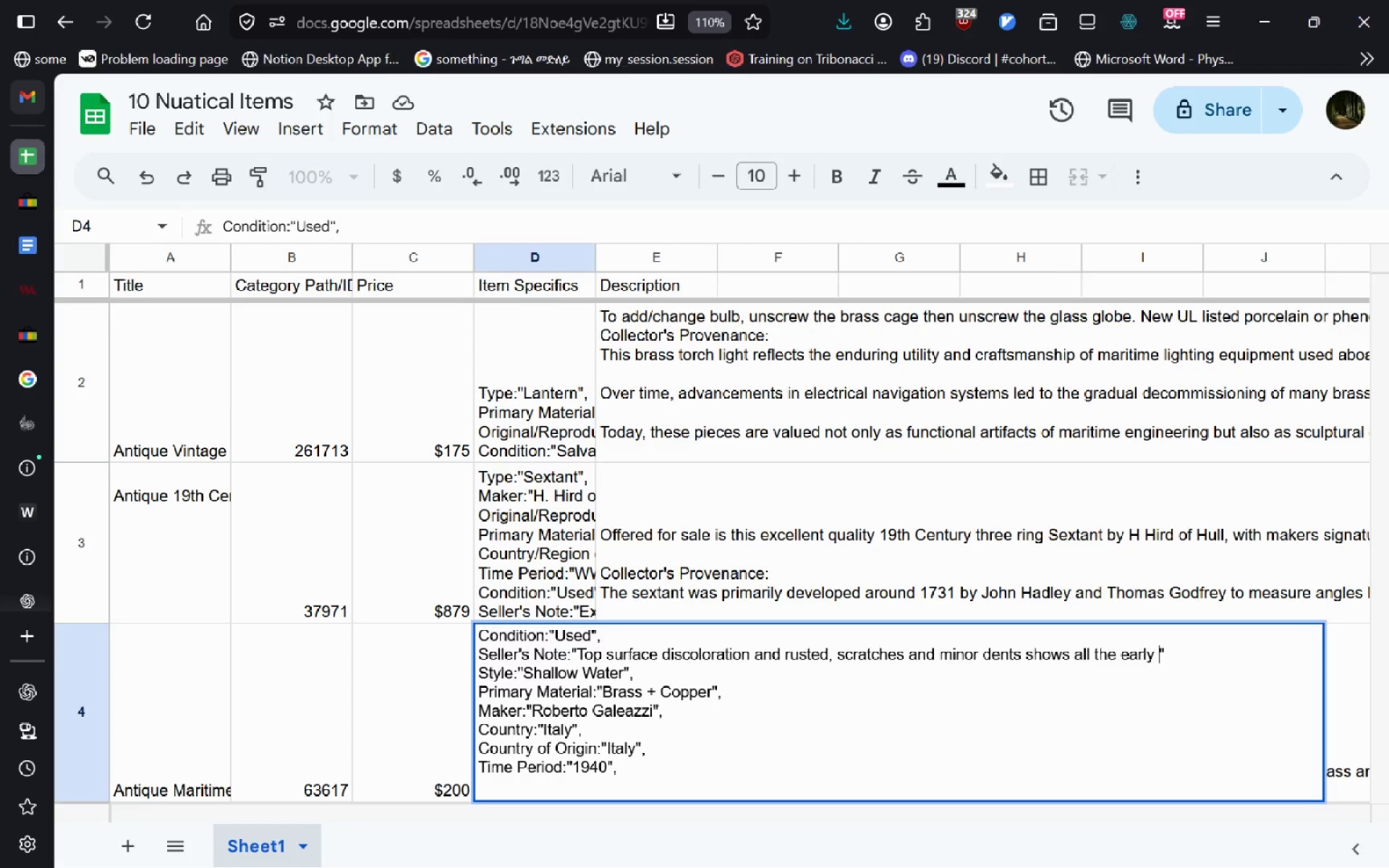 
key(Control+Backspace)
 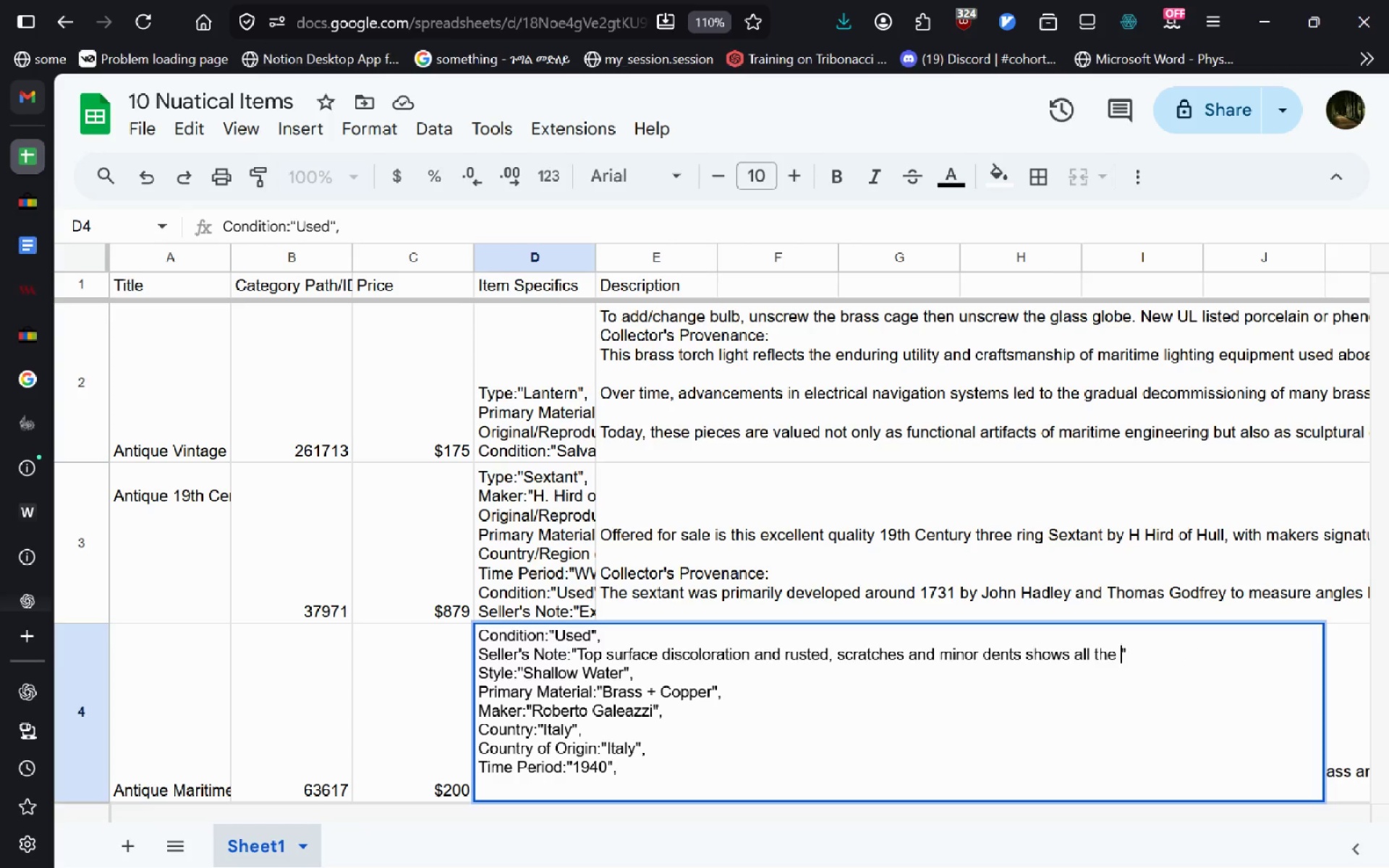 
key(Control+Backspace)
 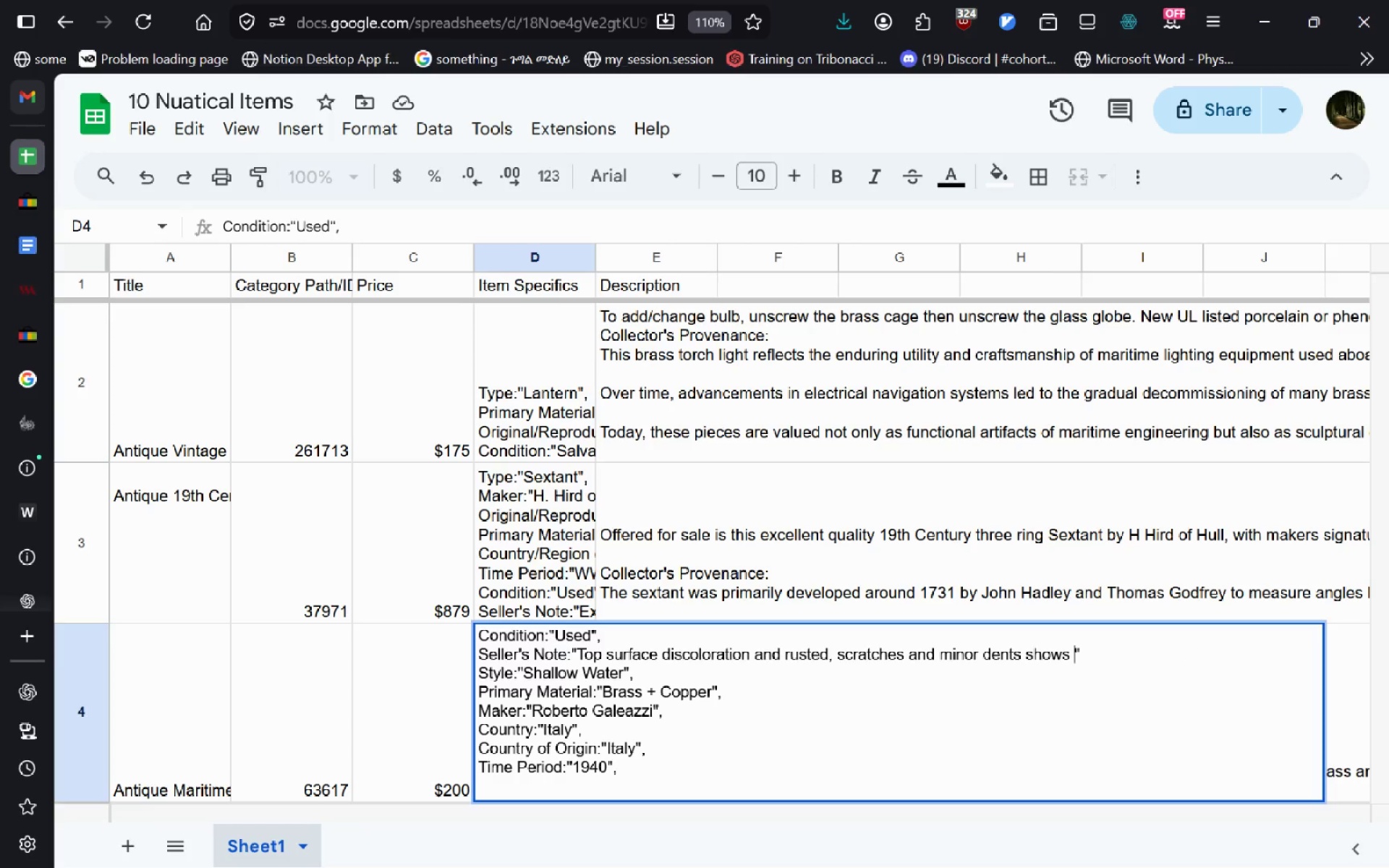 
key(Control+Backspace)
 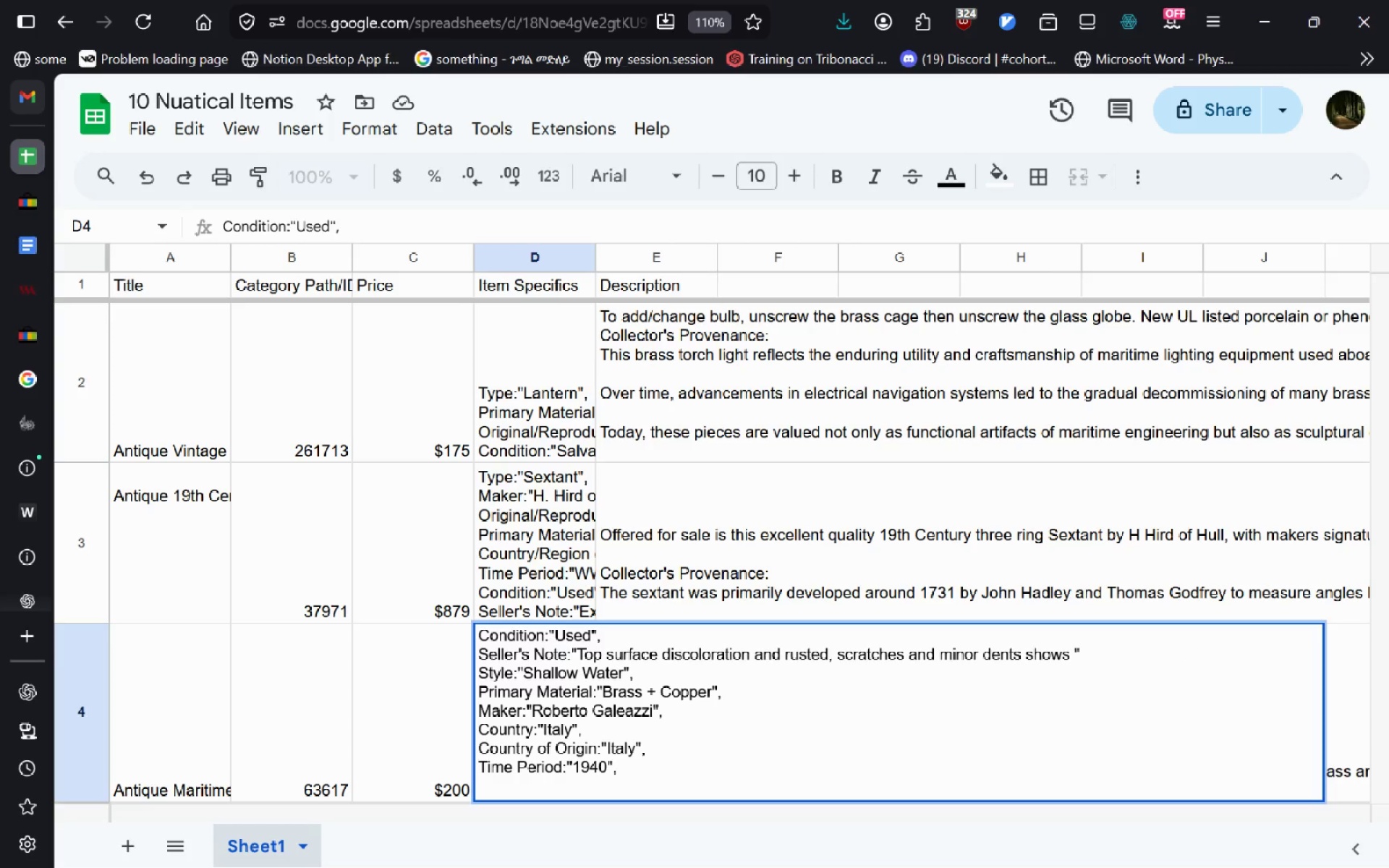 
key(Control+Backspace)
 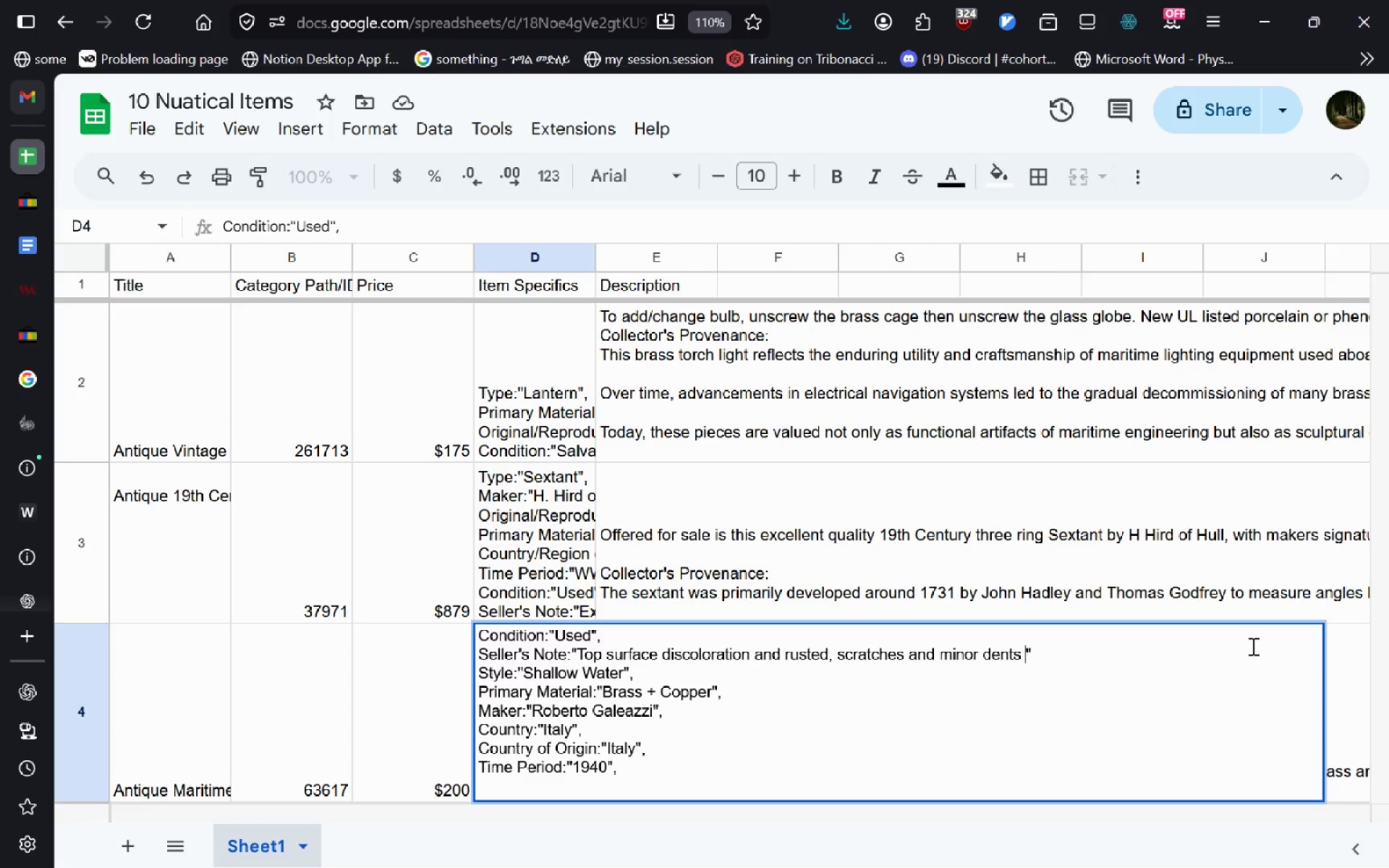 
type(show de)
key(Backspace)
key(Backspace)
key(Tab)
key(Tab)
 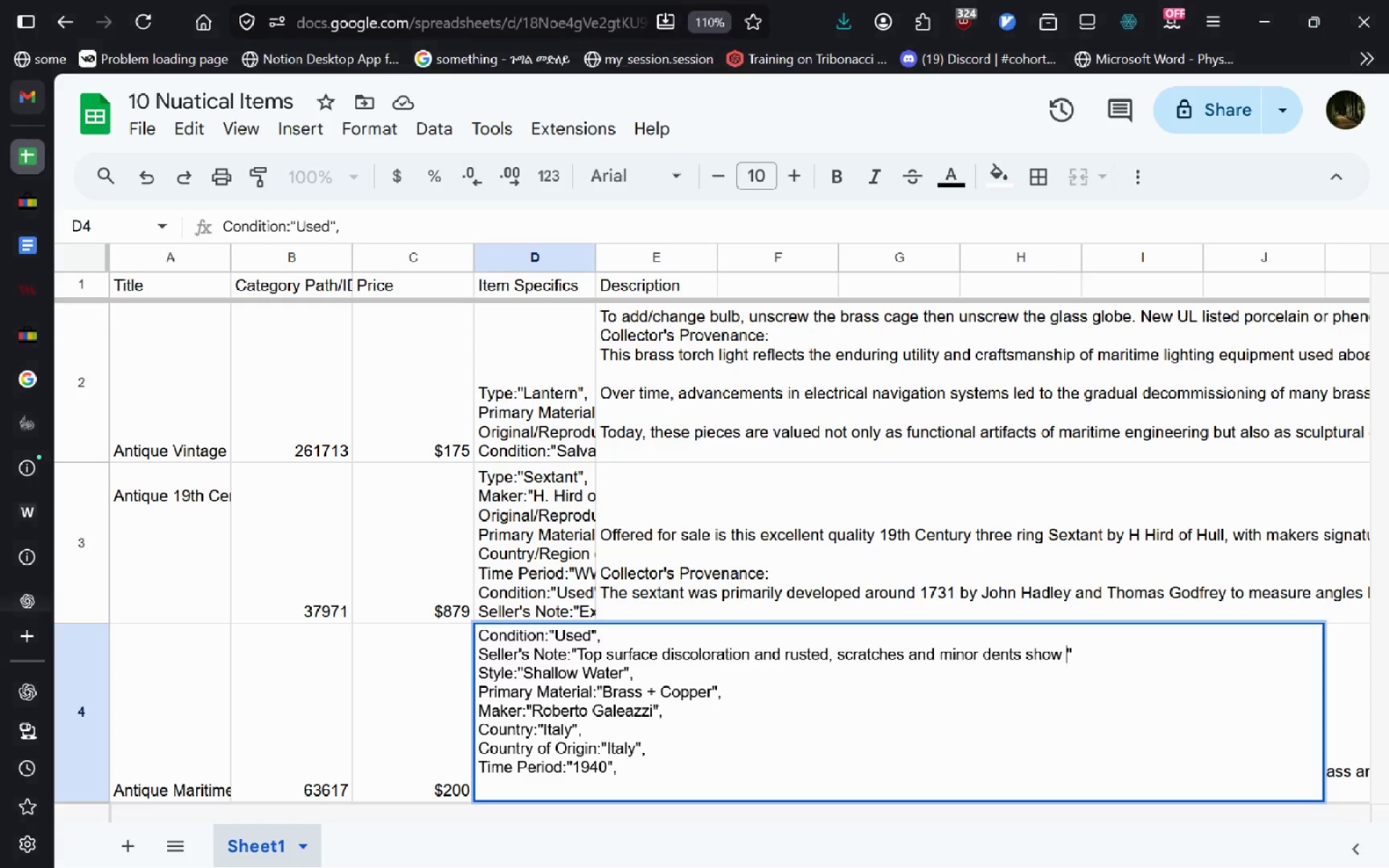 
hold_key(key=AltLeft, duration=2.16)
 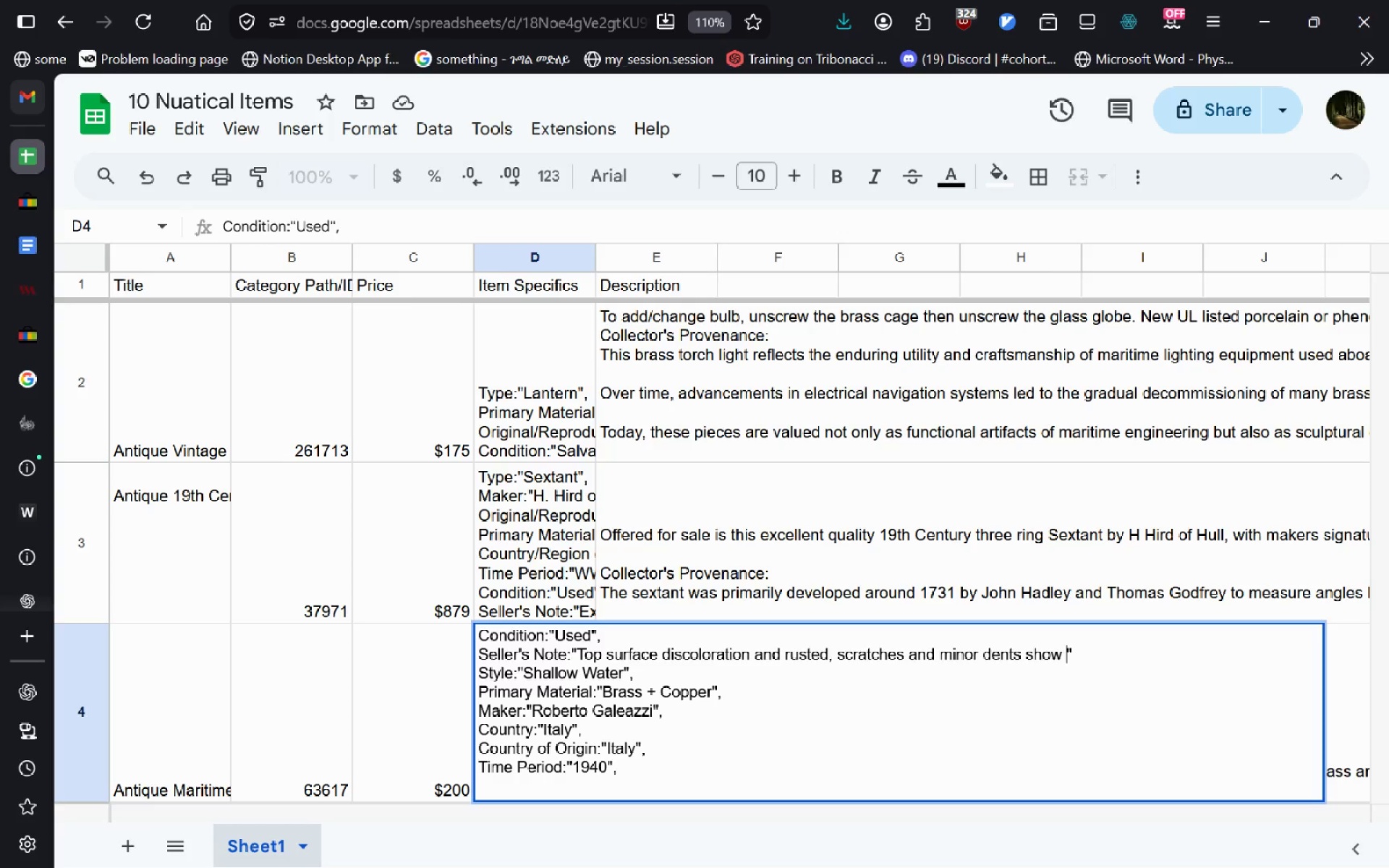 
wait(31.33)
 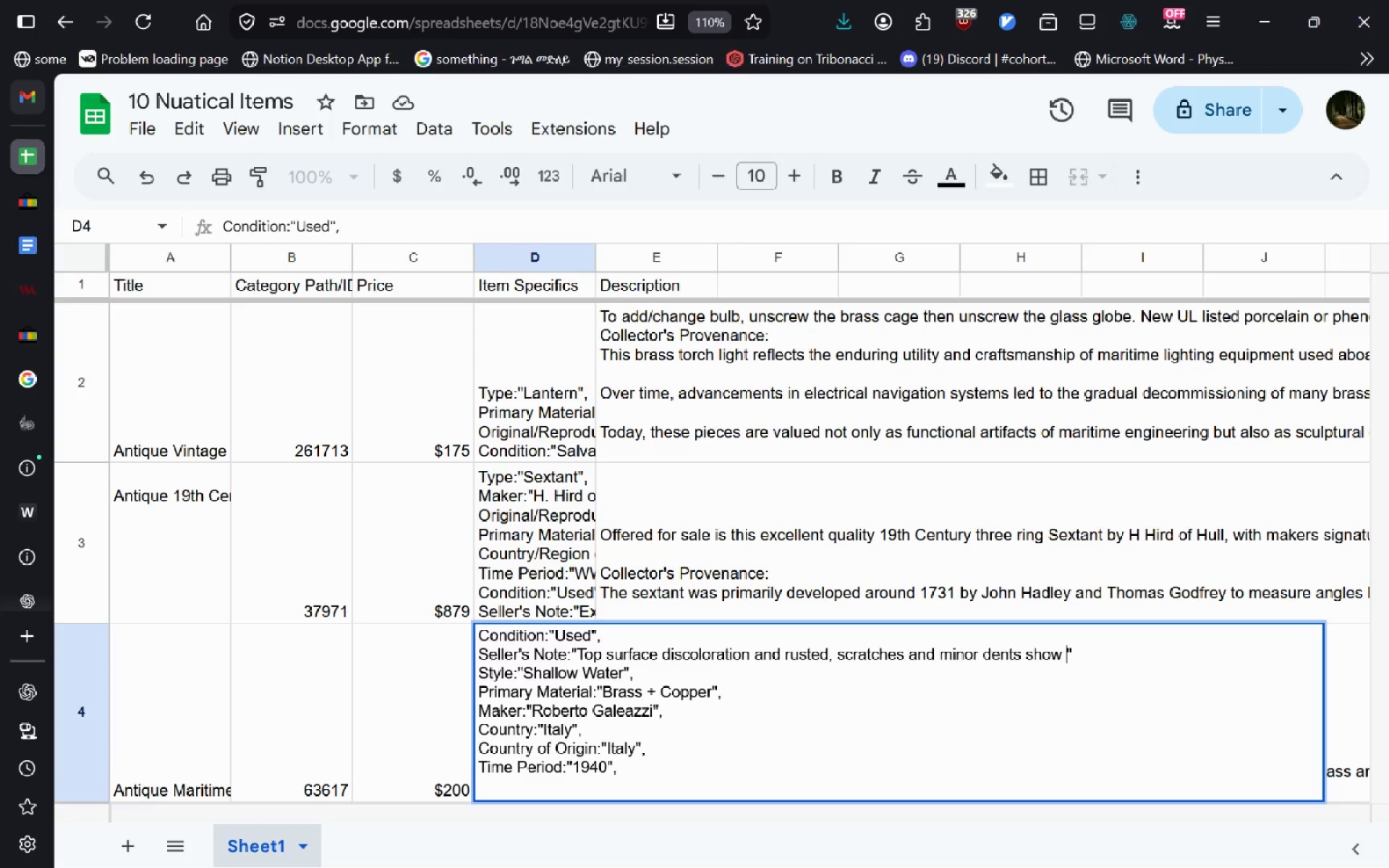 
type(prob)
key(Backspace)
key(Backspace)
key(Backspace)
key(Backspace)
type(the dives of p)
 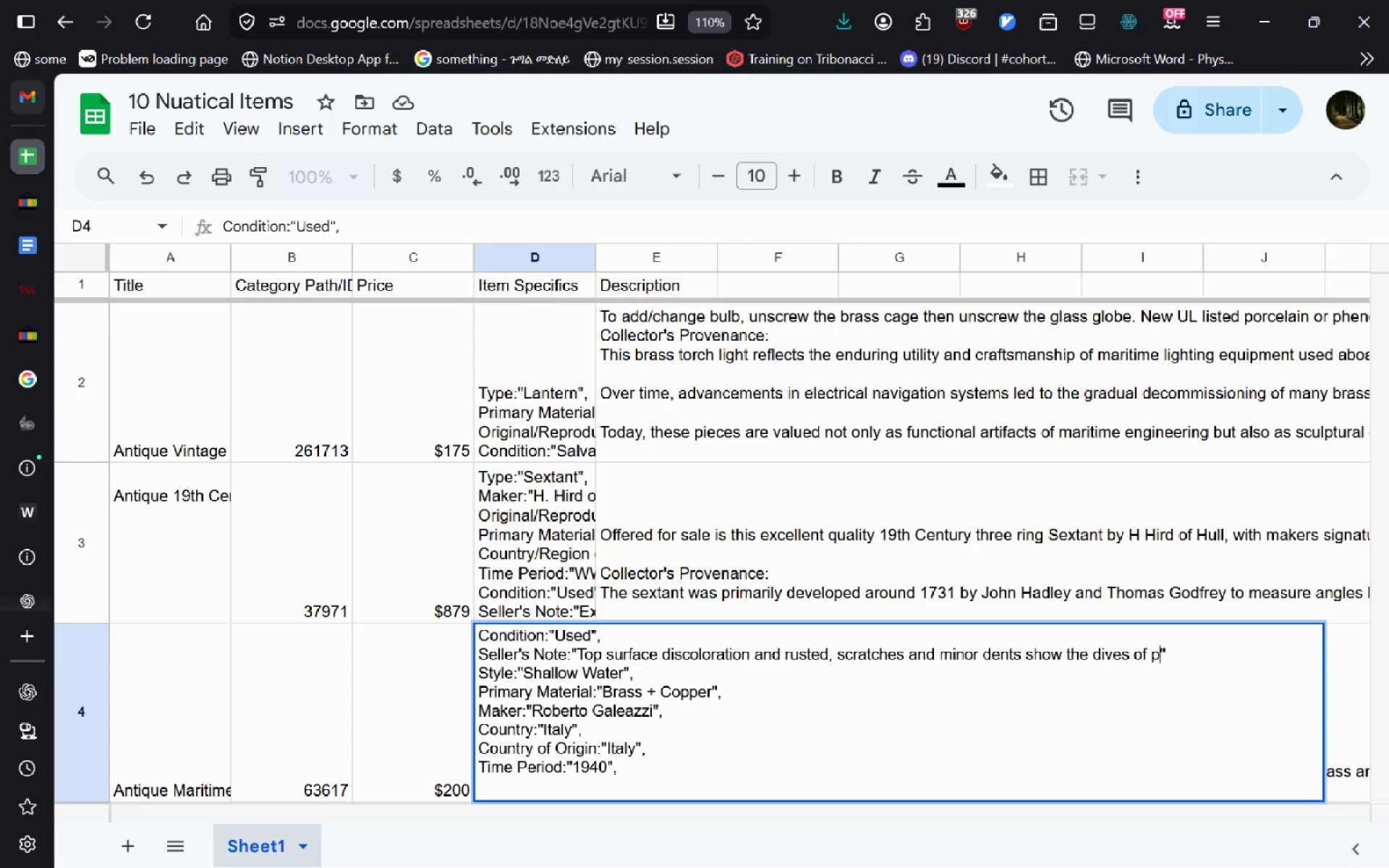 
key(Control+Backspace)
 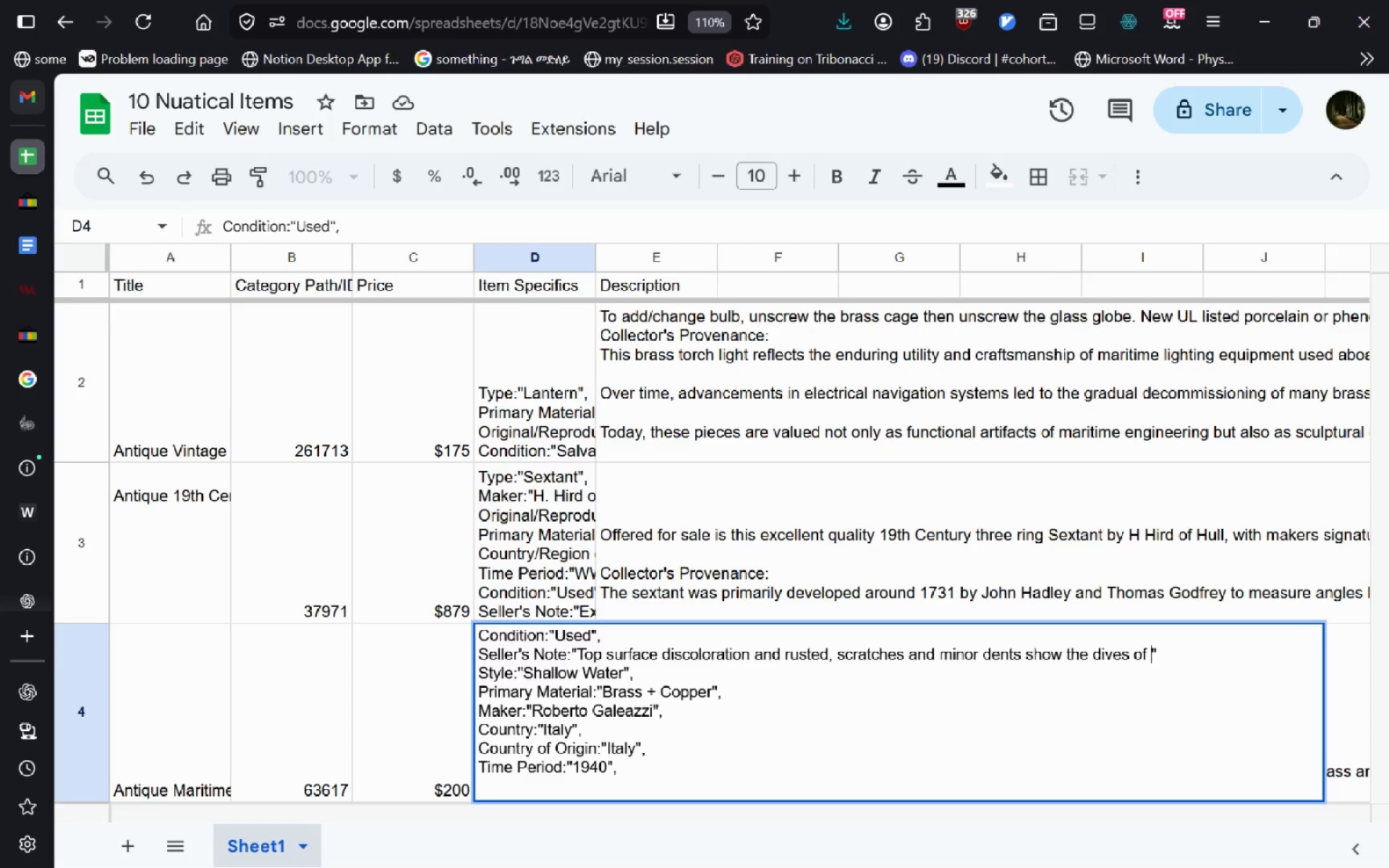 
key(Control+Backspace)
 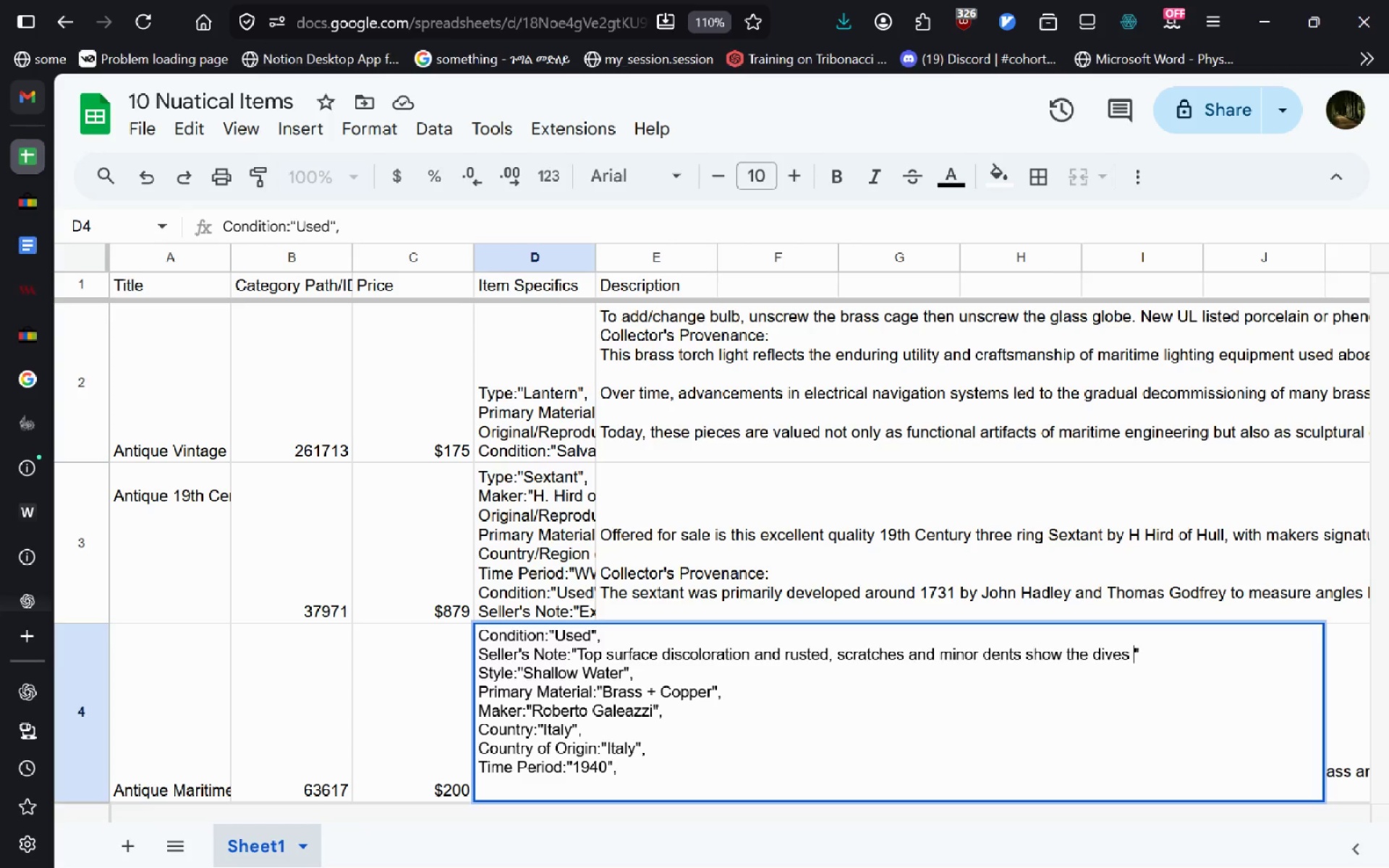 
key(Control+Backspace)
 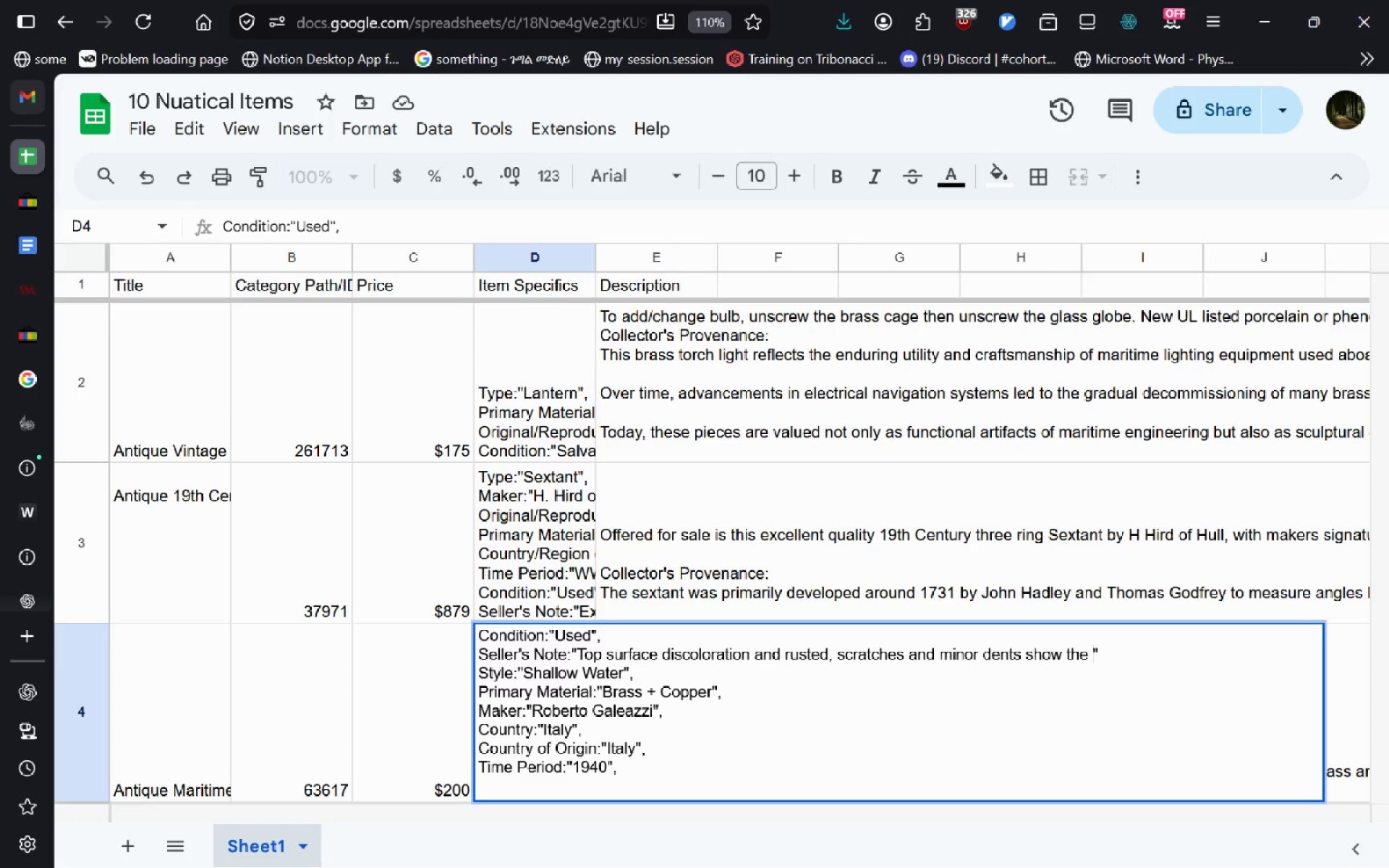 
type(adventures of the past)
 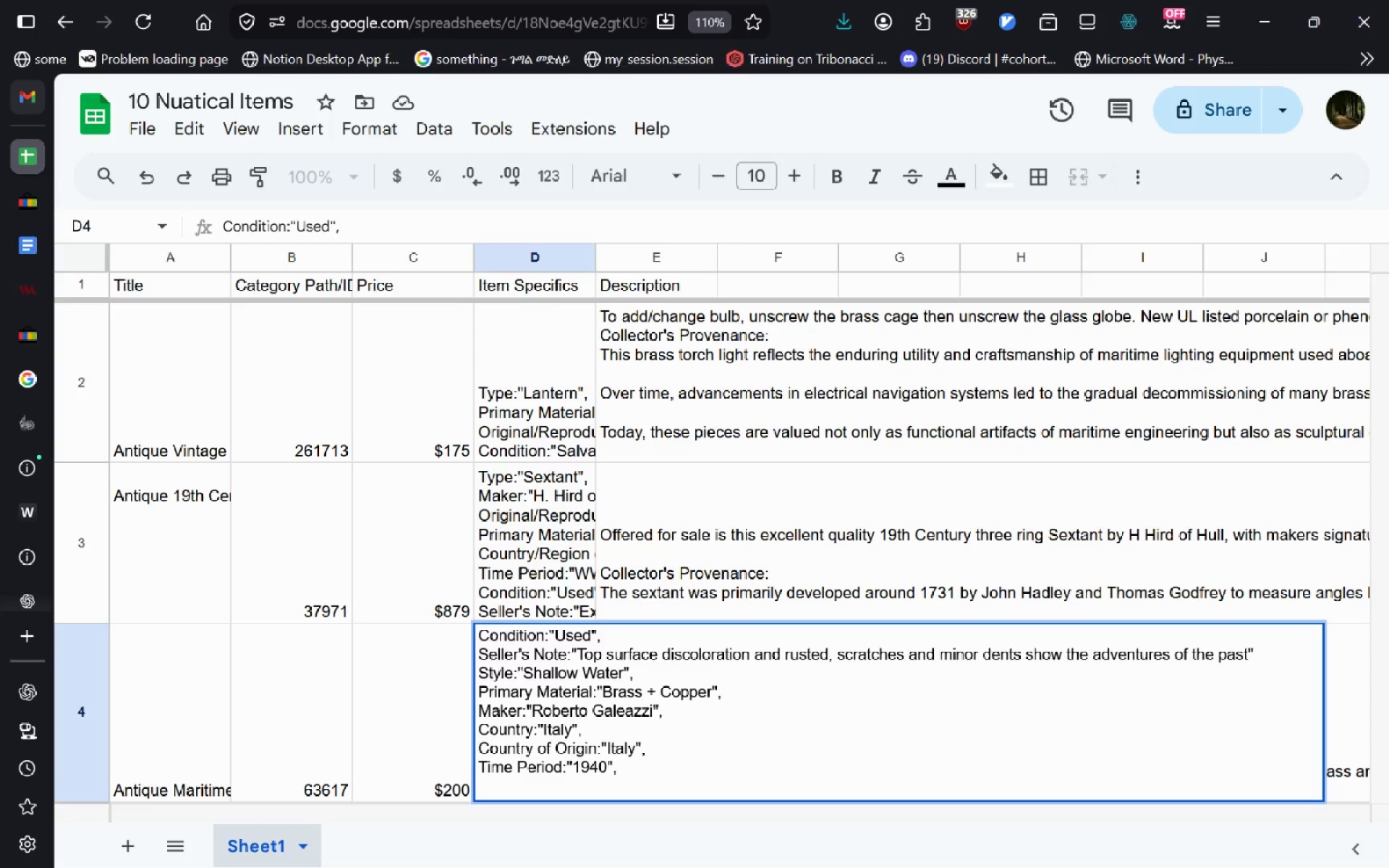 
key(Enter)
 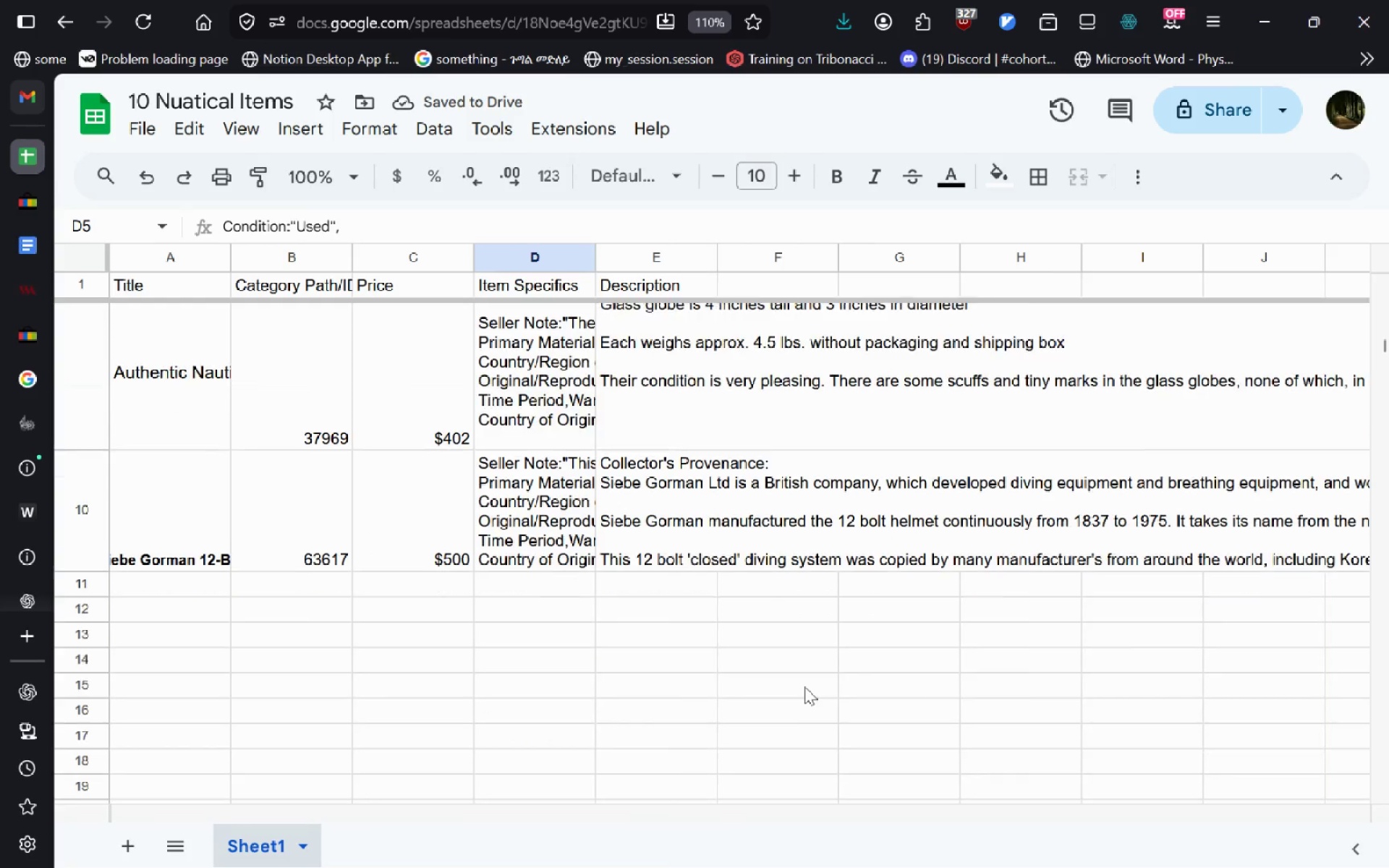 
wait(8.44)
 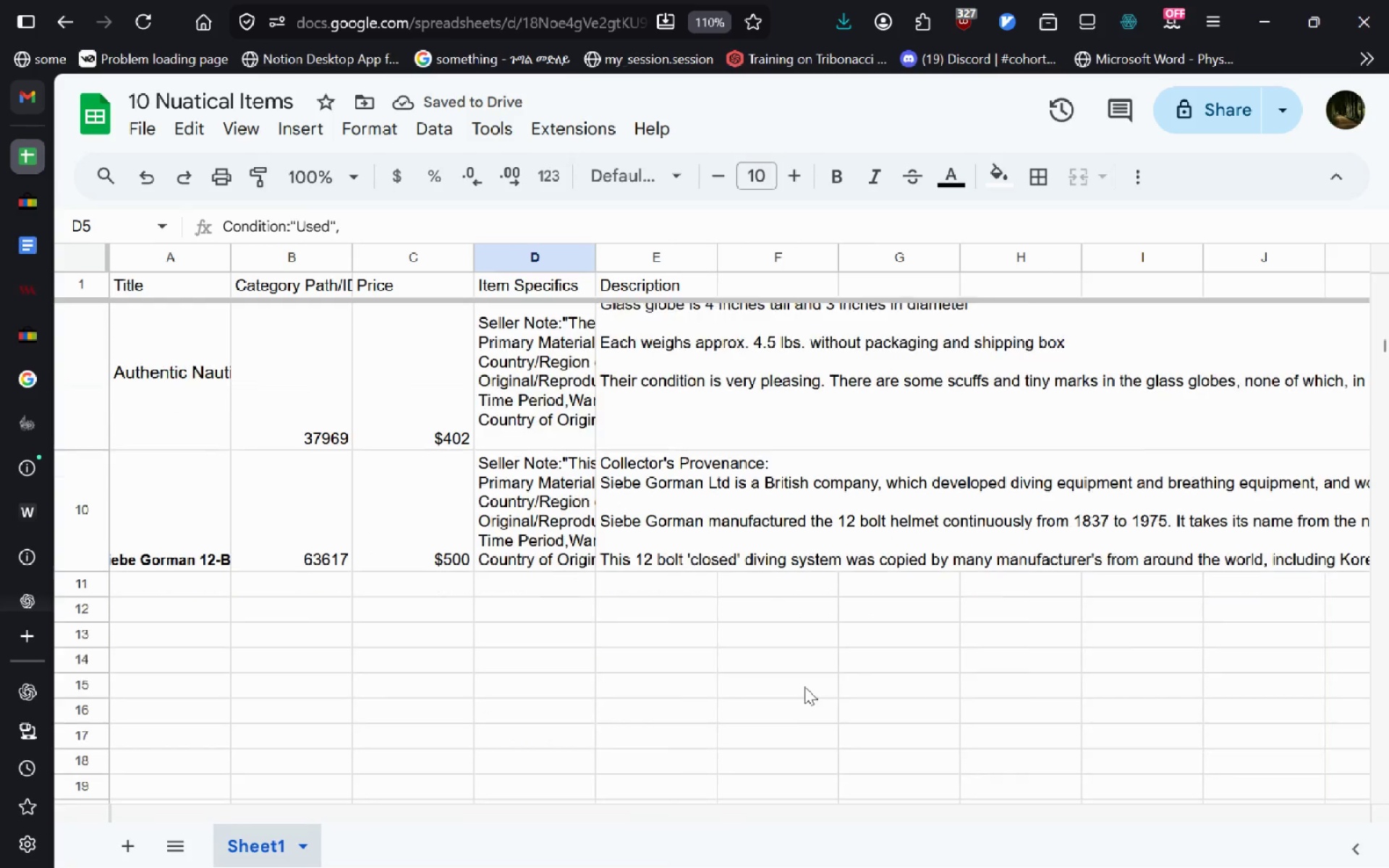 
double_click([559, 549])
 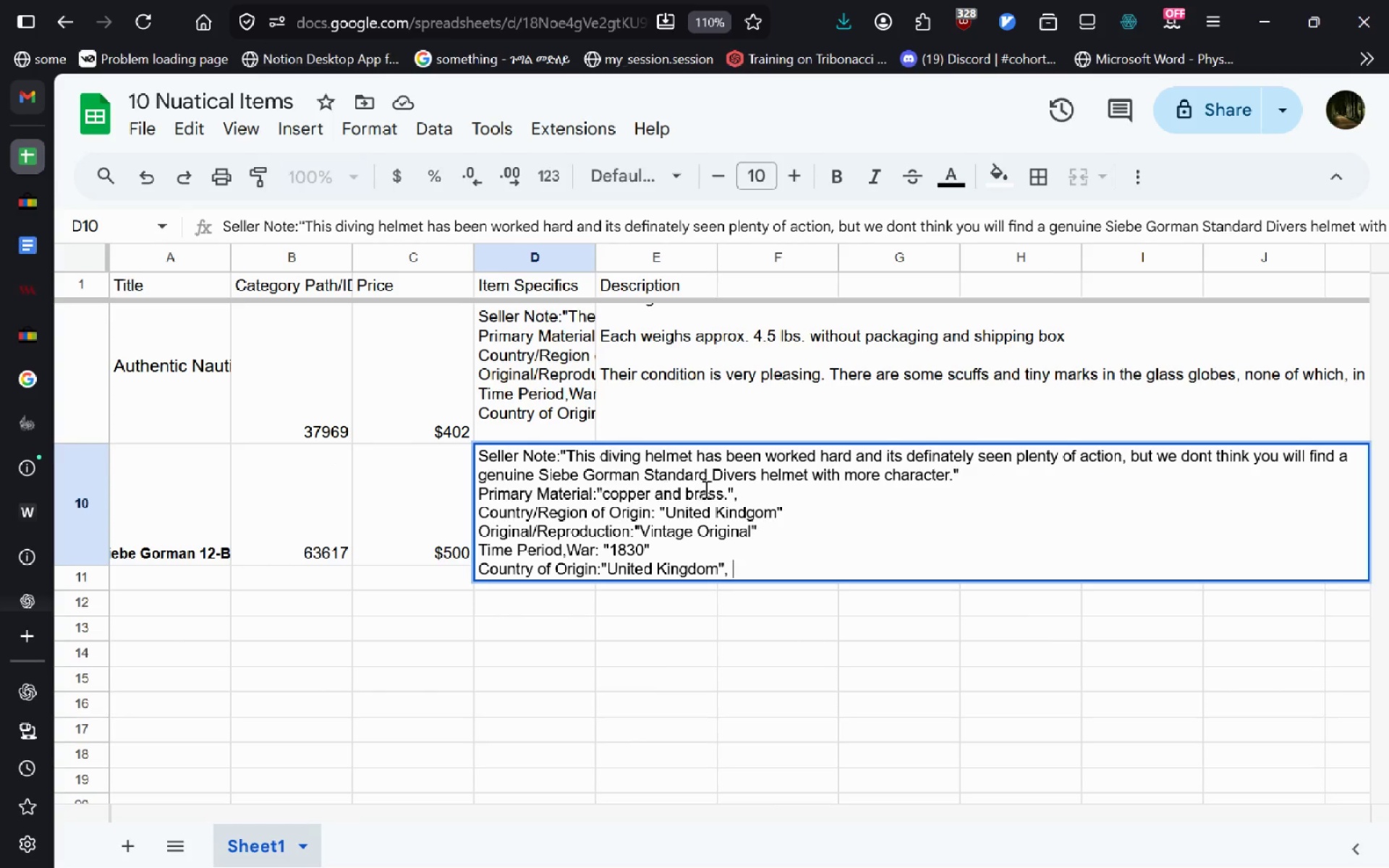 
left_click([967, 485])
 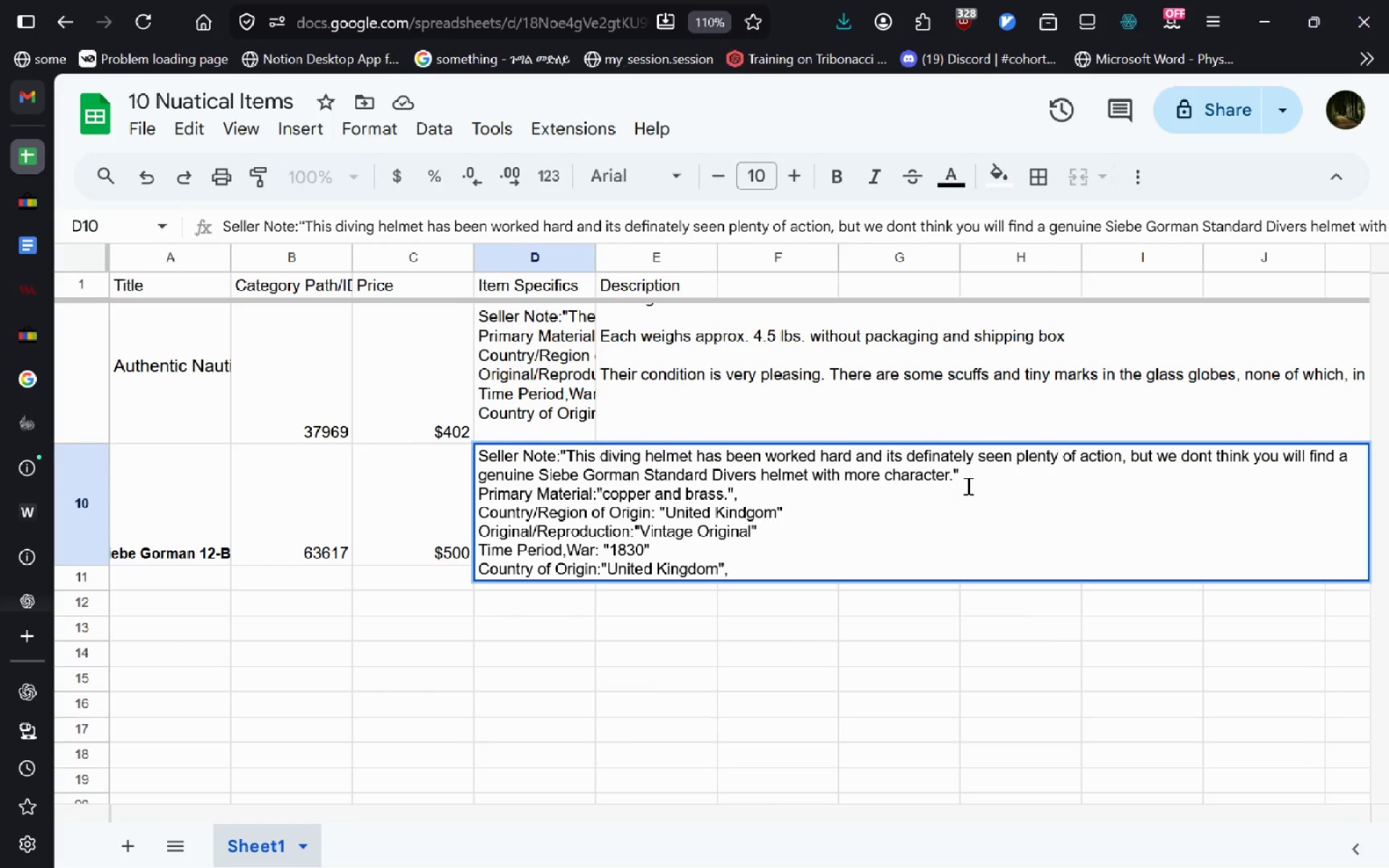 
key(Control+ArrowDown)
 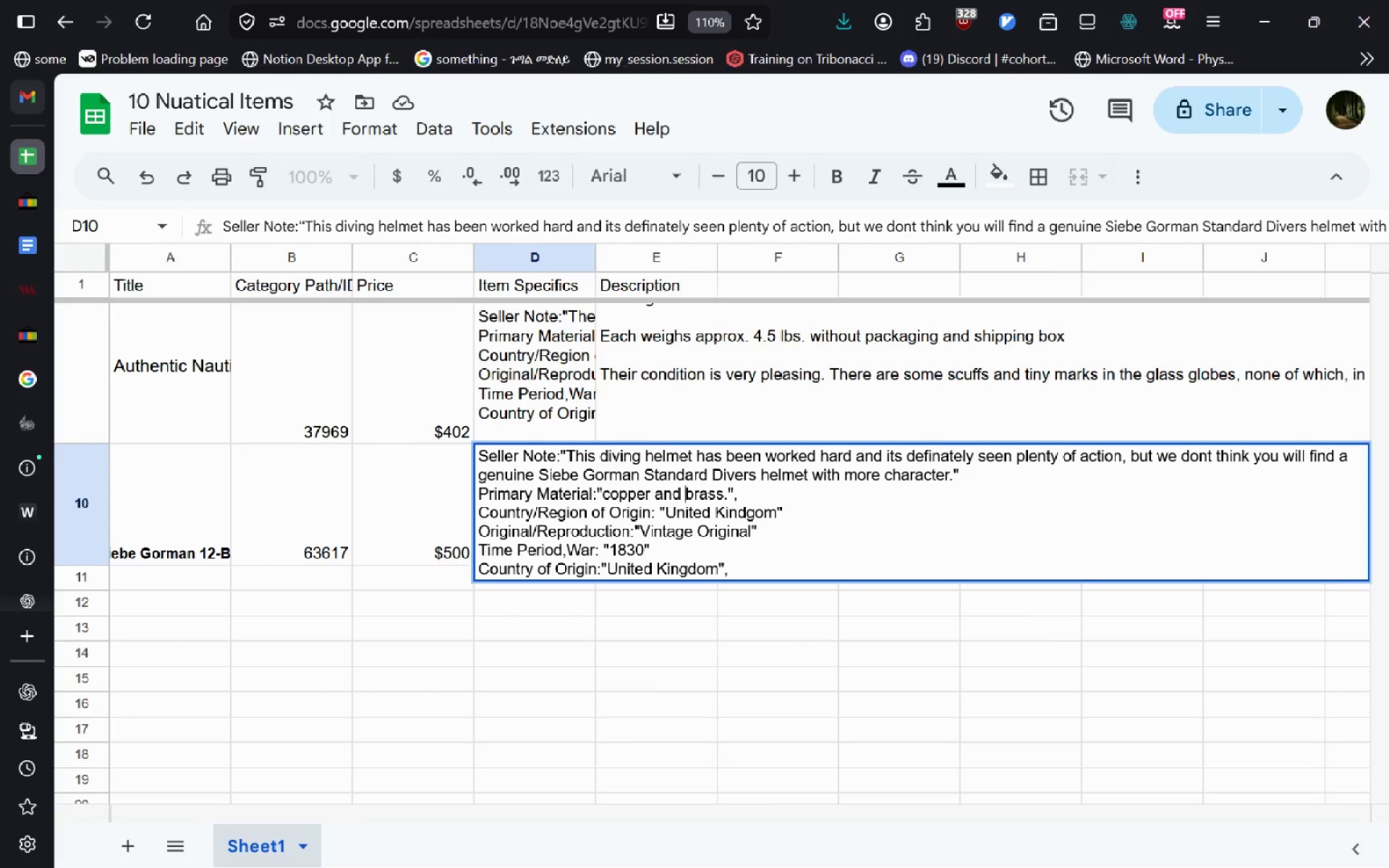 
key(Control+ArrowLeft)
 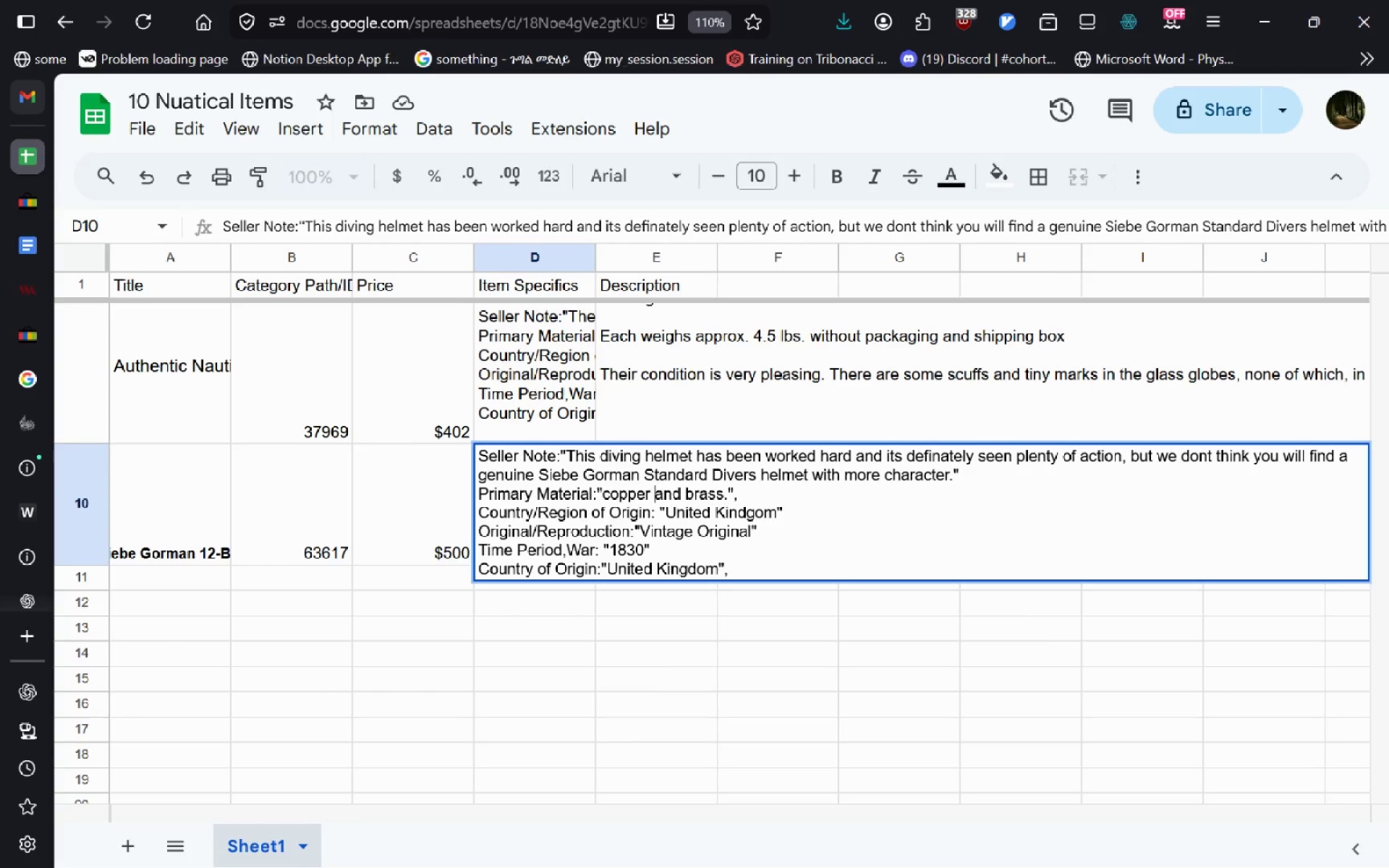 
key(Control+ArrowLeft)
 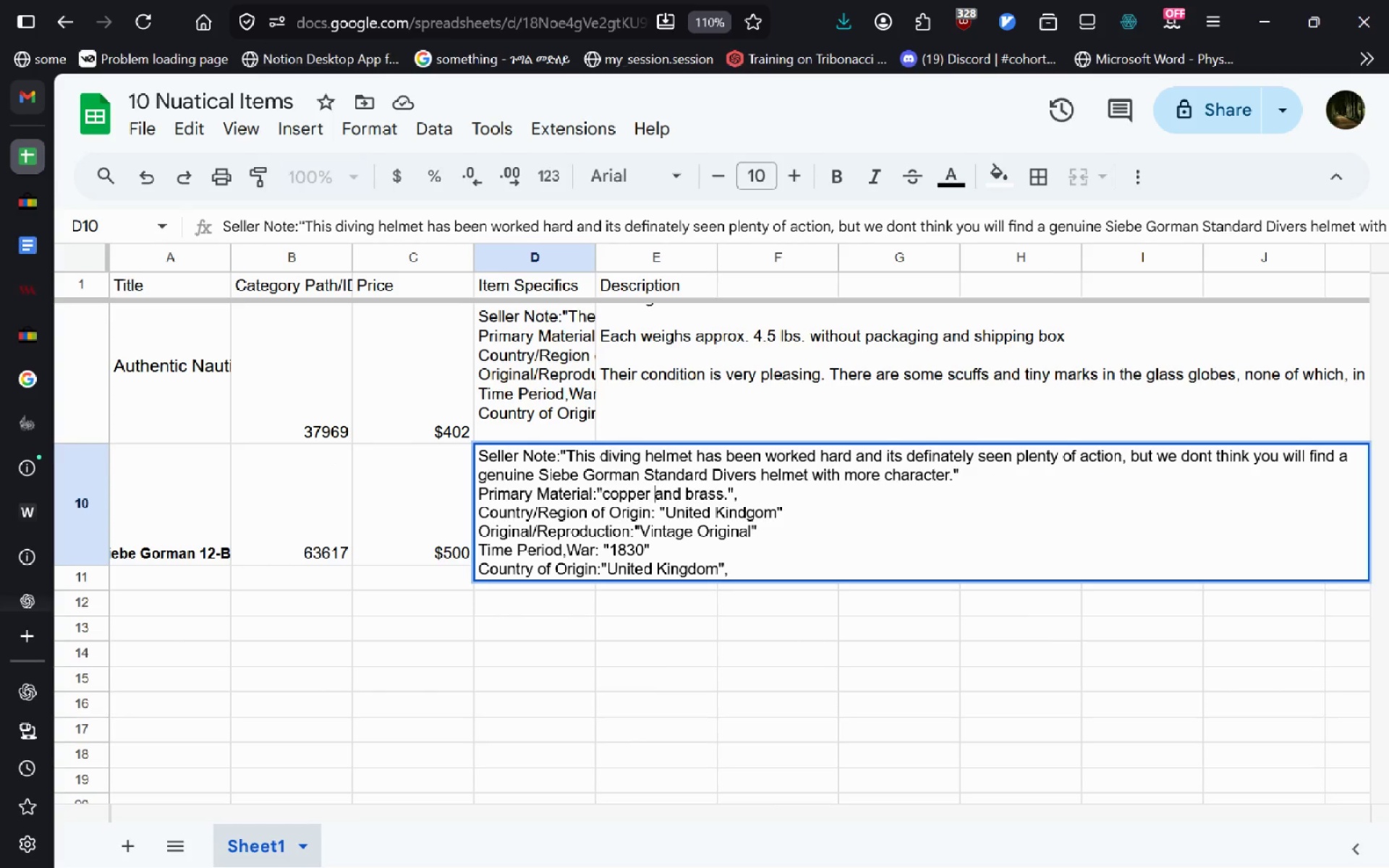 
key(Control+ArrowLeft)
 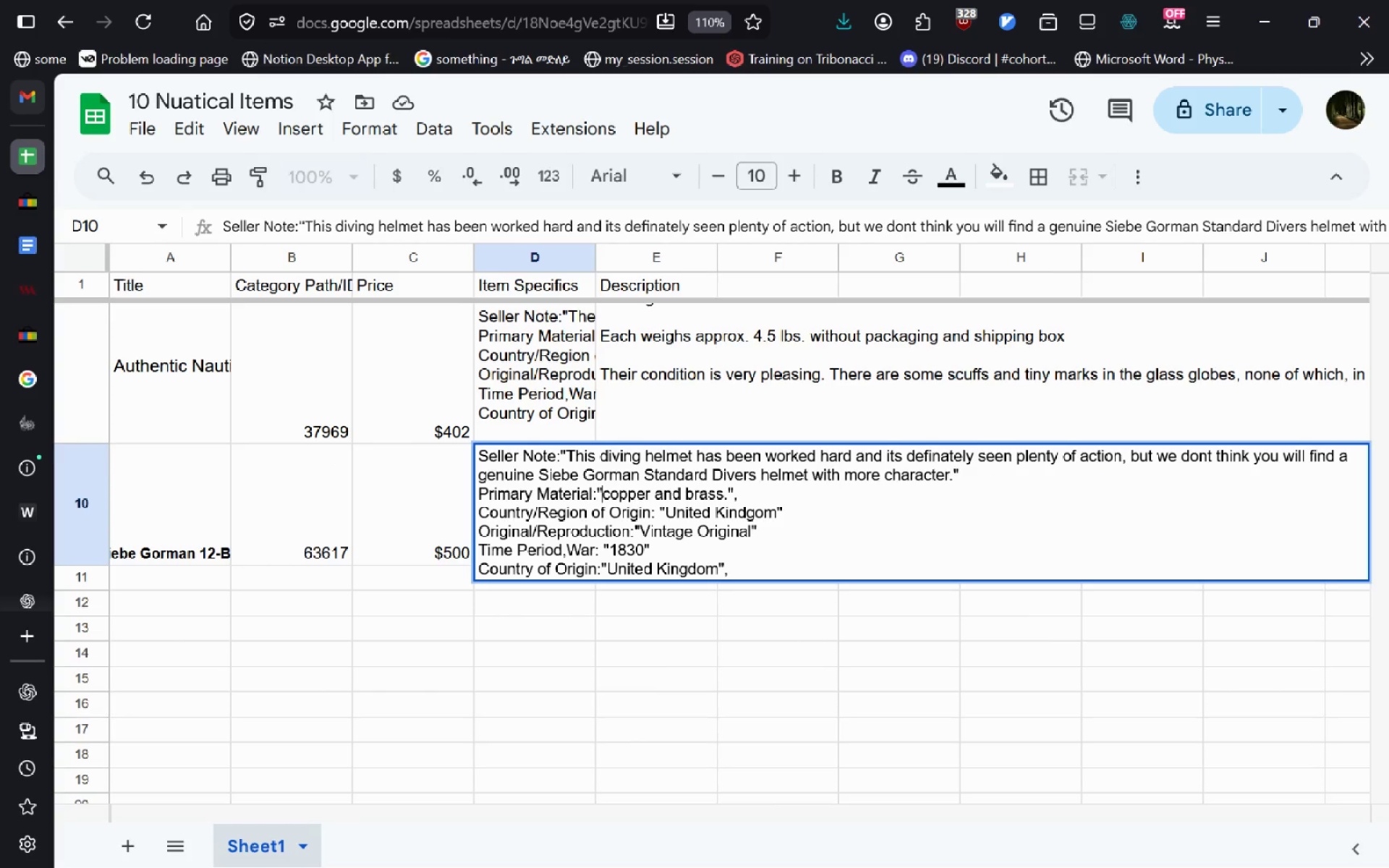 
key(Control+ArrowLeft)
 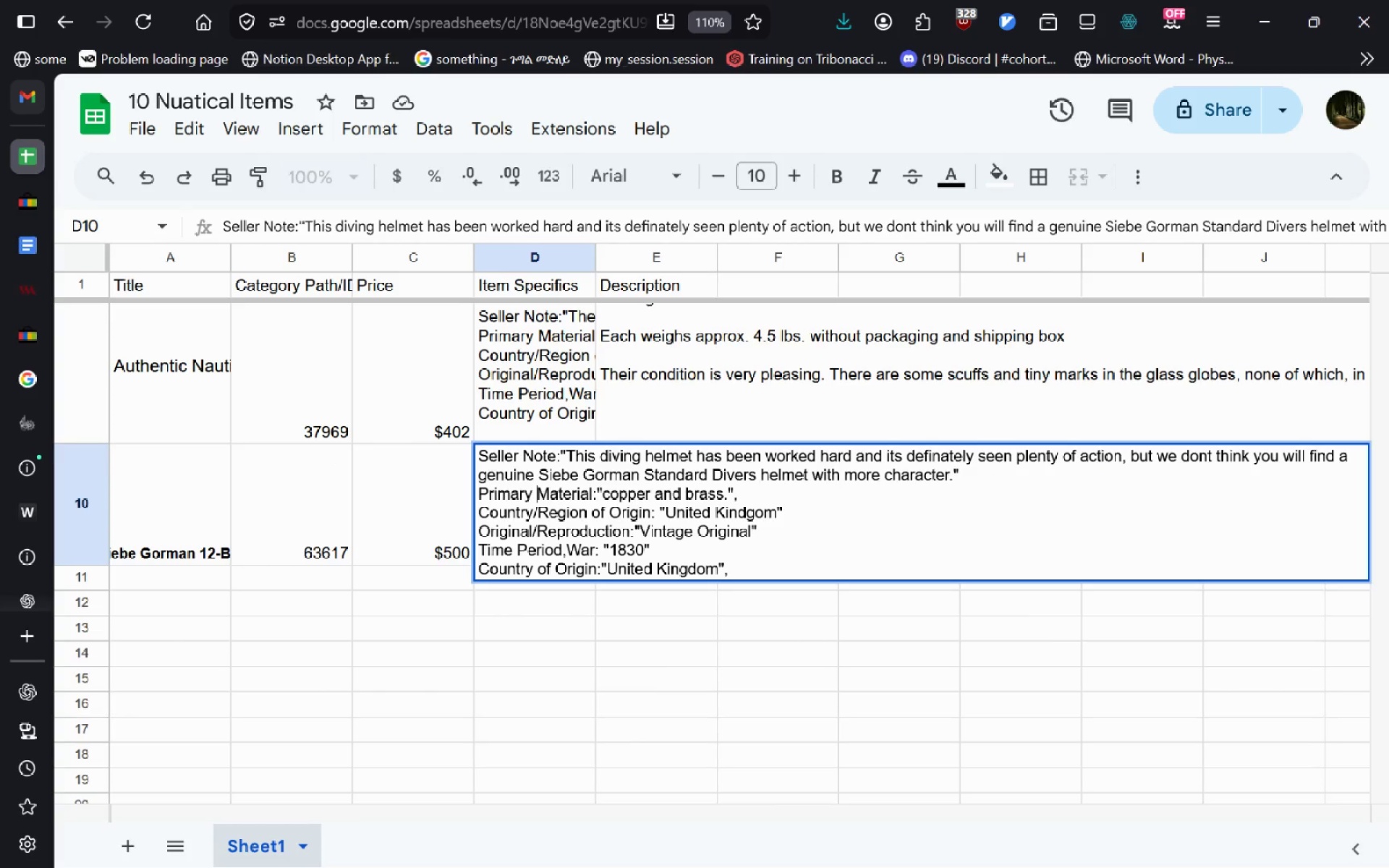 
key(Control+ArrowLeft)
 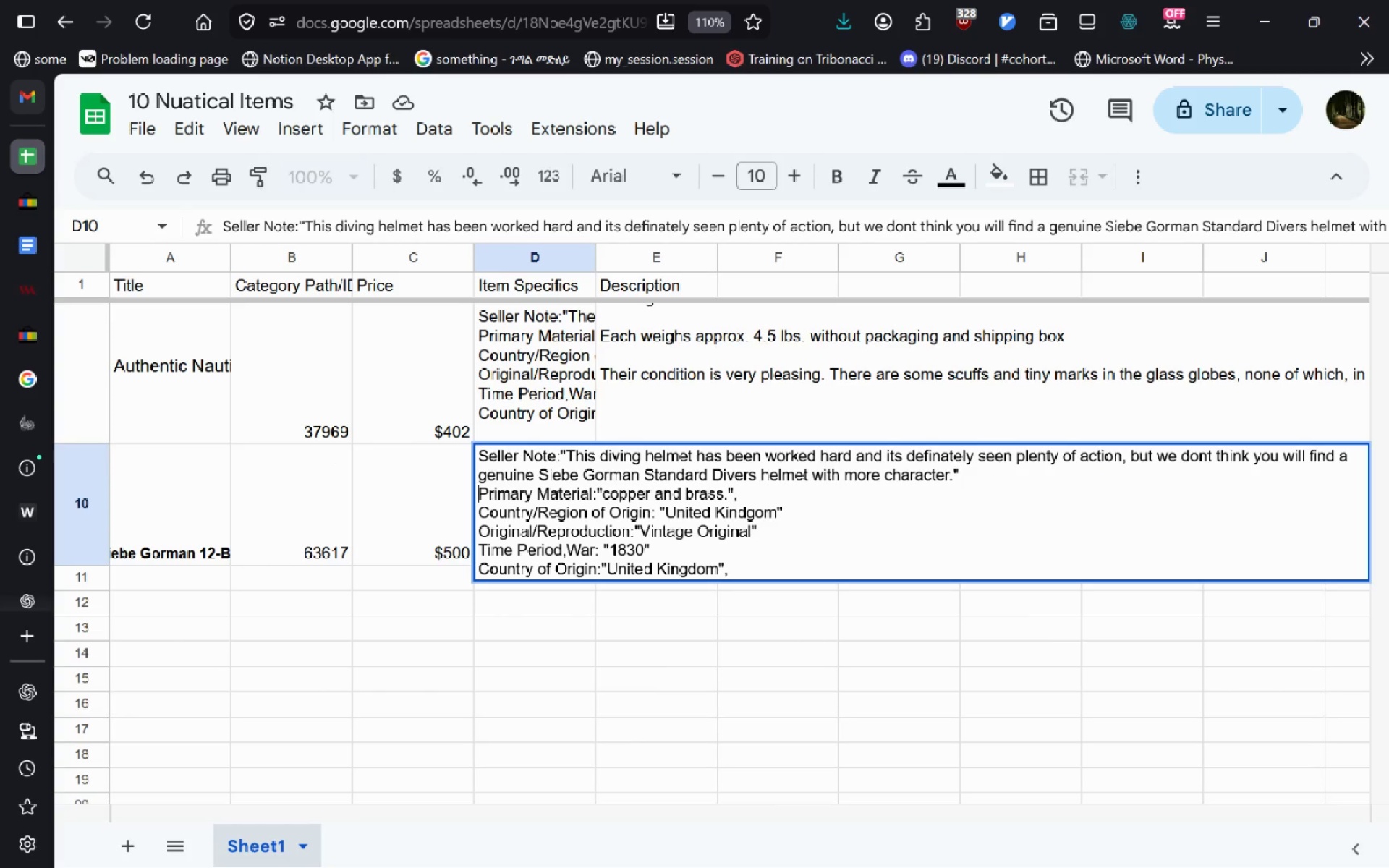 
key(Control+ArrowLeft)
 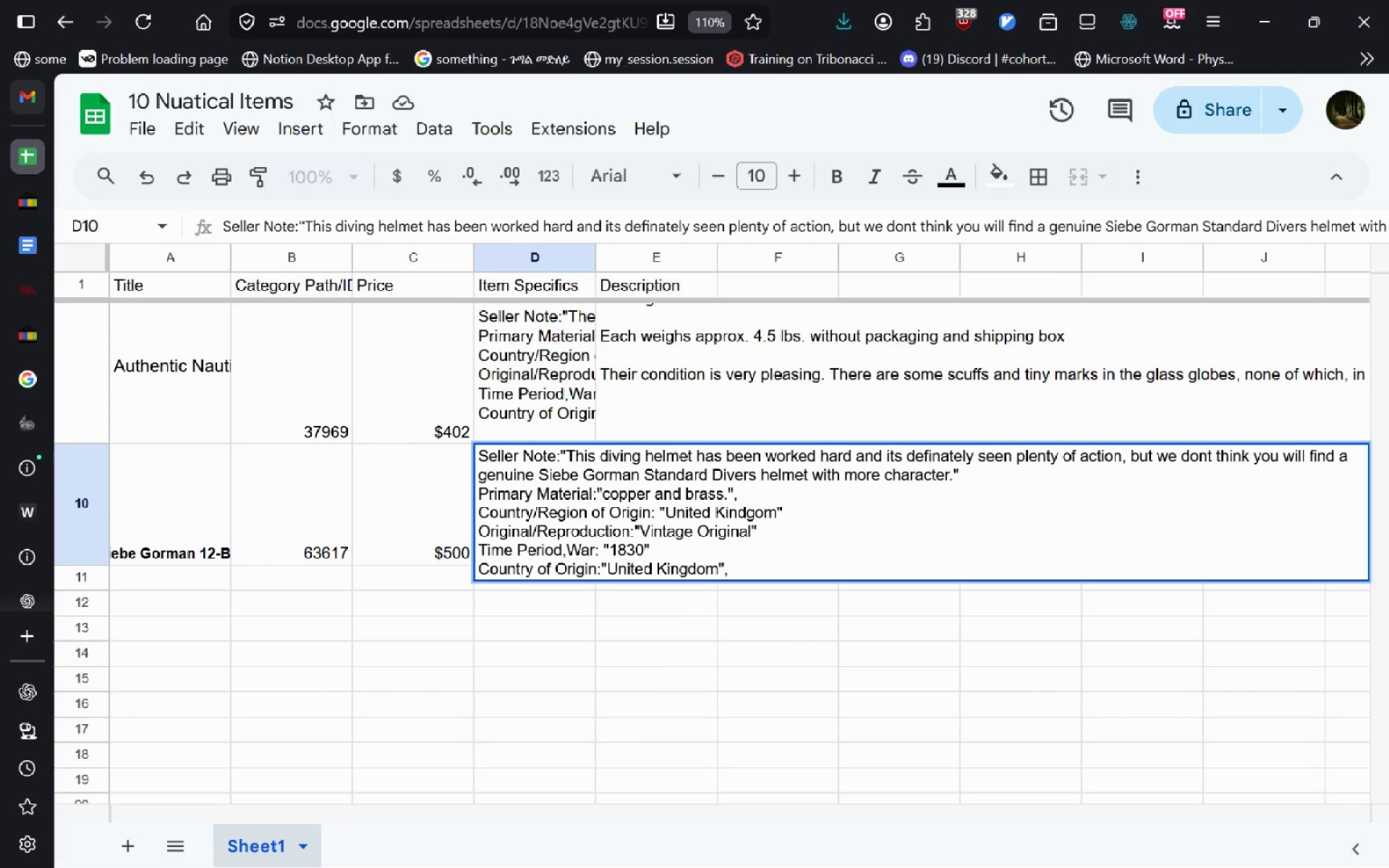 
key(Control+Enter)
 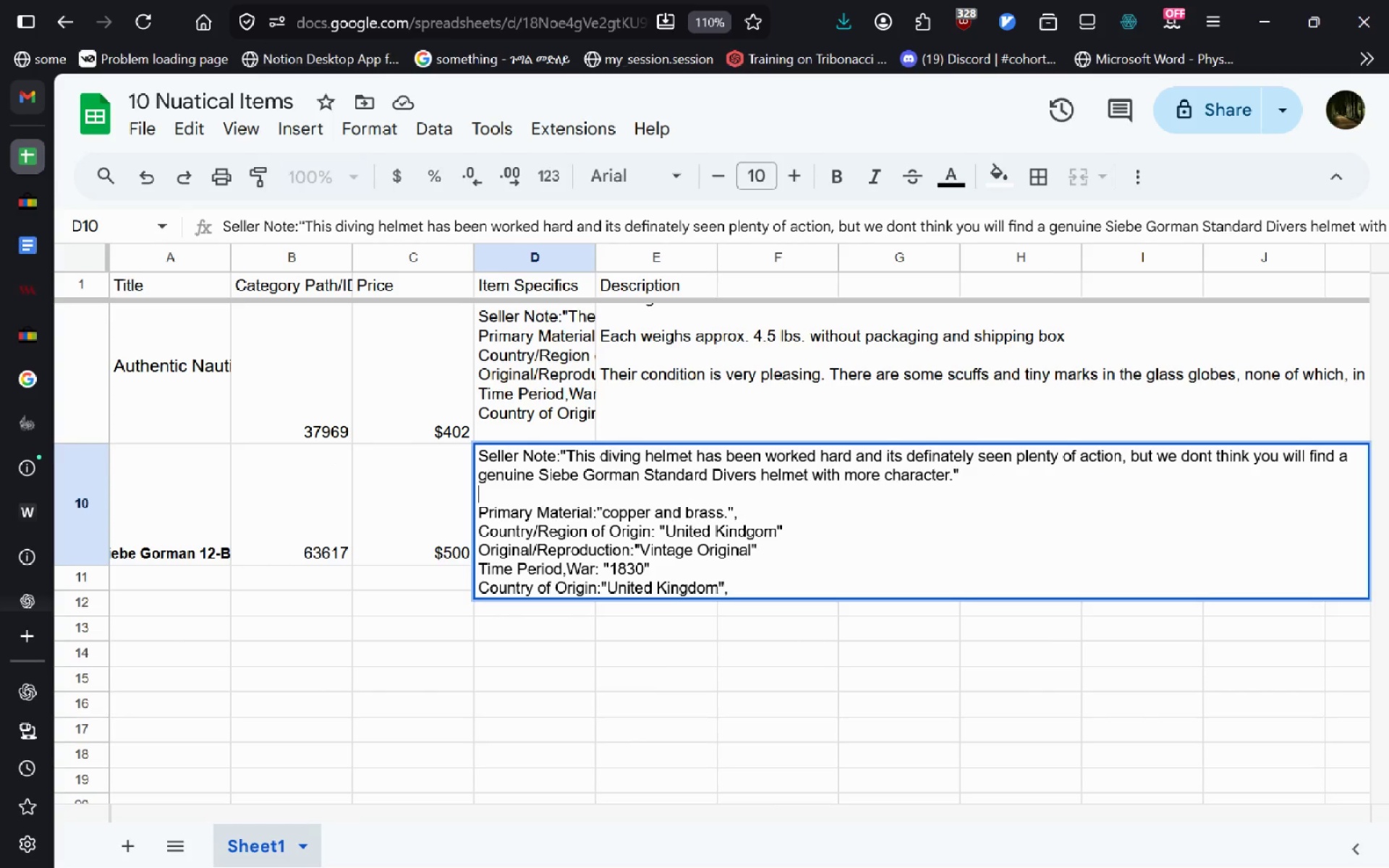 
type(Condition:"Used")
 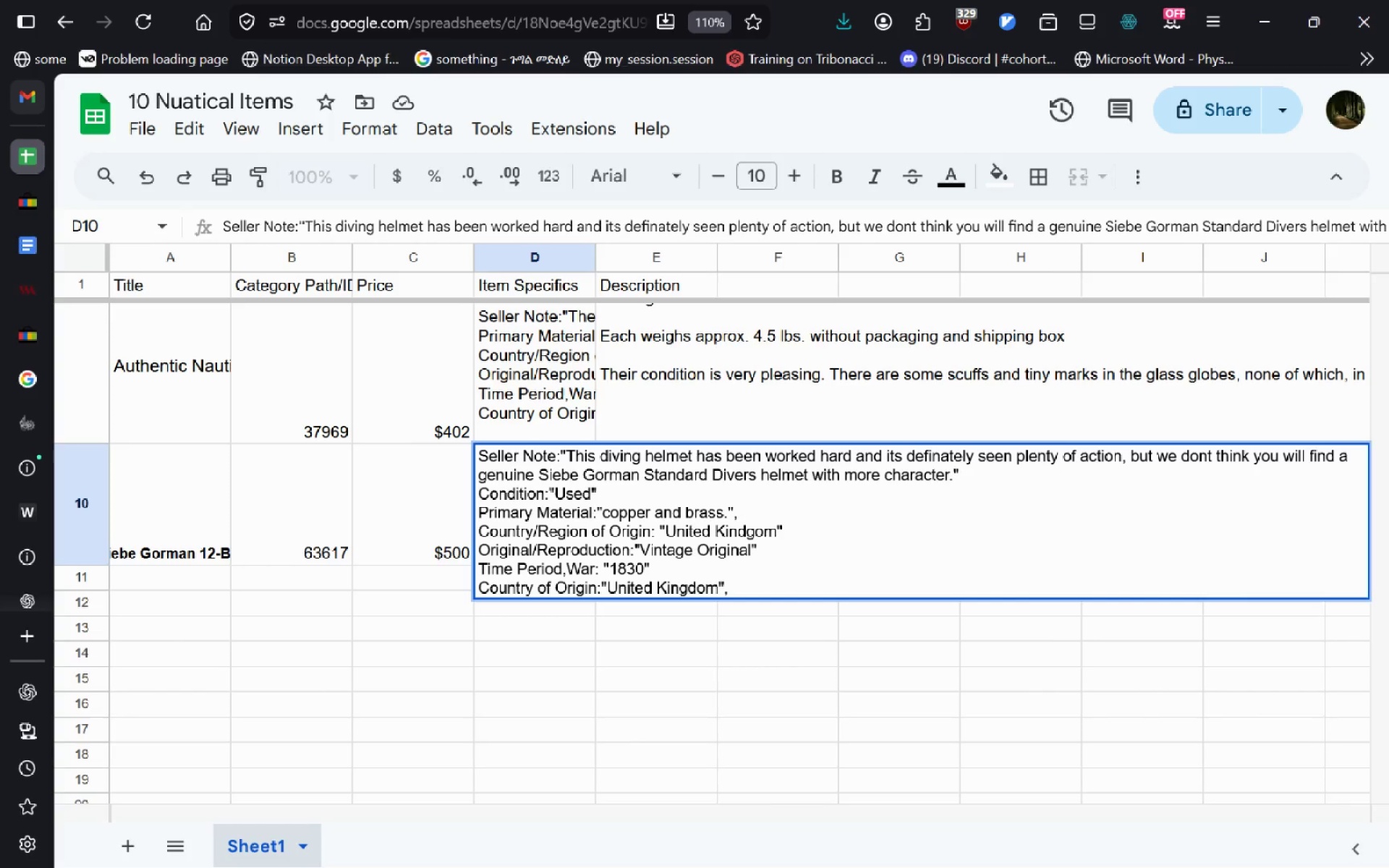 
key(Enter)
 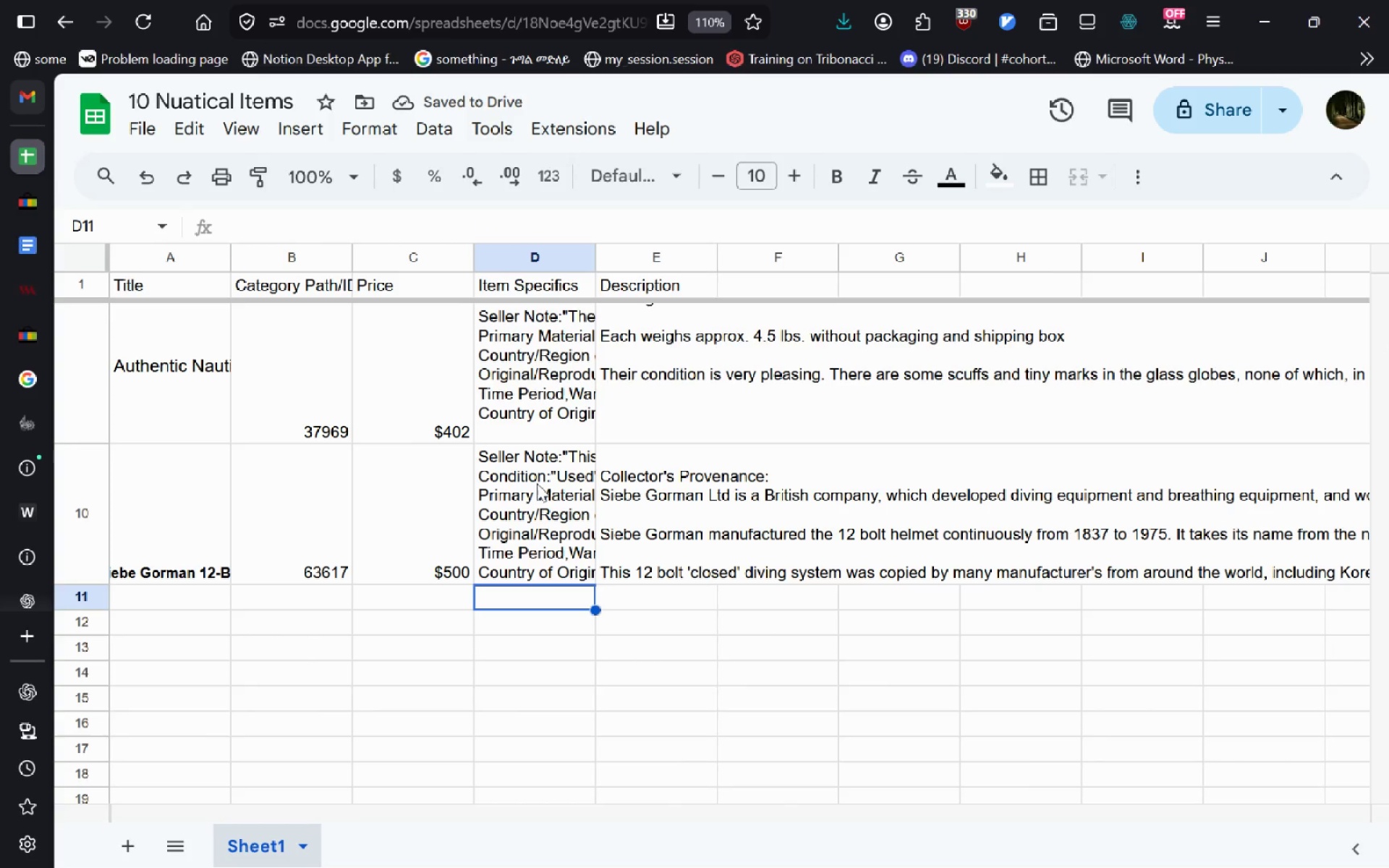 
double_click([537, 483])
 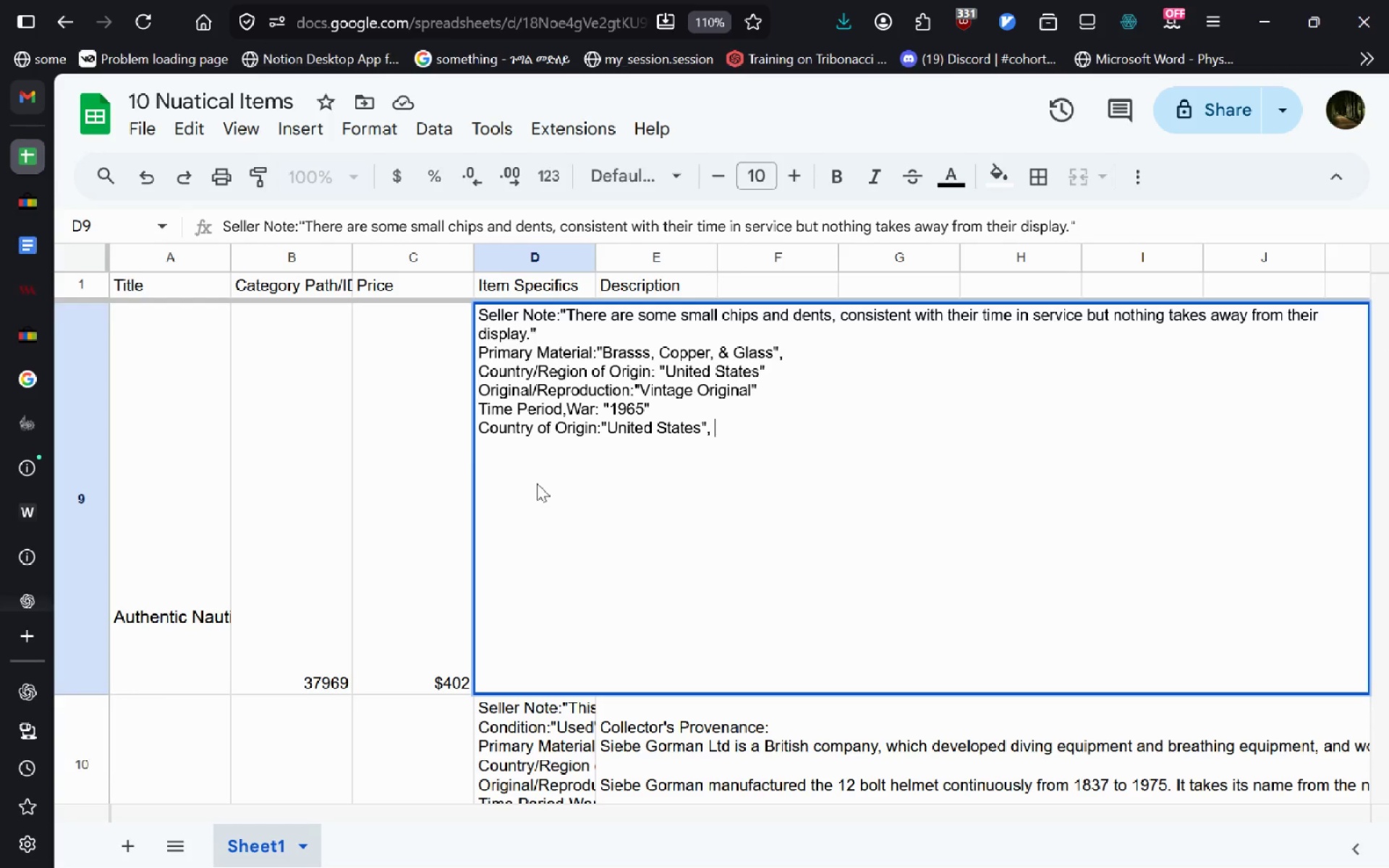 
wait(10.58)
 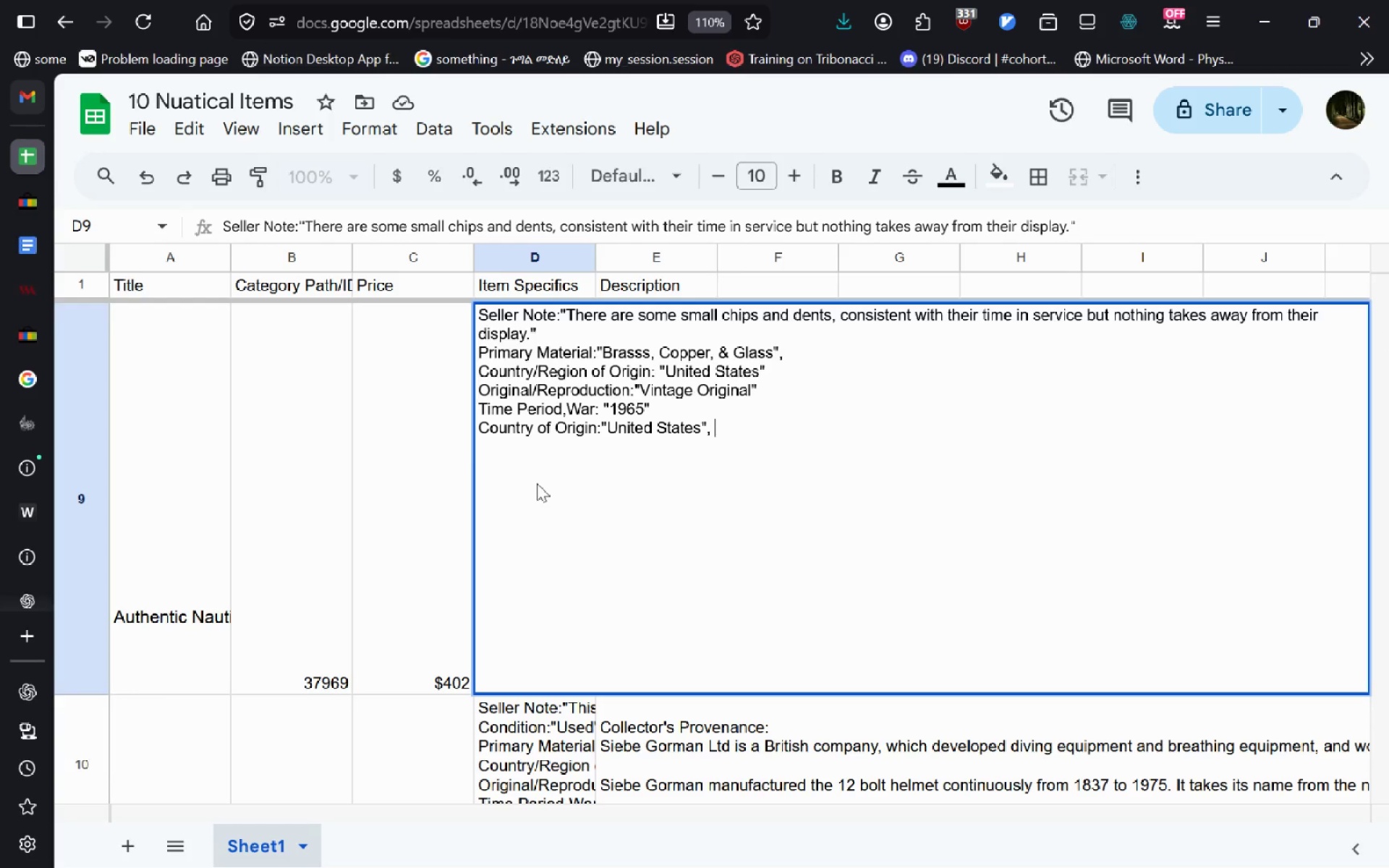 
double_click([553, 751])
 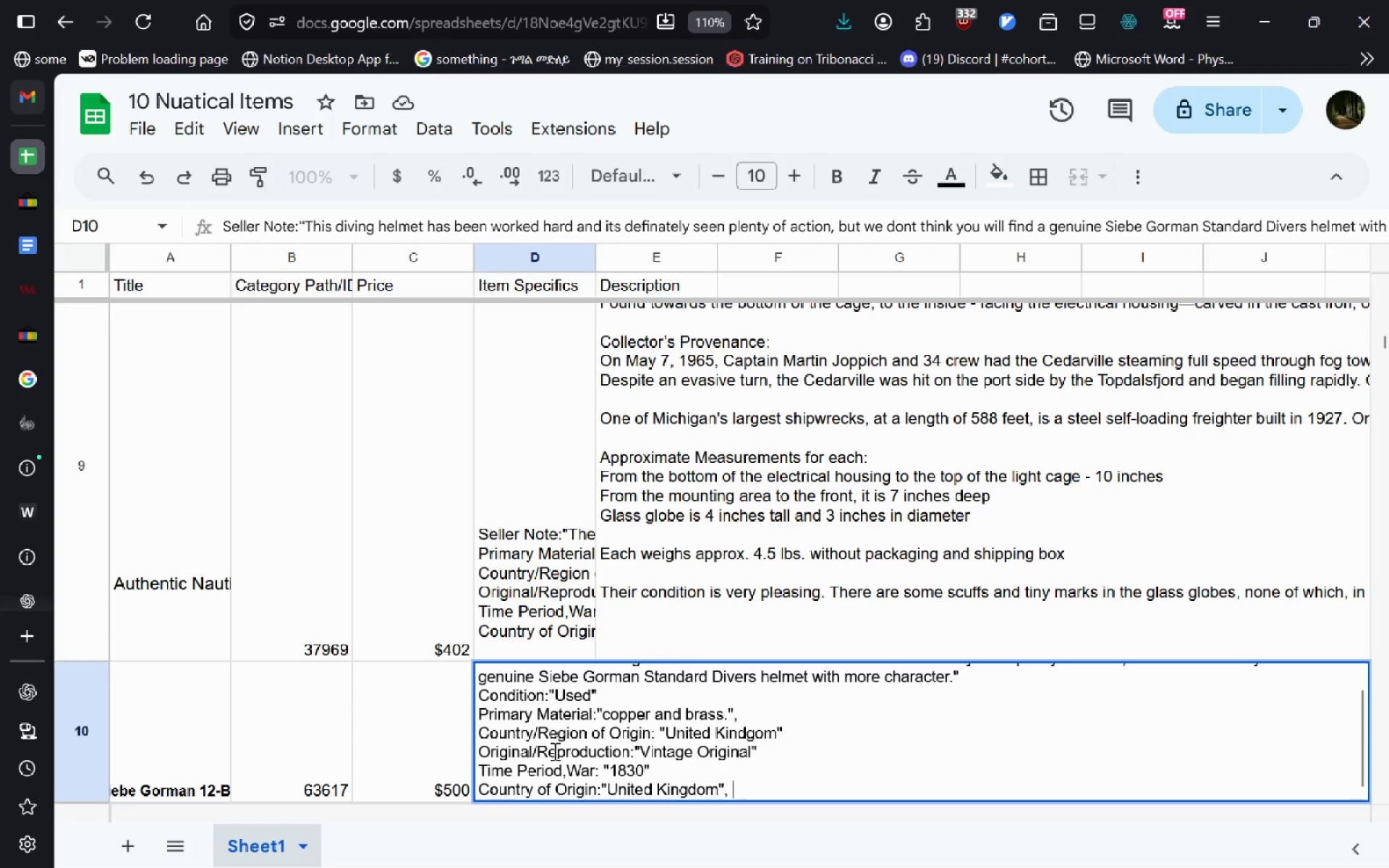 
key(VolumeUp)
 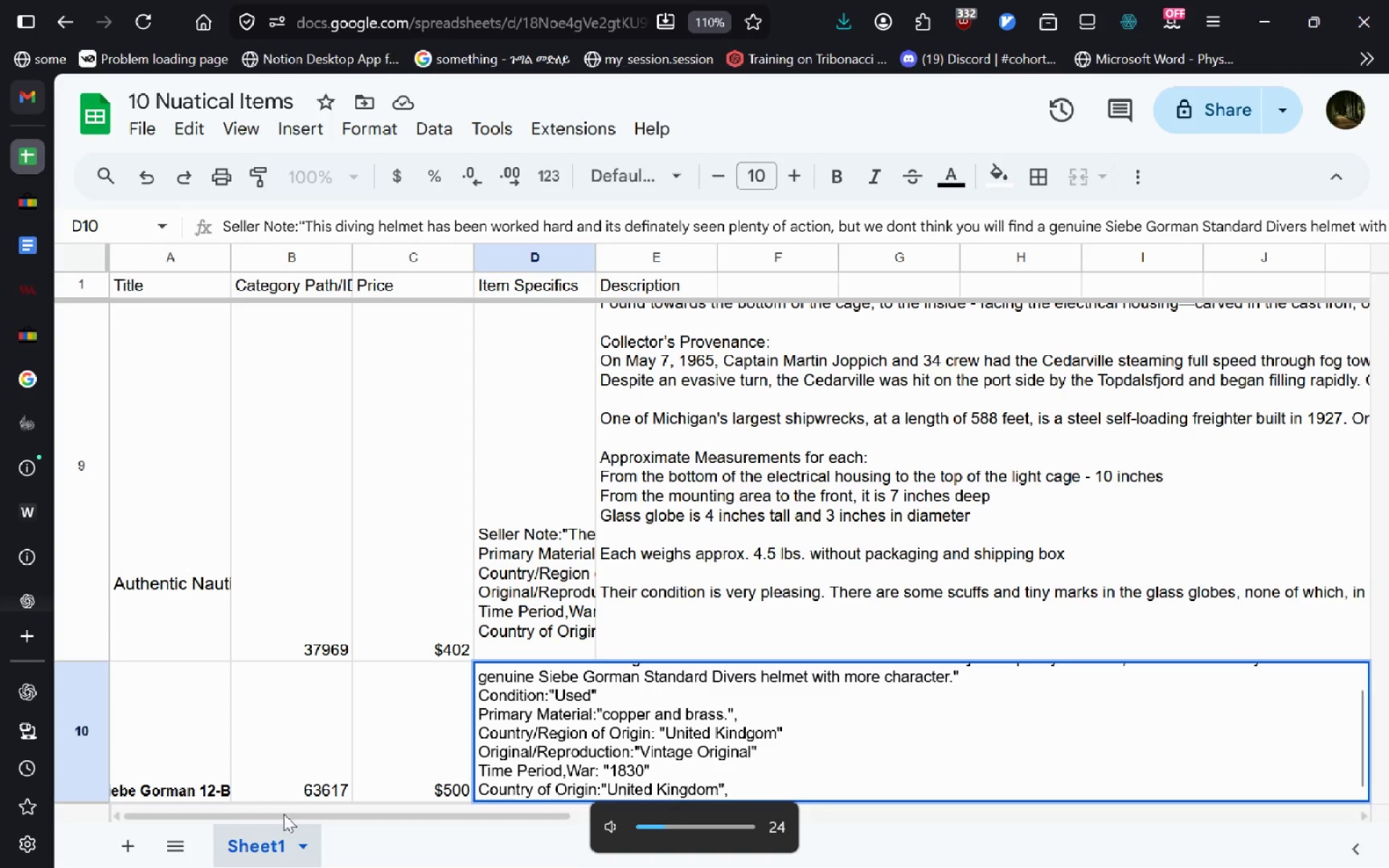 
left_click([415, 728])
 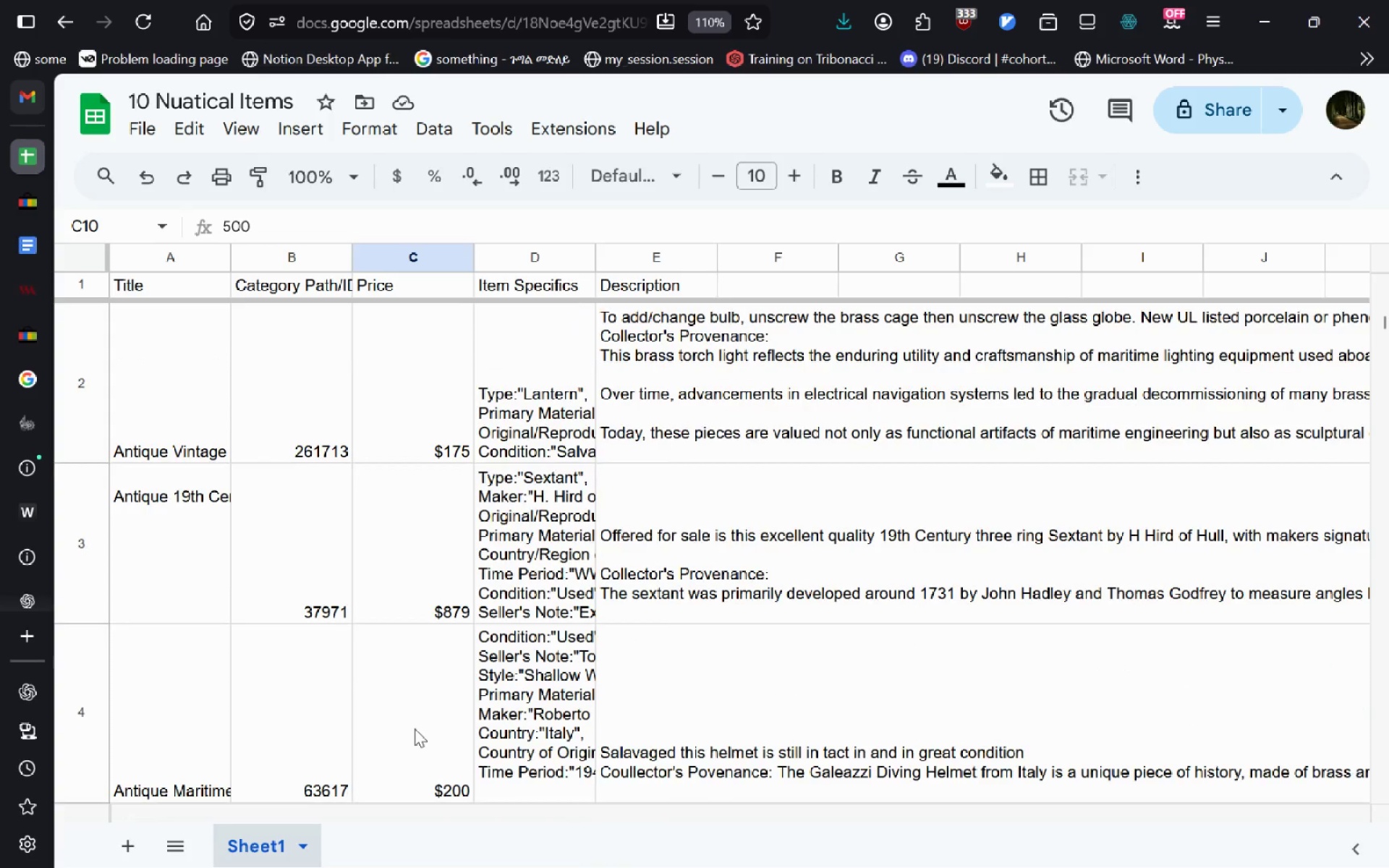 
wait(8.45)
 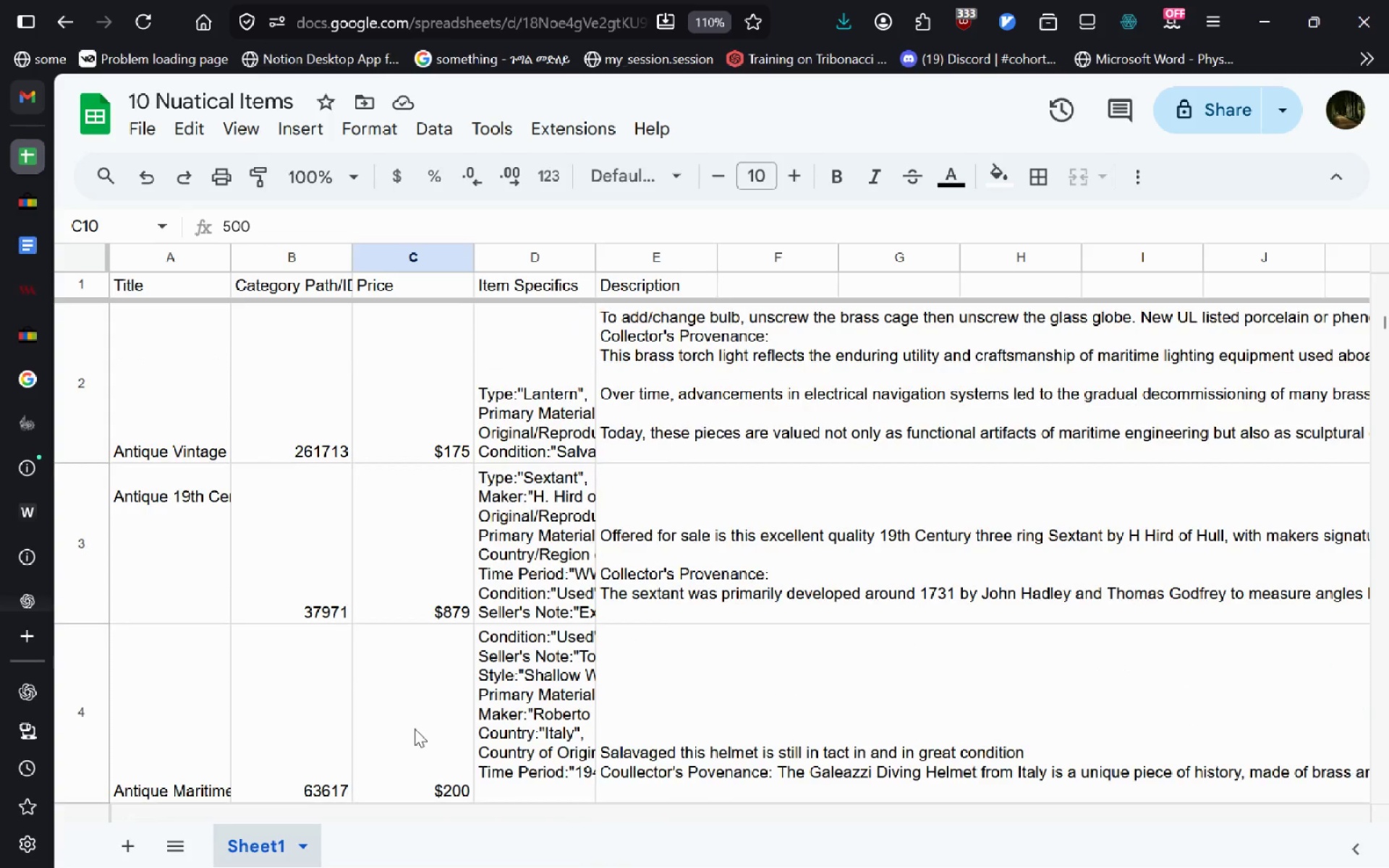 
double_click([551, 608])
 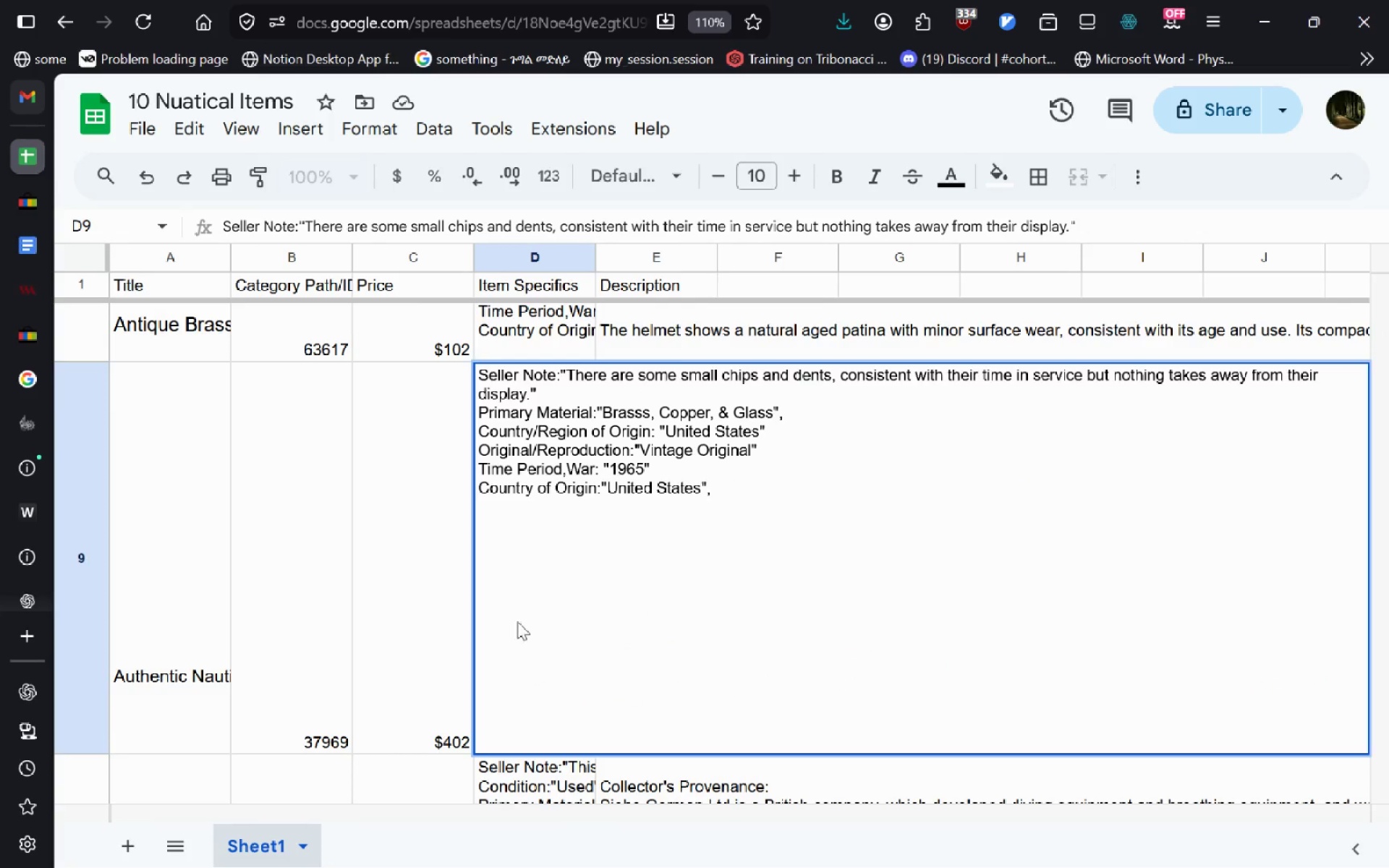 
double_click([399, 647])
 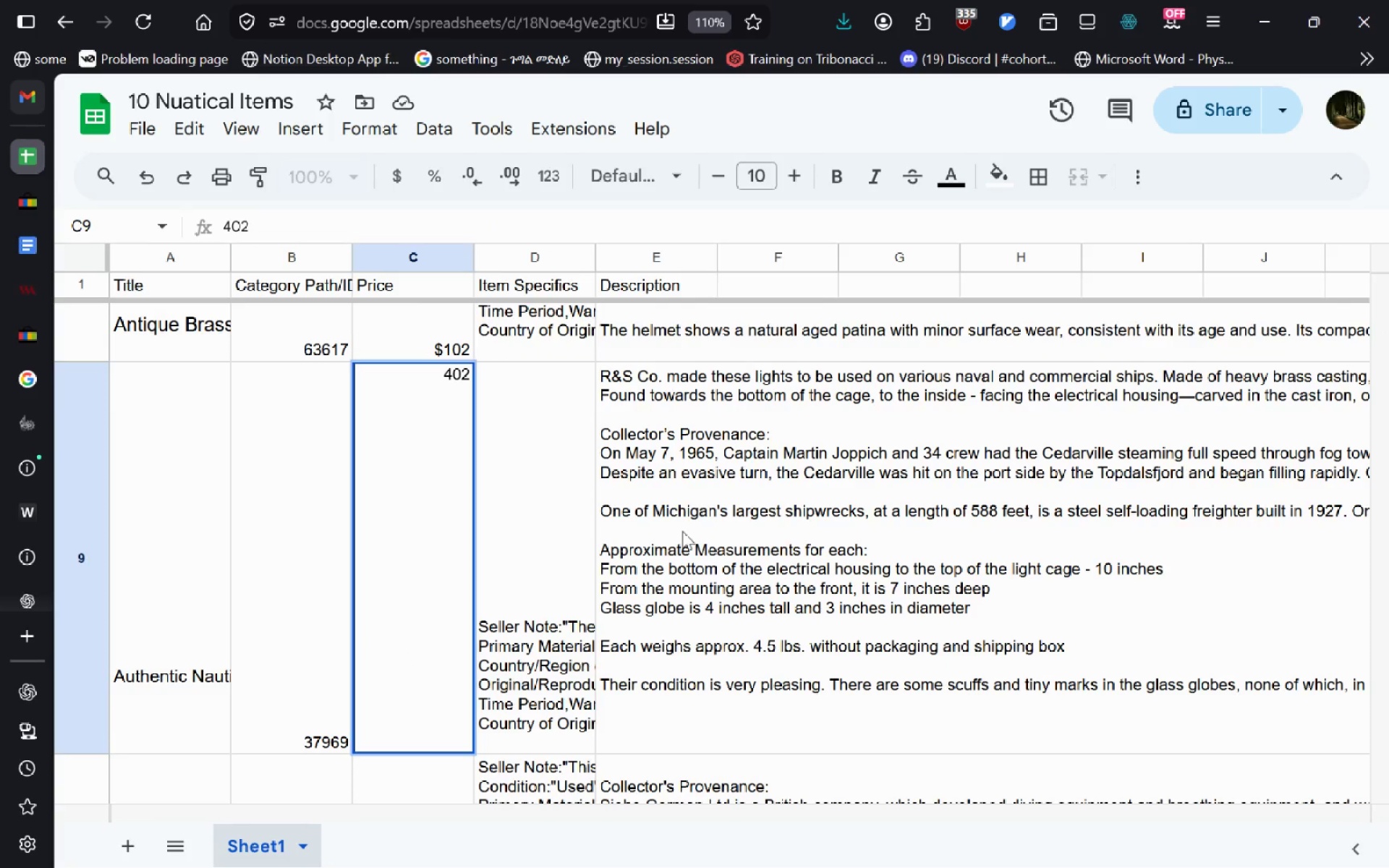 
left_click([682, 531])
 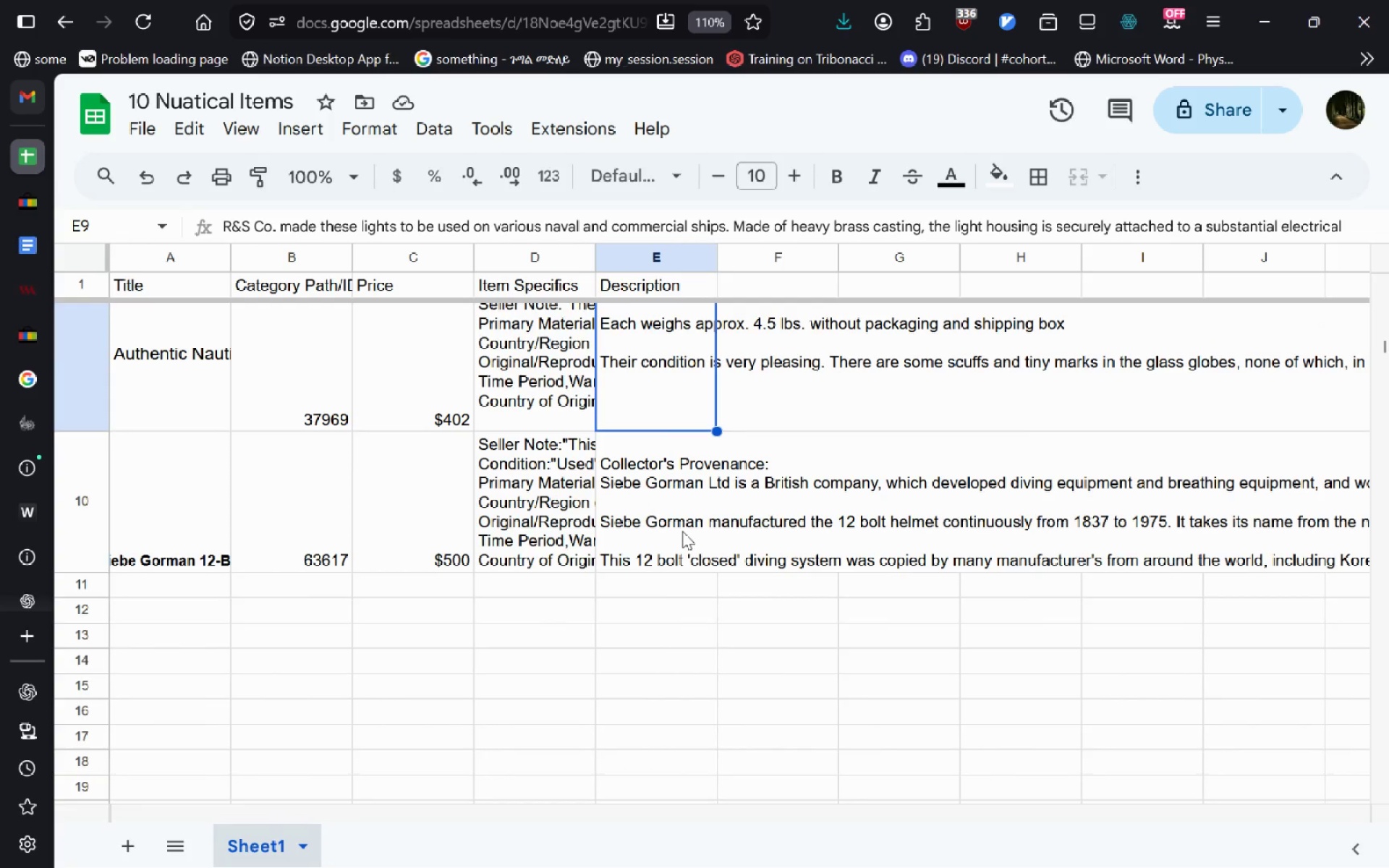 
double_click([682, 531])
 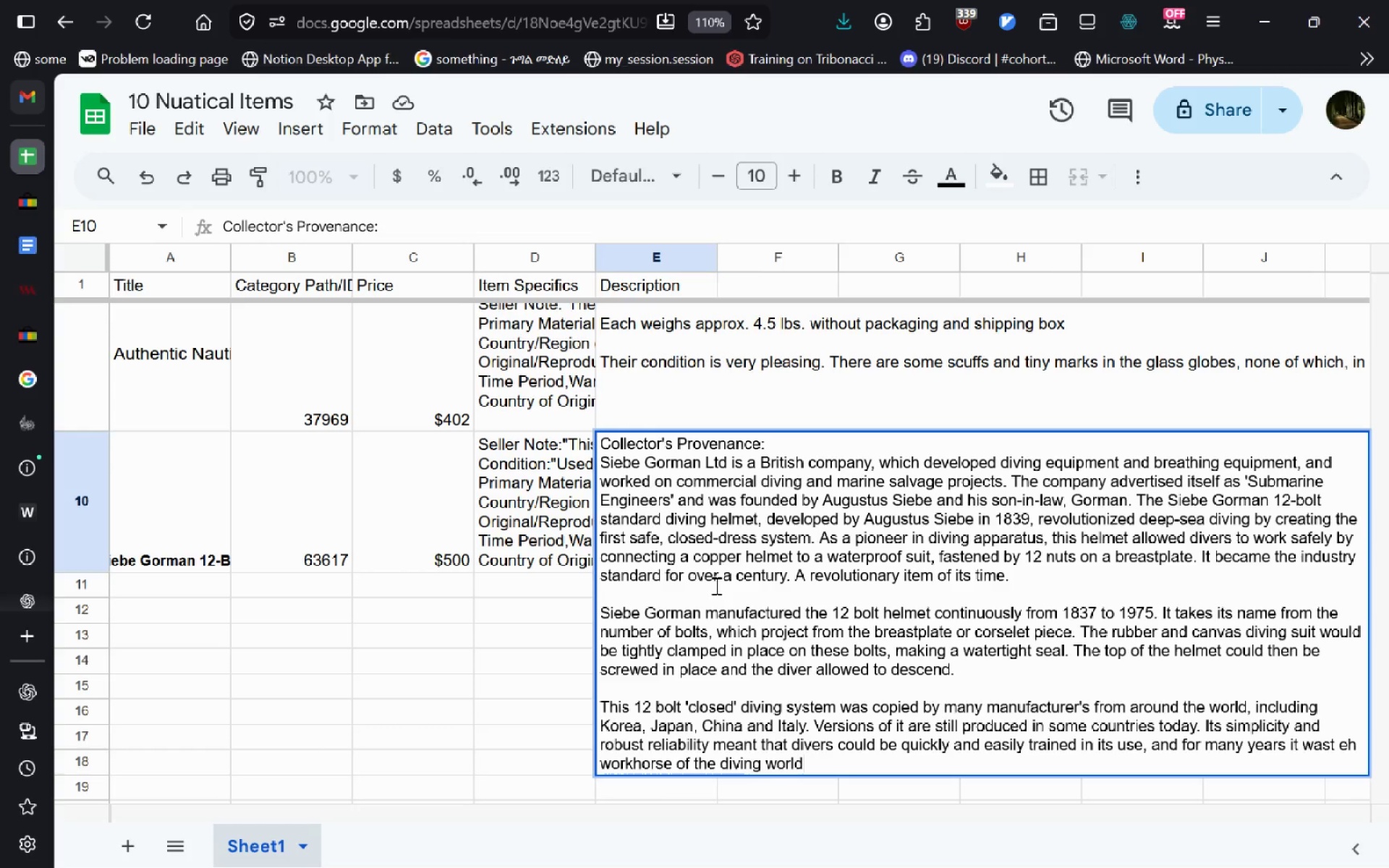 
wait(27.39)
 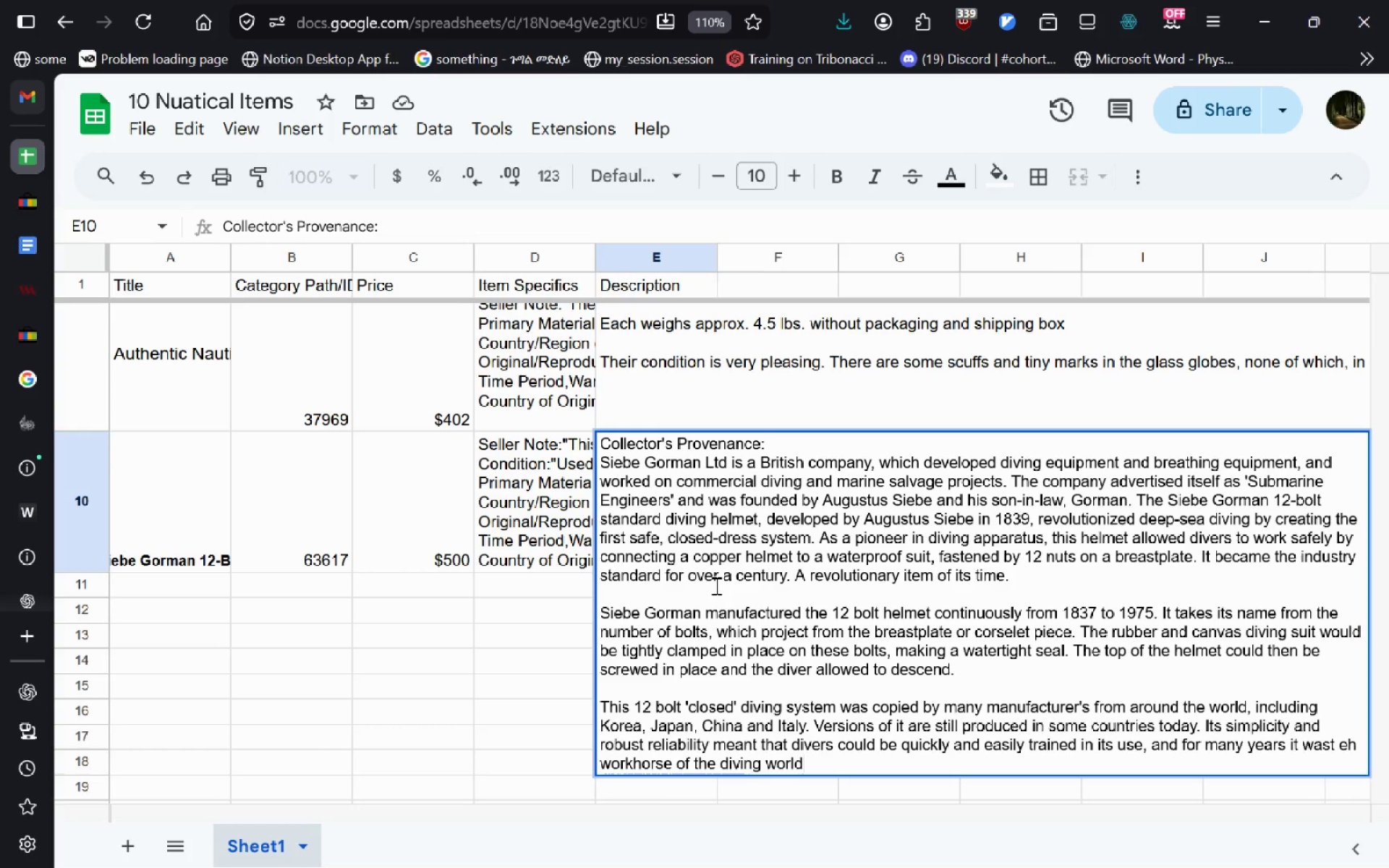 
left_click([1362, 749])
 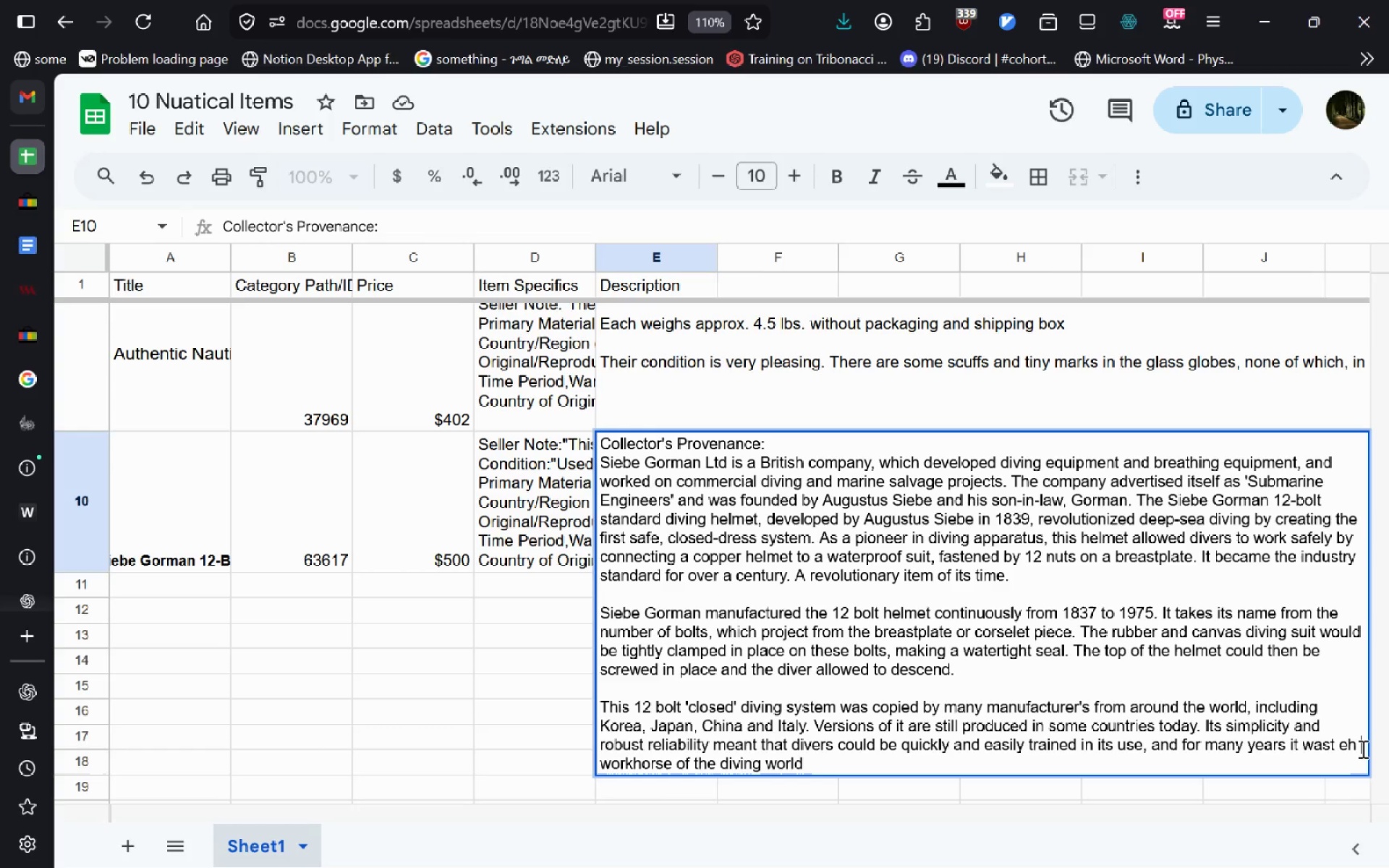 
key(Backspace)
key(Backspace)
key(Backspace)
key(Backspace)
type( )
key(Backspace)
key(Backspace)
type( th )
 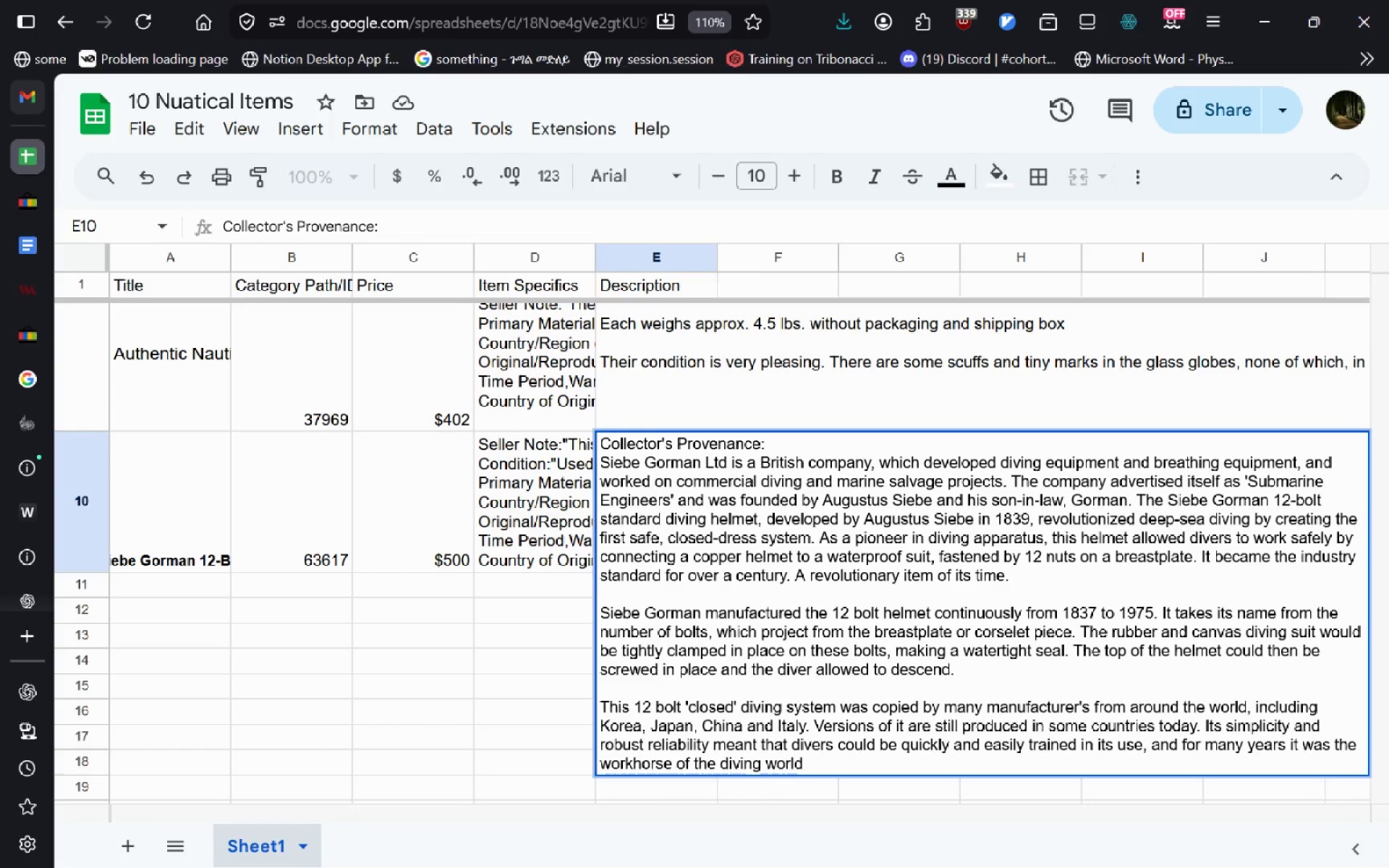 
key(Control+ArrowRight)
 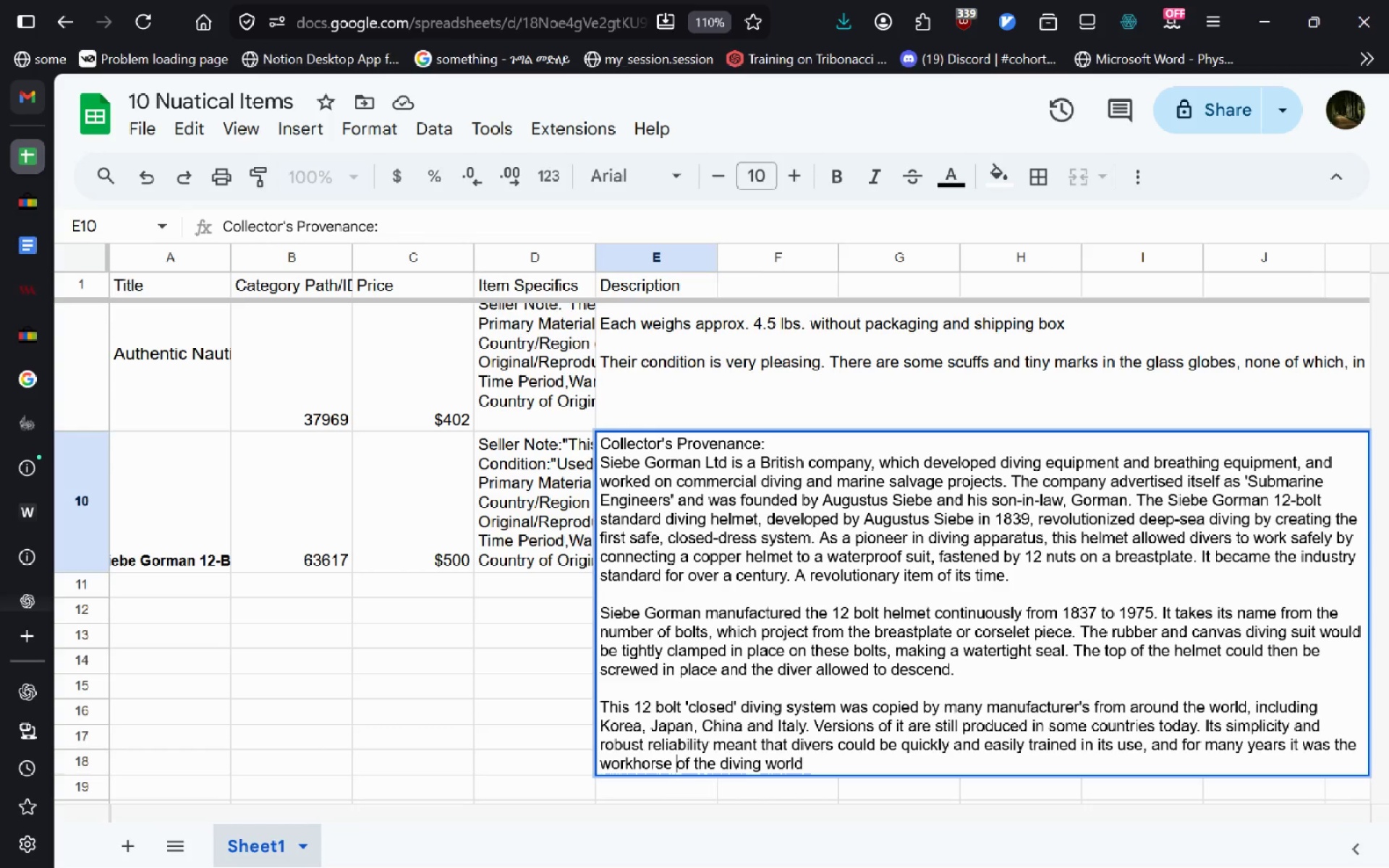 
key(Control+ArrowRight)
 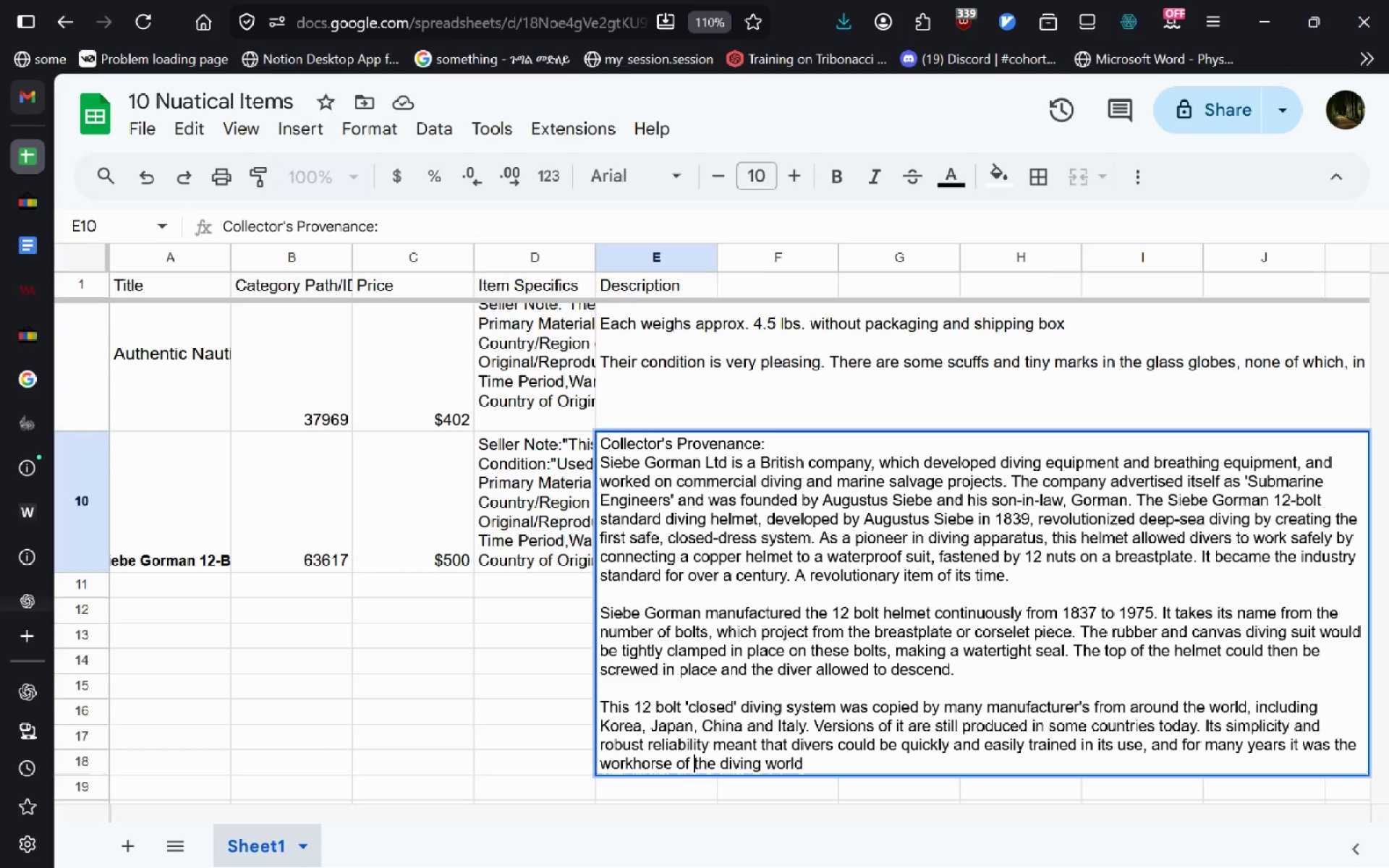 
key(Control+ArrowRight)
 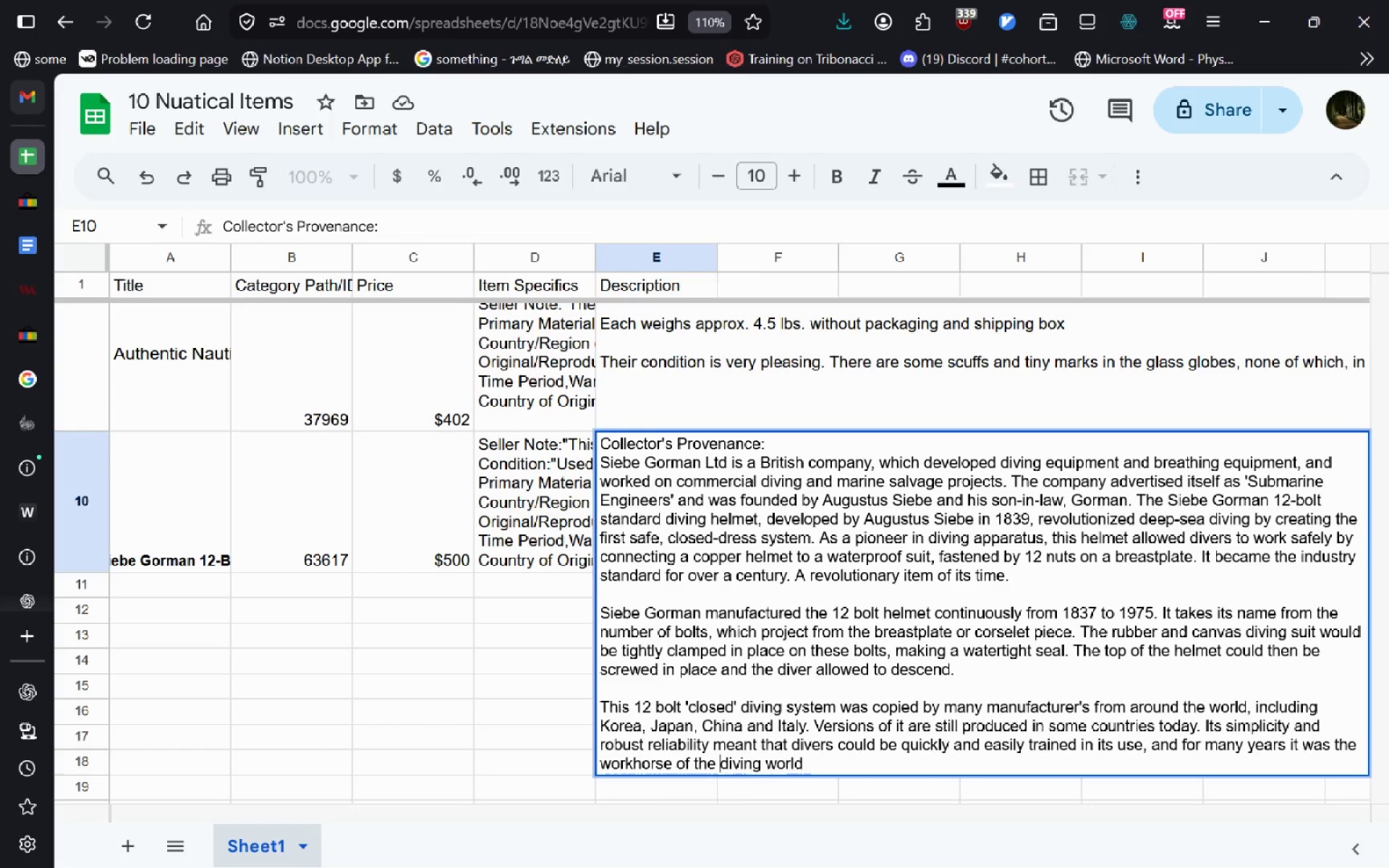 
key(Control+ArrowRight)
 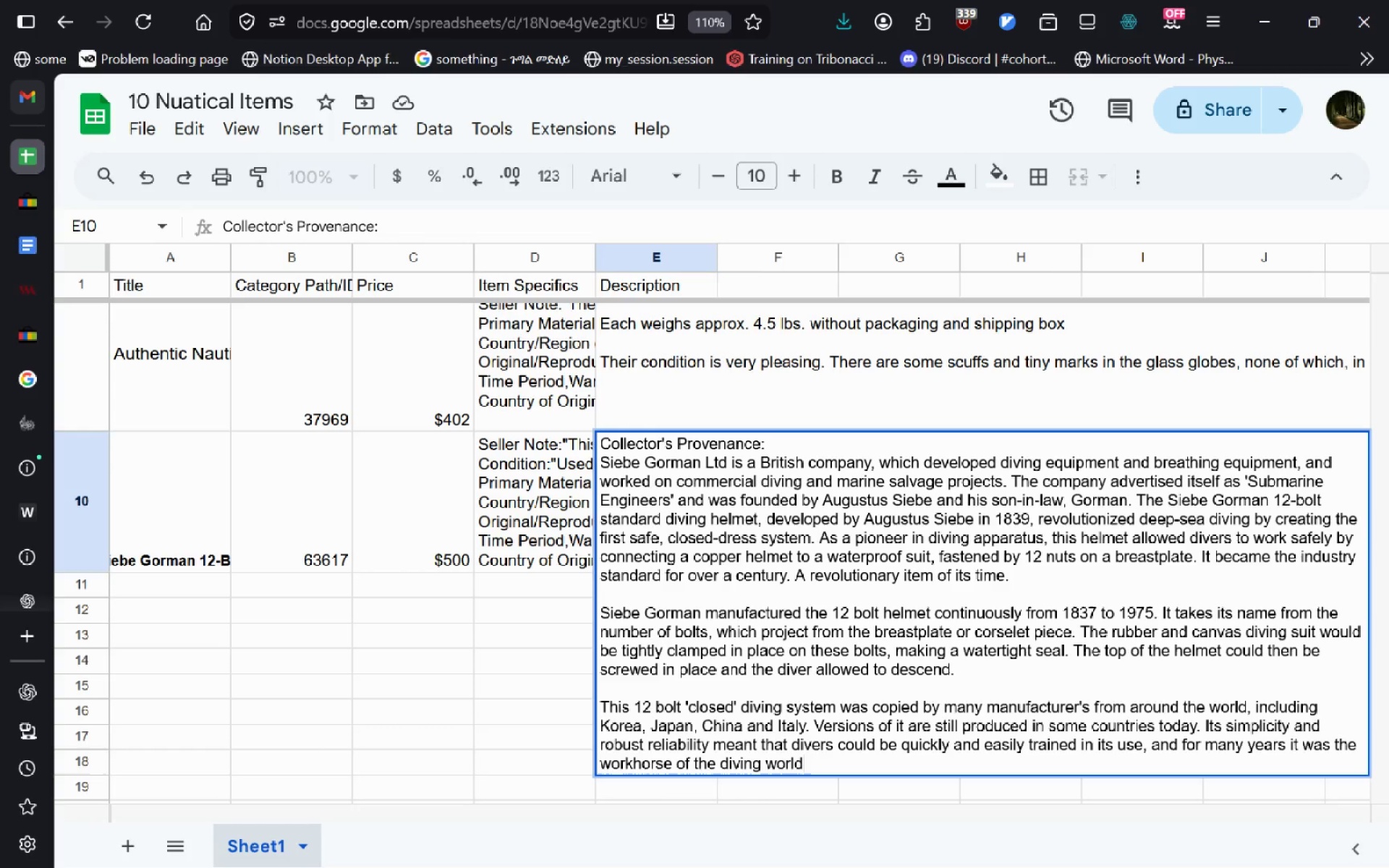 
key(Control+ArrowRight)
 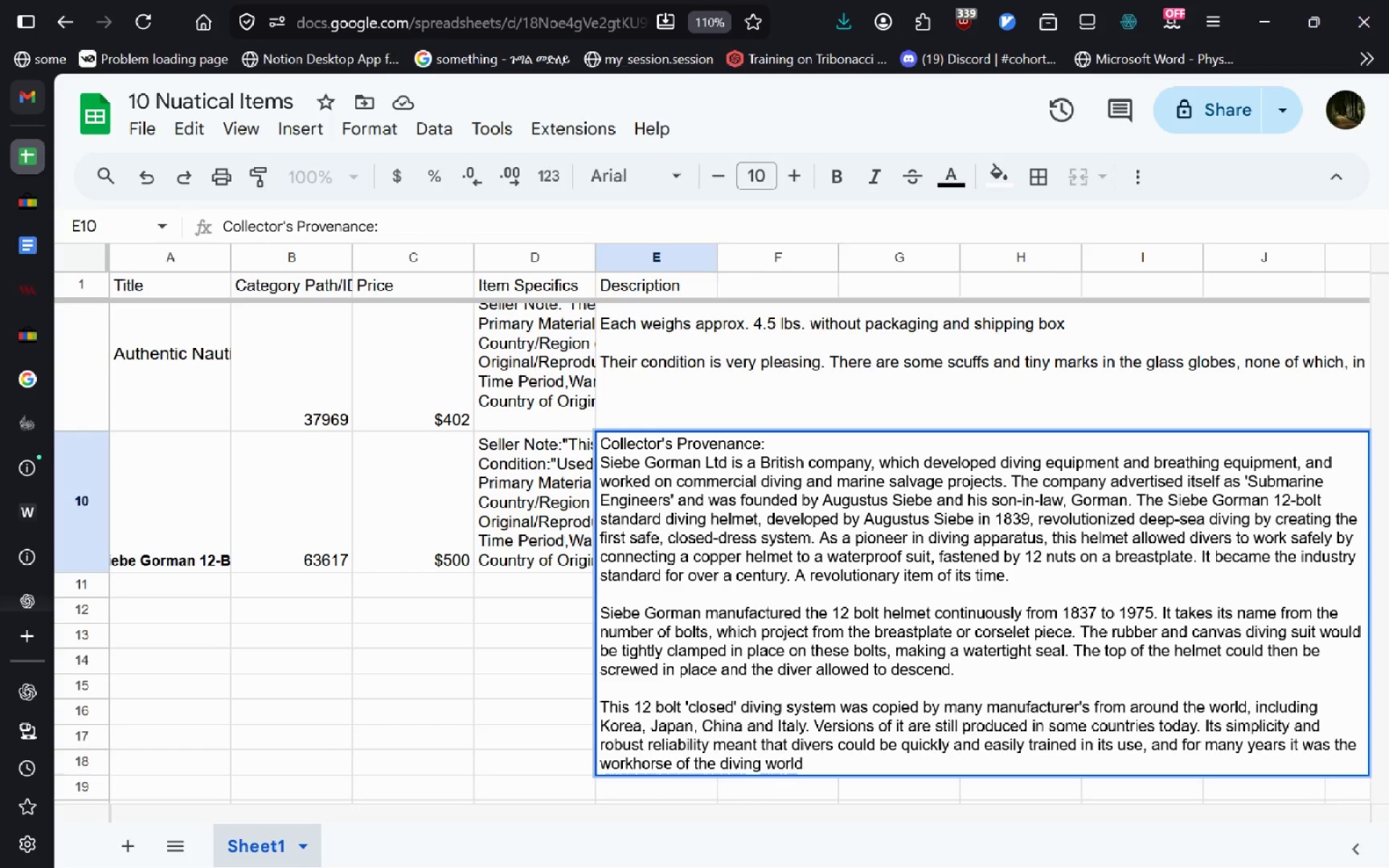 
key(Period)
 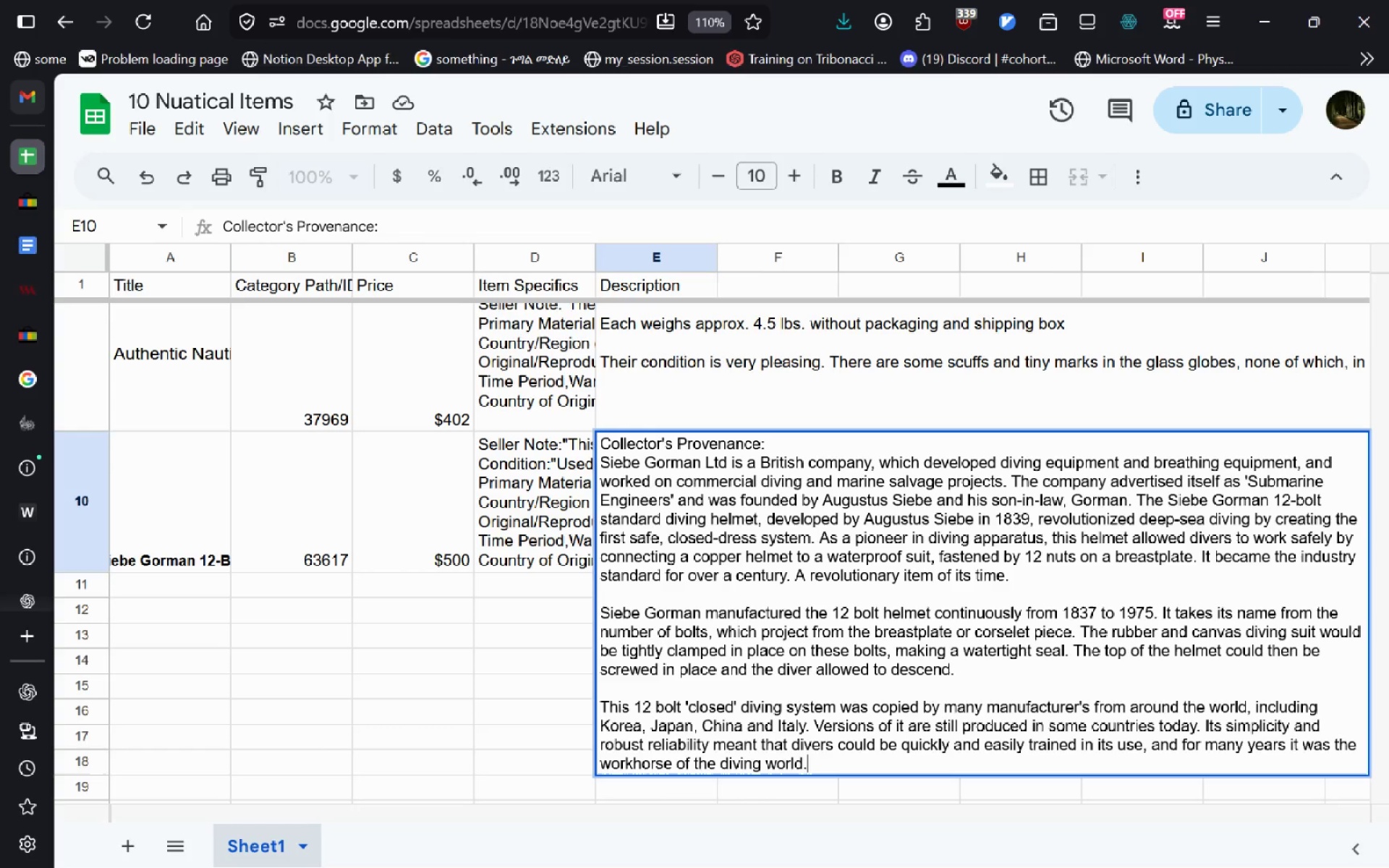 
key(Enter)
 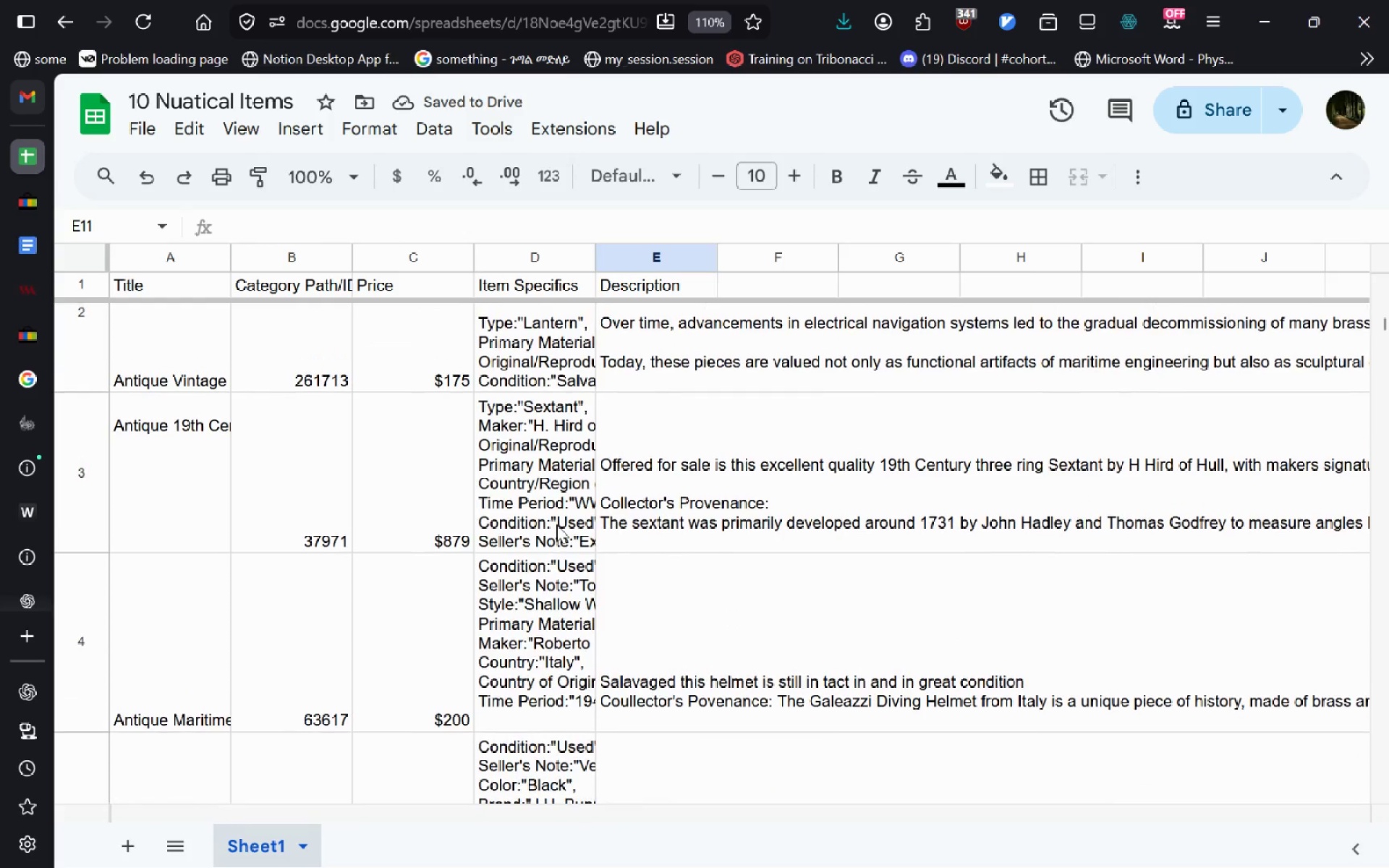 
wait(6.73)
 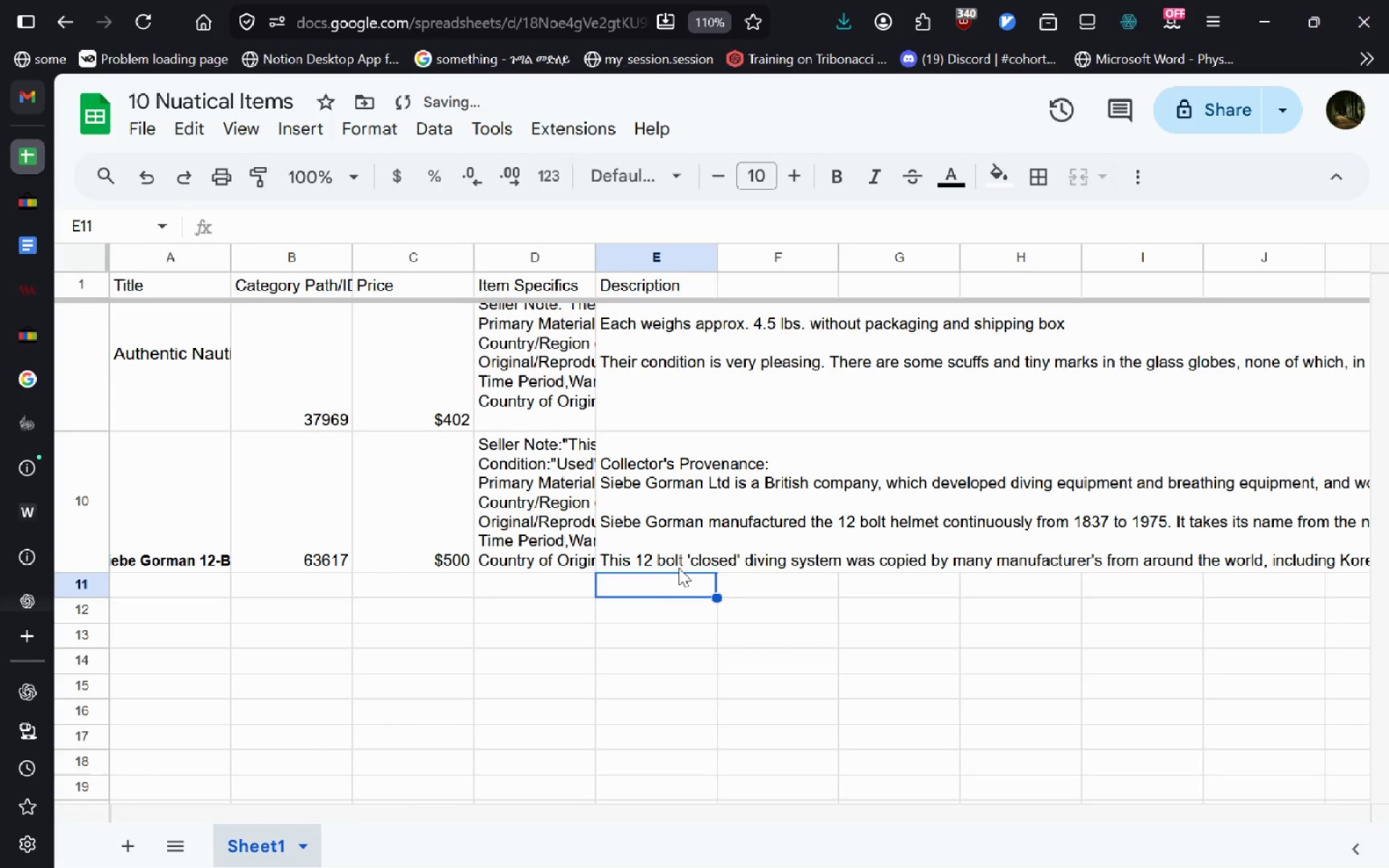 
double_click([548, 436])
 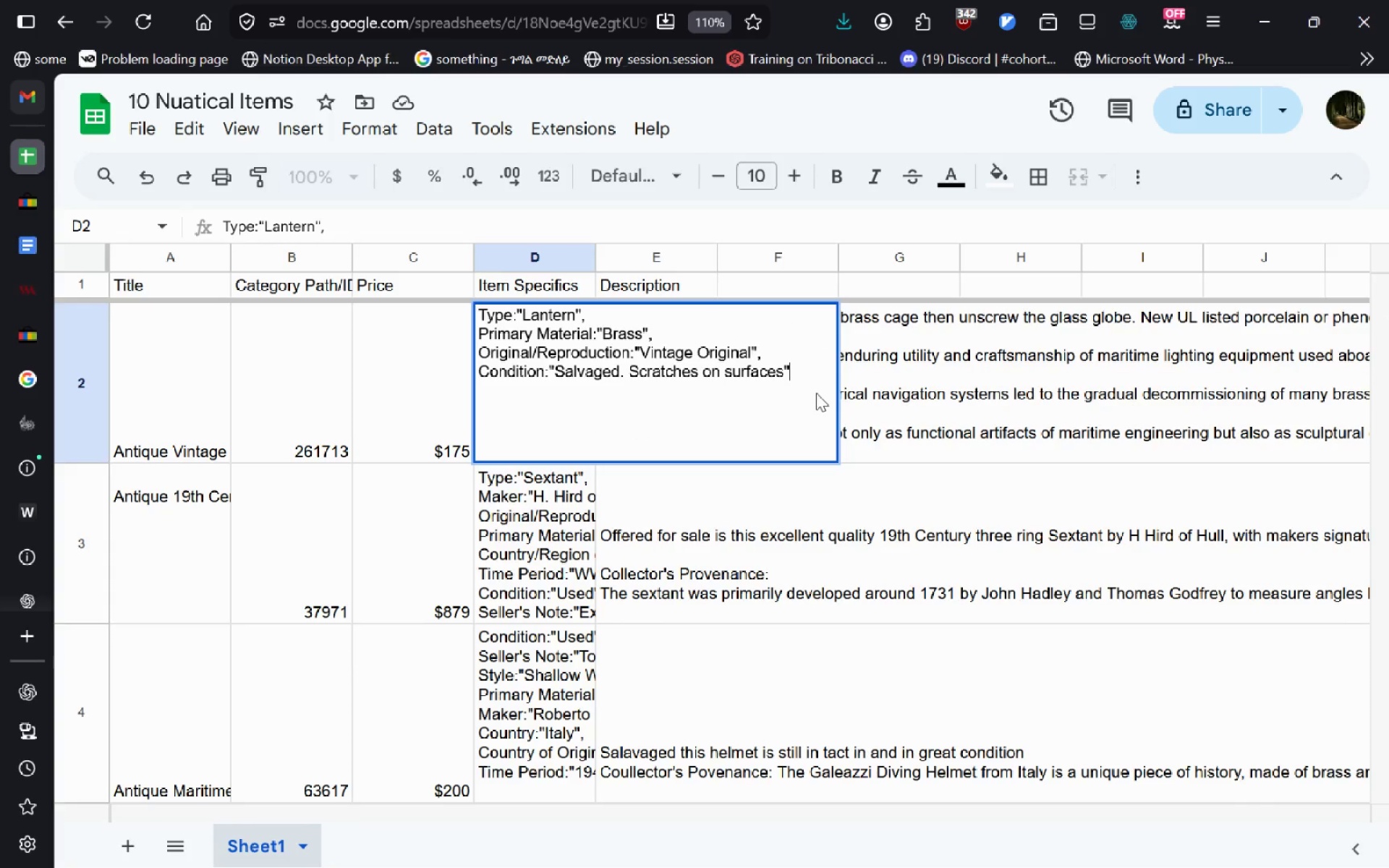 
left_click_drag(start_coordinate=[788, 374], to_coordinate=[429, 390])
 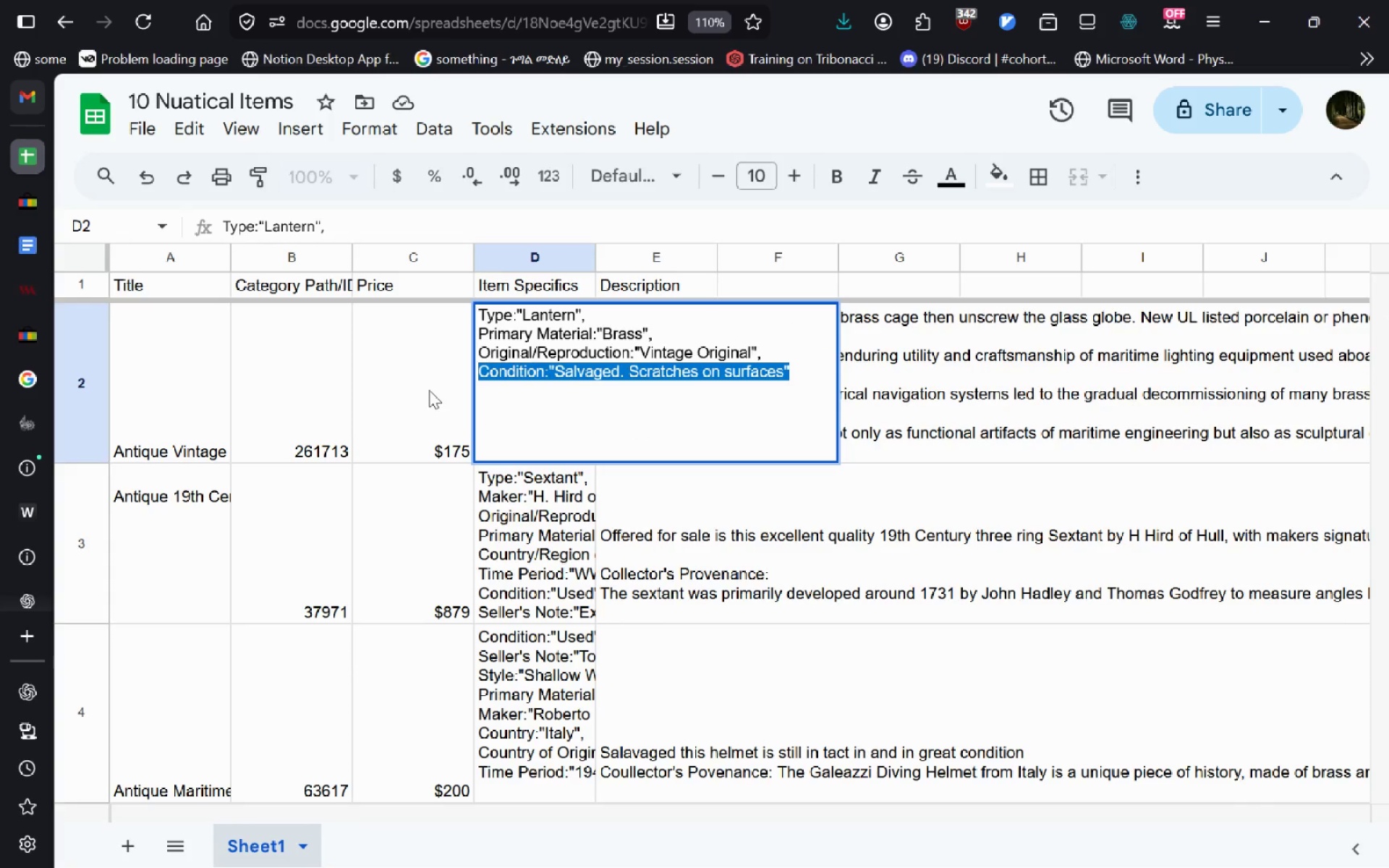 
key(Control+X)
 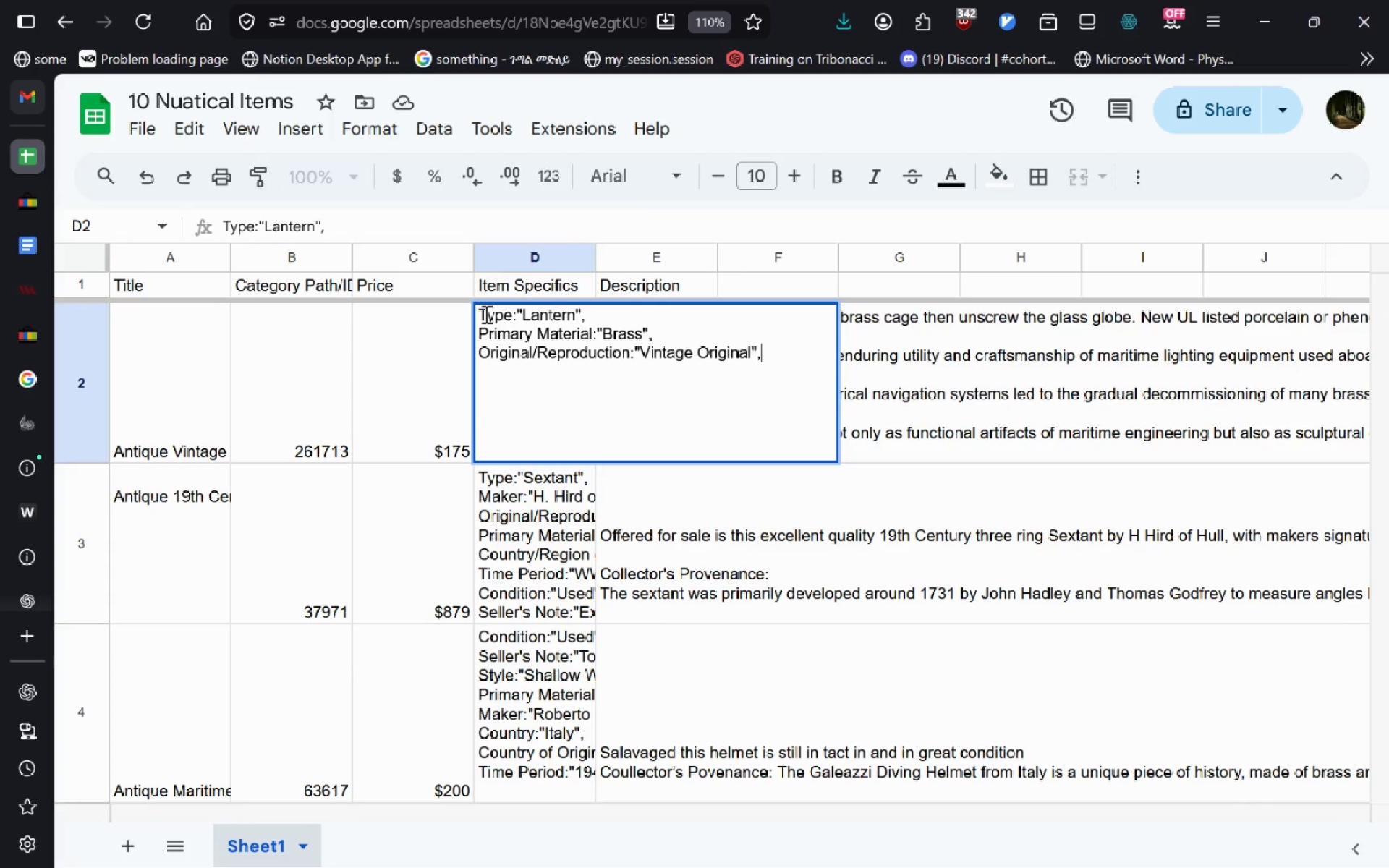 
left_click([485, 314])
 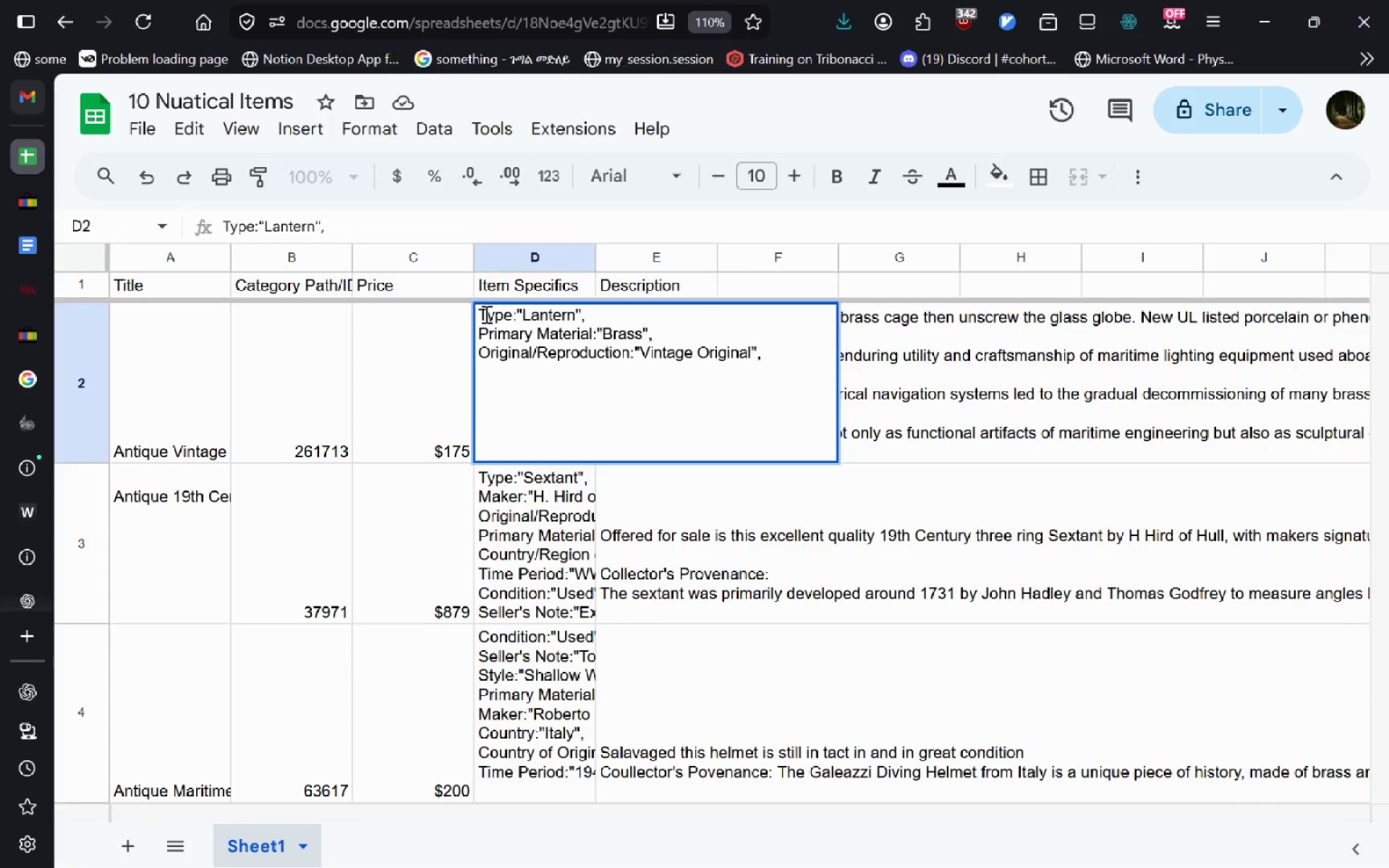 
key(ArrowLeft)
 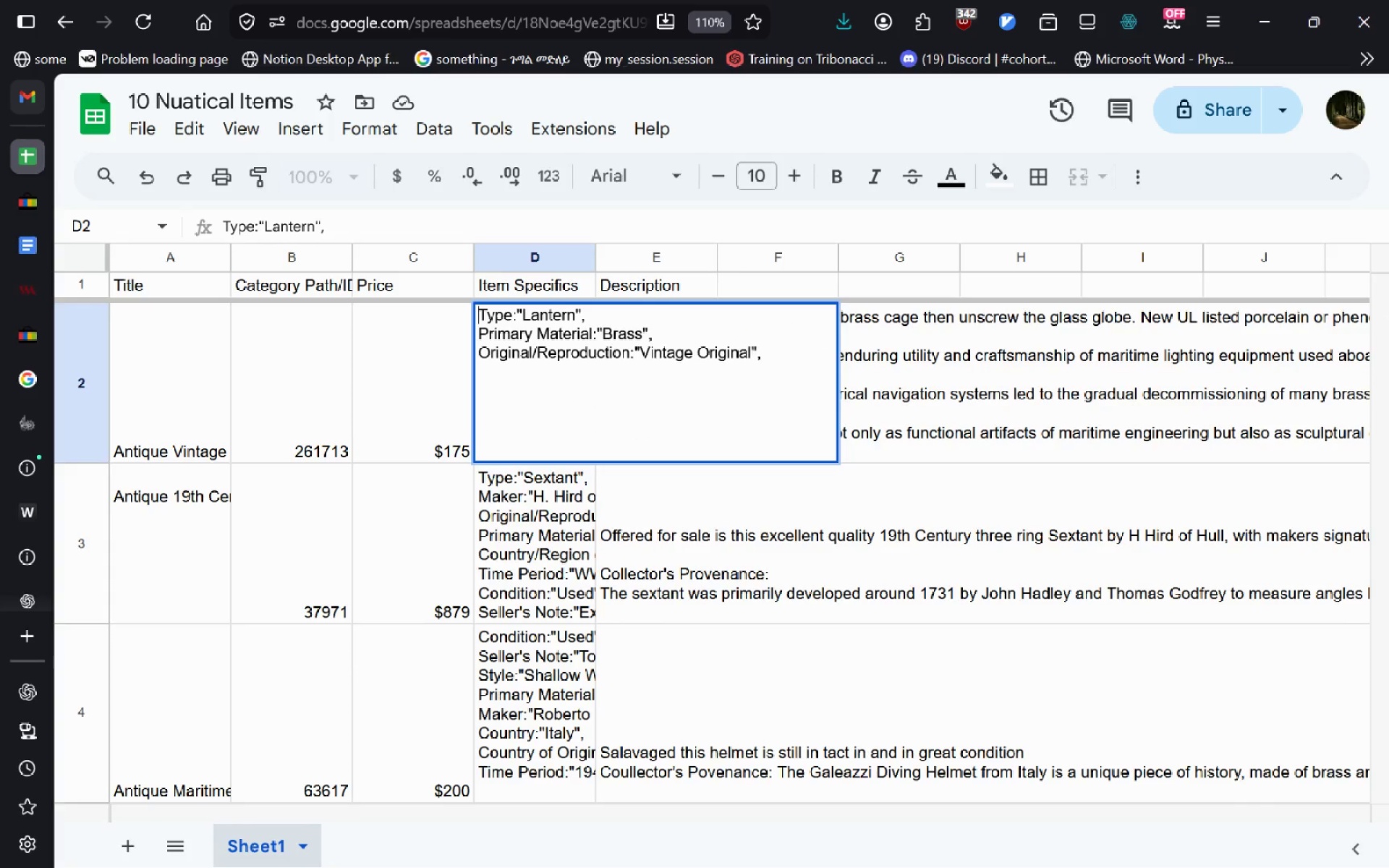 
key(Control+Enter)
 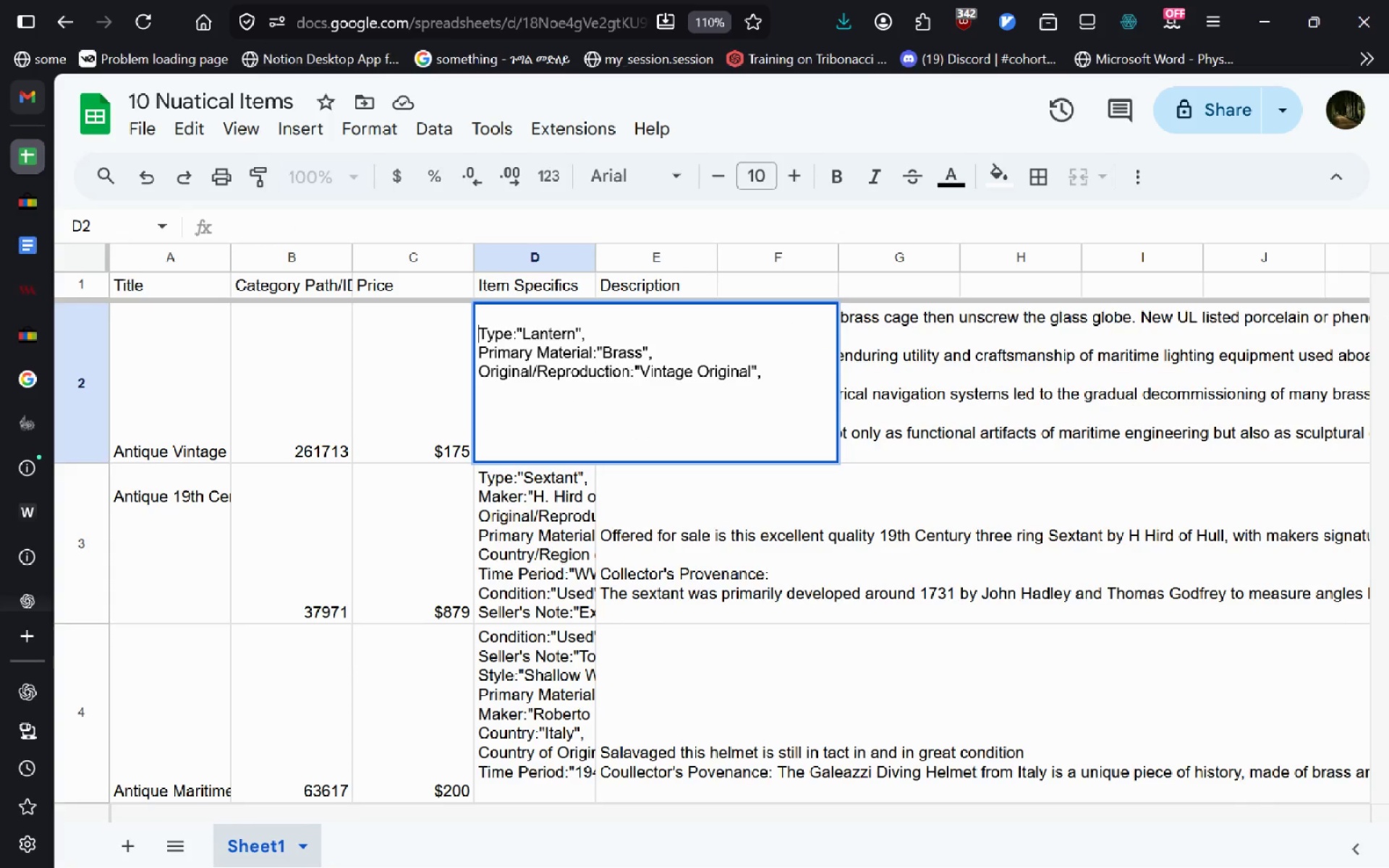 
key(ArrowUp)
 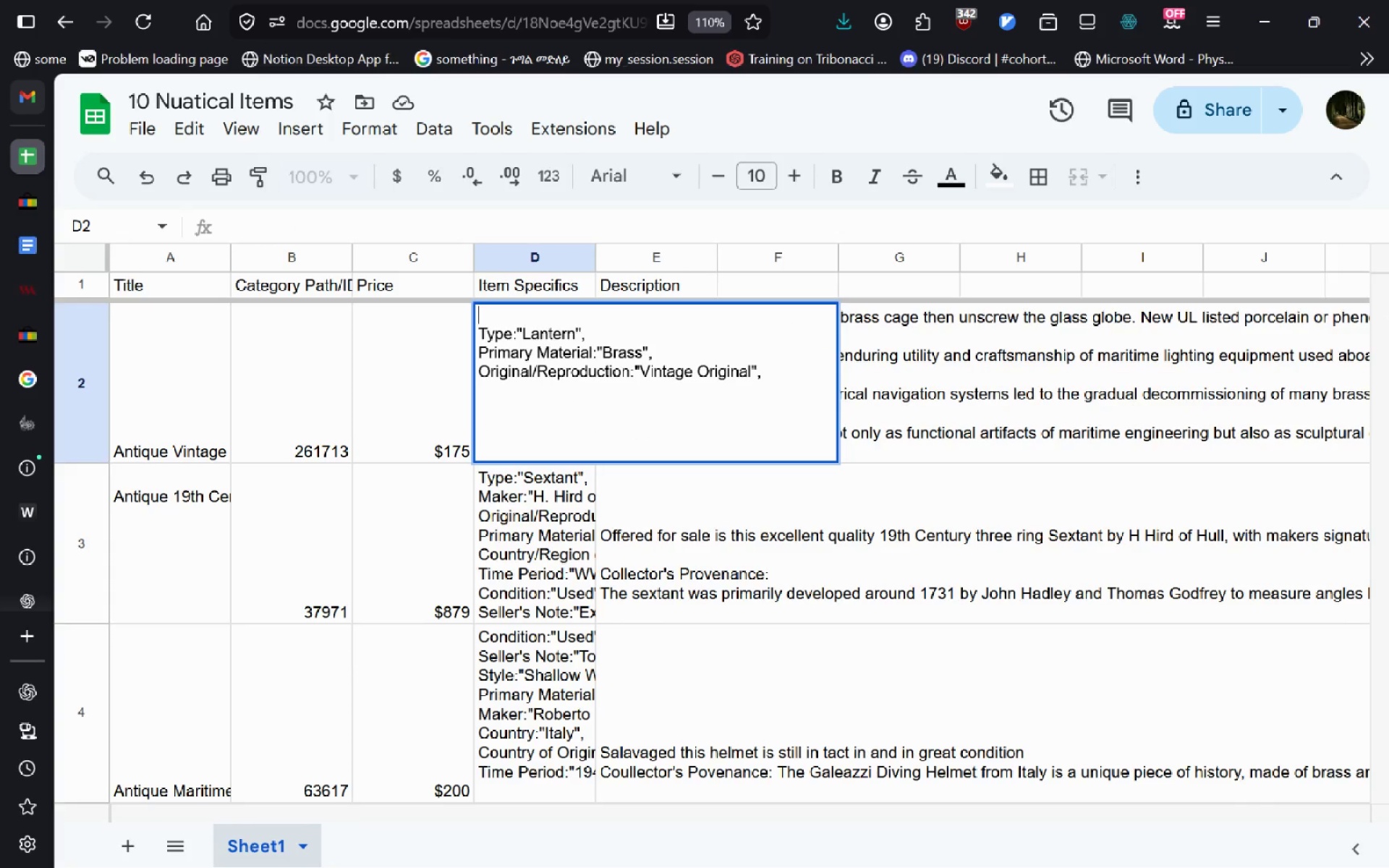 
key(Control+V)
 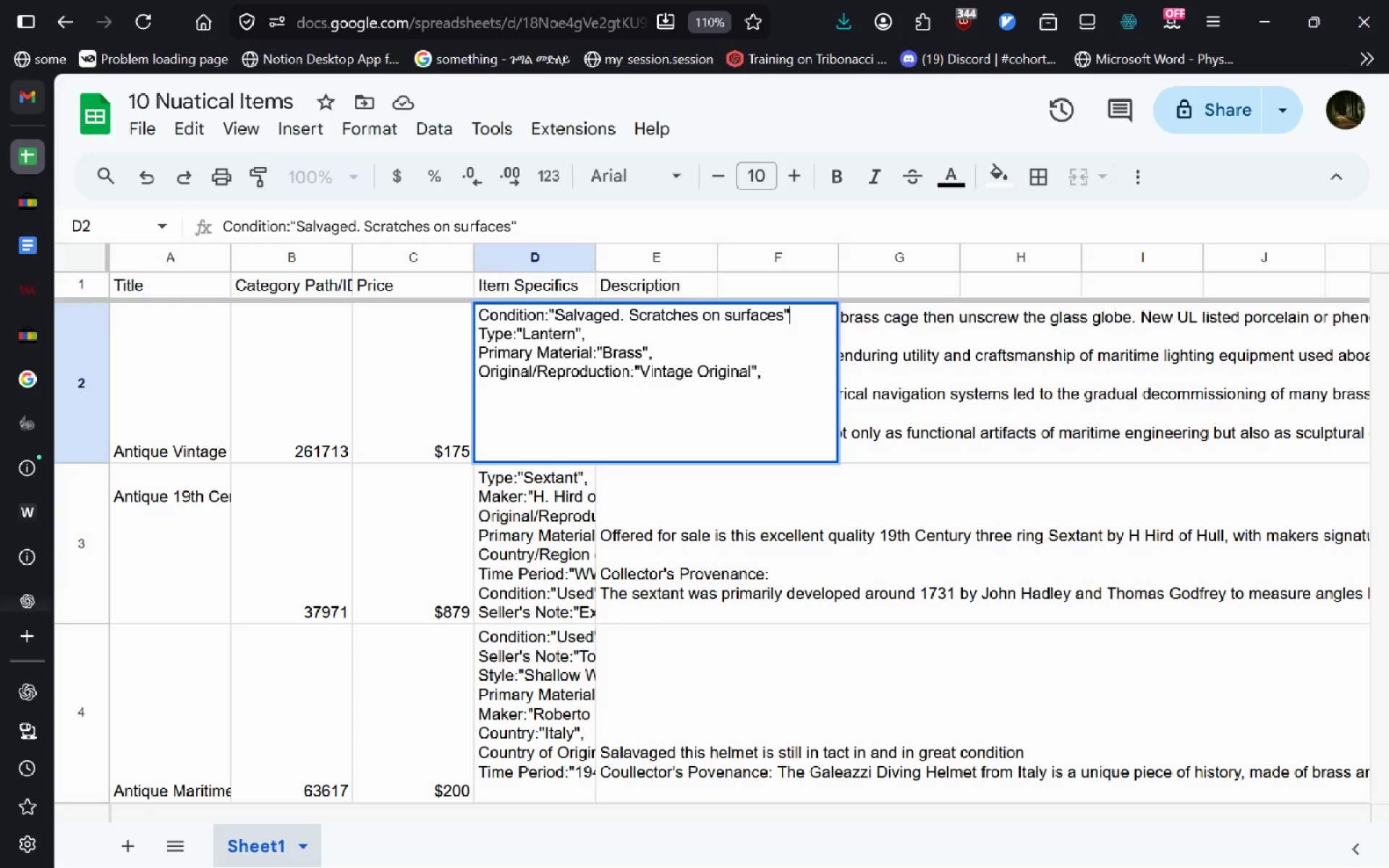 
key(Control+ArrowLeft)
 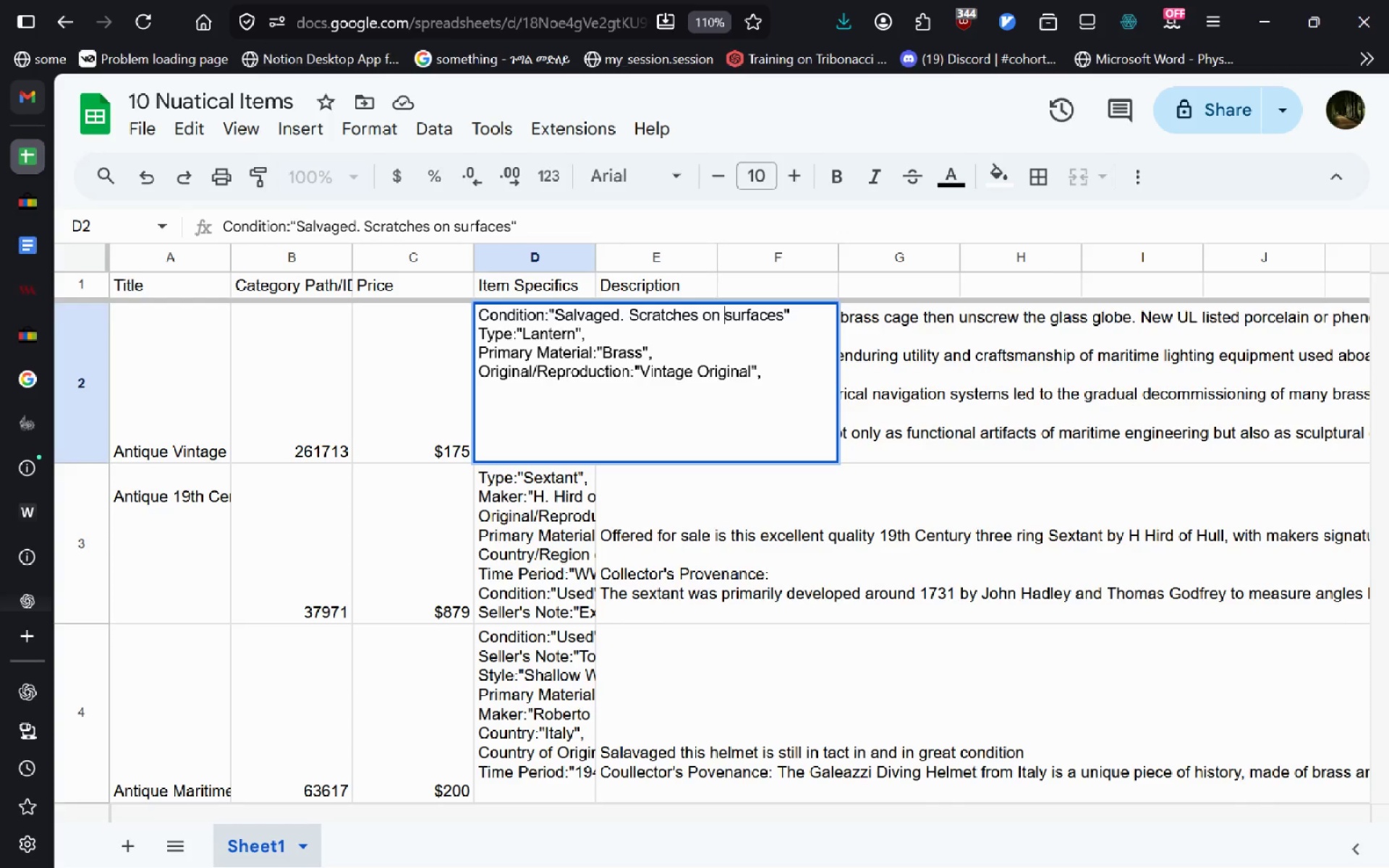 
key(Control+ArrowLeft)
 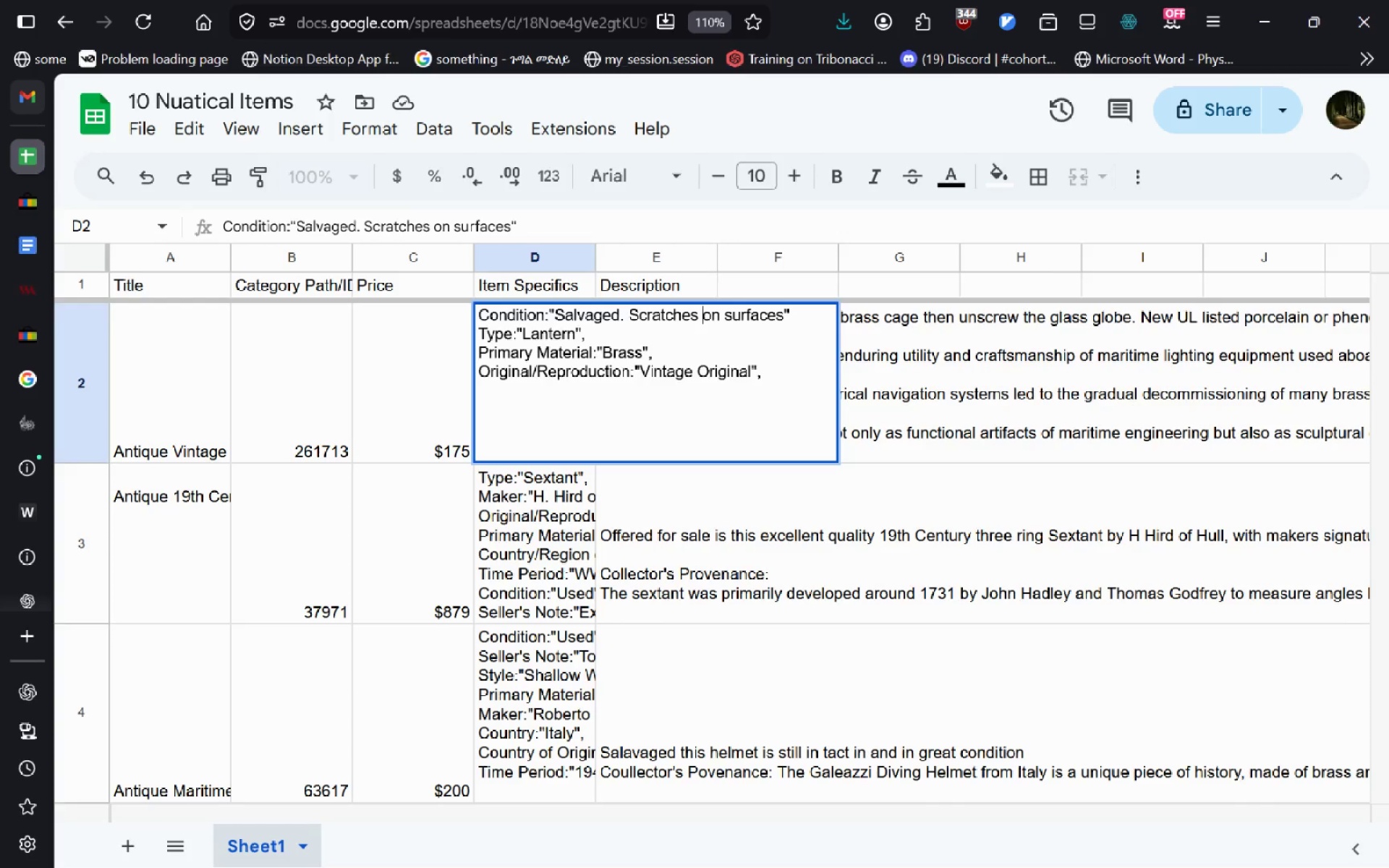 
key(Control+ArrowLeft)
 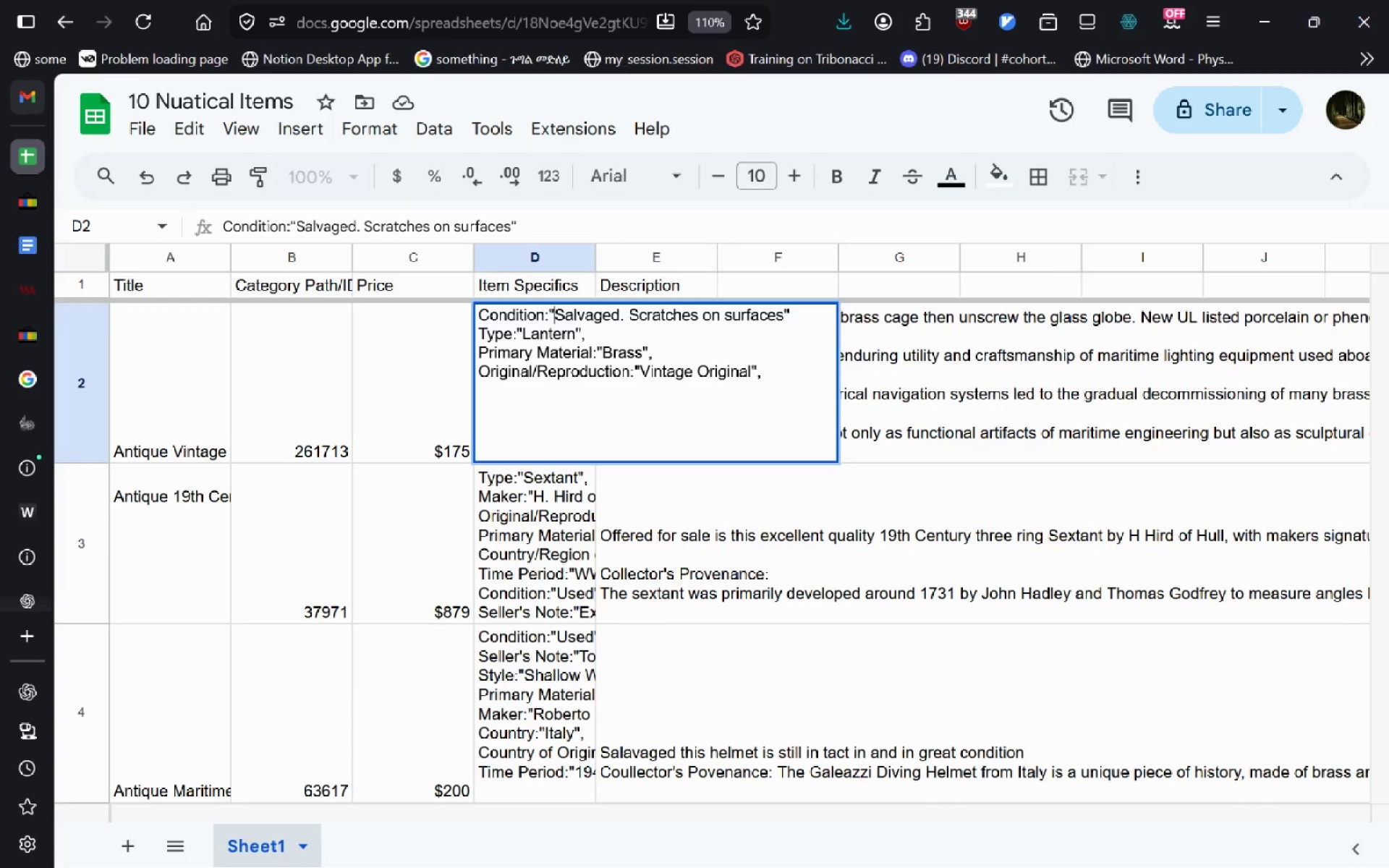 
key(Control+ArrowLeft)
 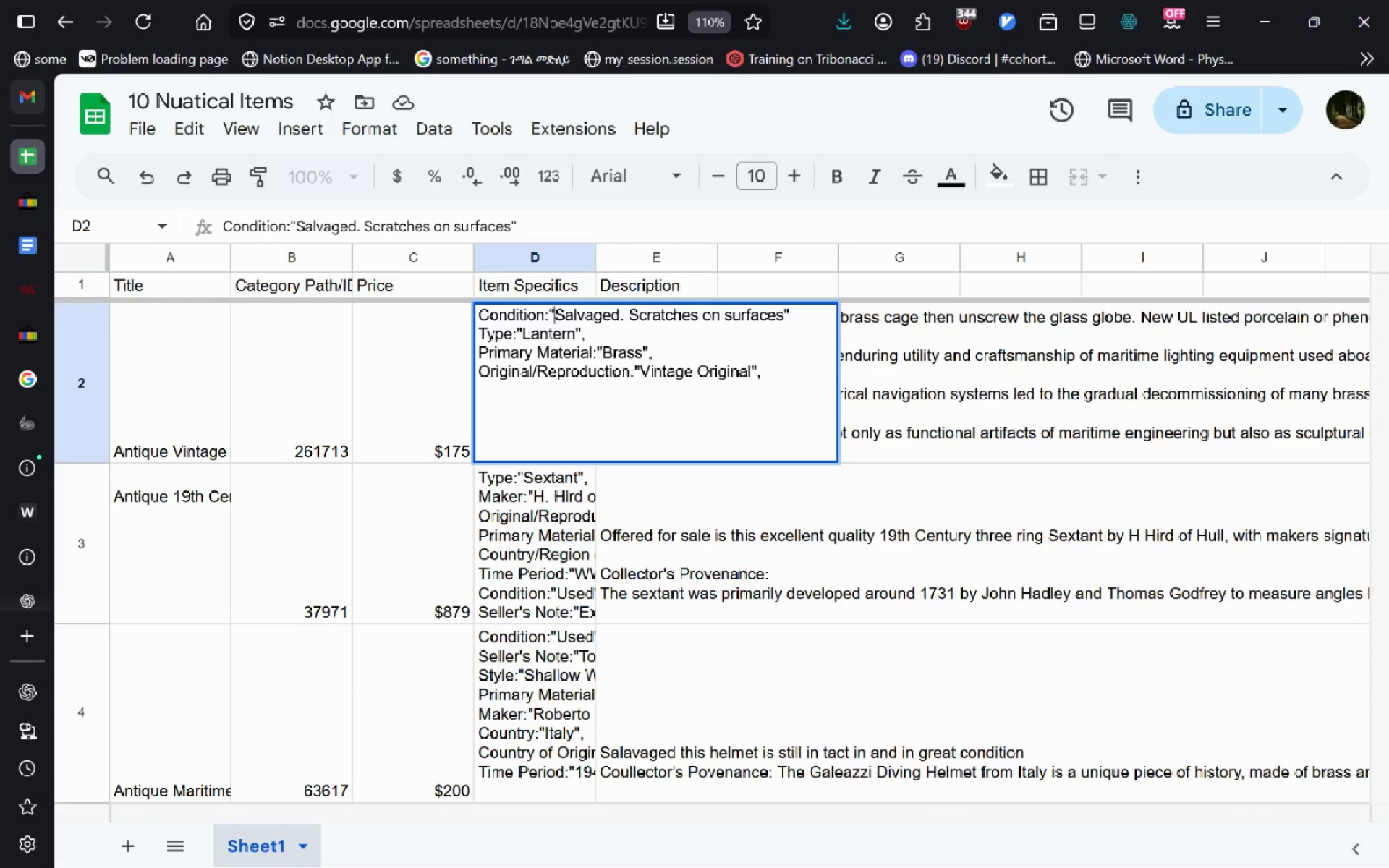 
key(Control+ArrowLeft)
 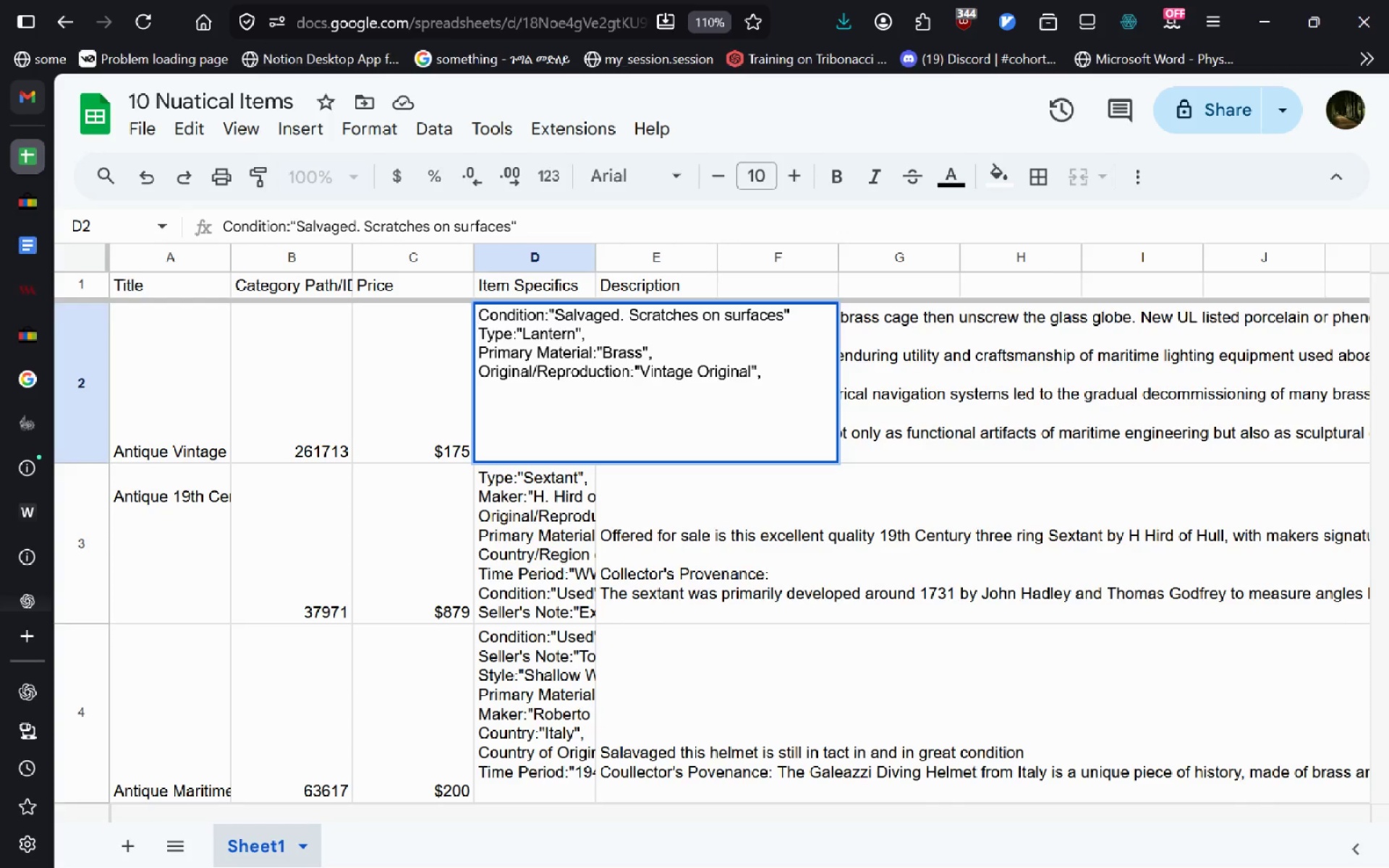 
key(Control+Delete)
 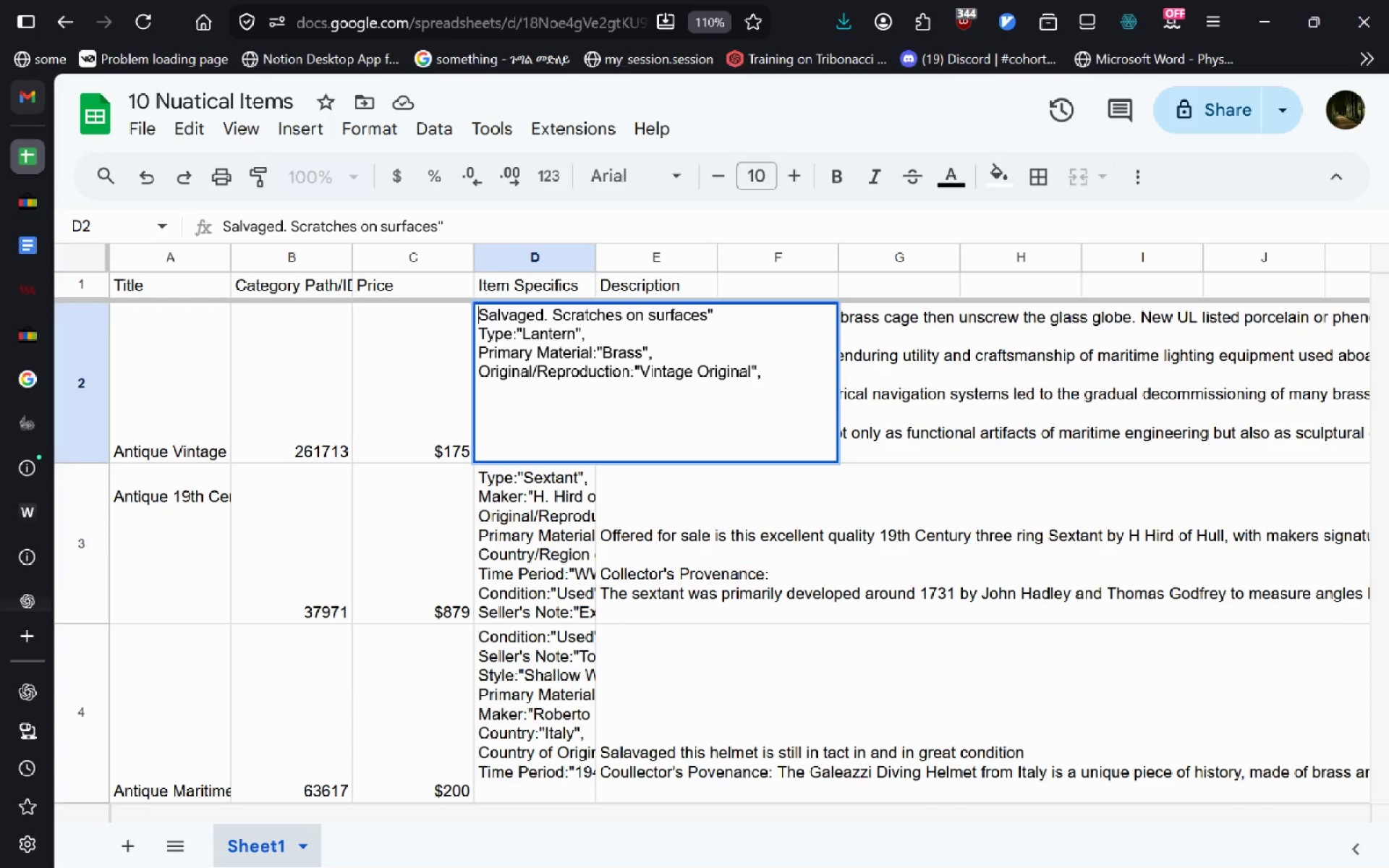 
type(sel)
key(Backspace)
key(Backspace)
key(Backspace)
type(Seller's Note:")
 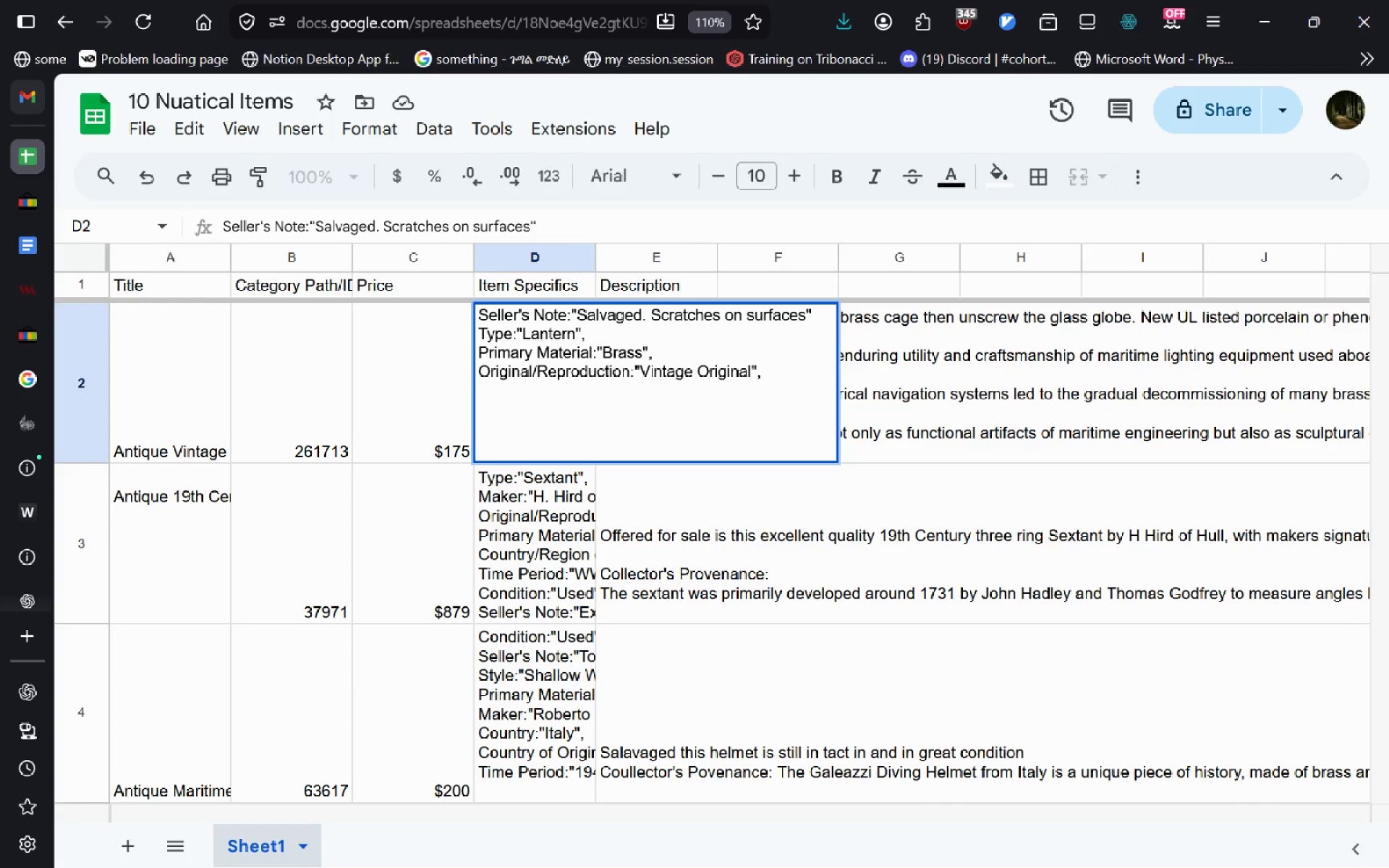 
key(Control+ArrowLeft)
 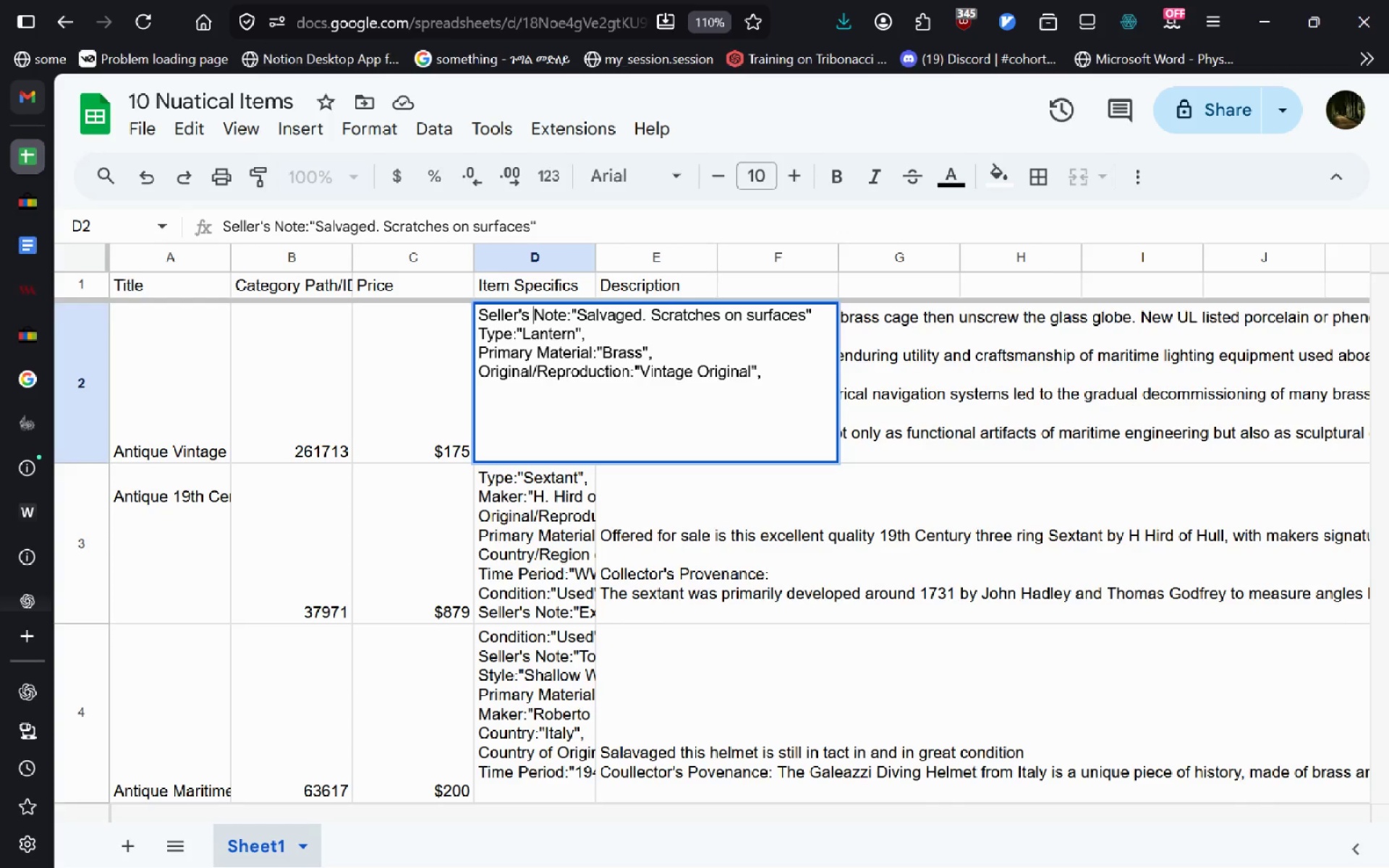 
key(Control+ArrowLeft)
 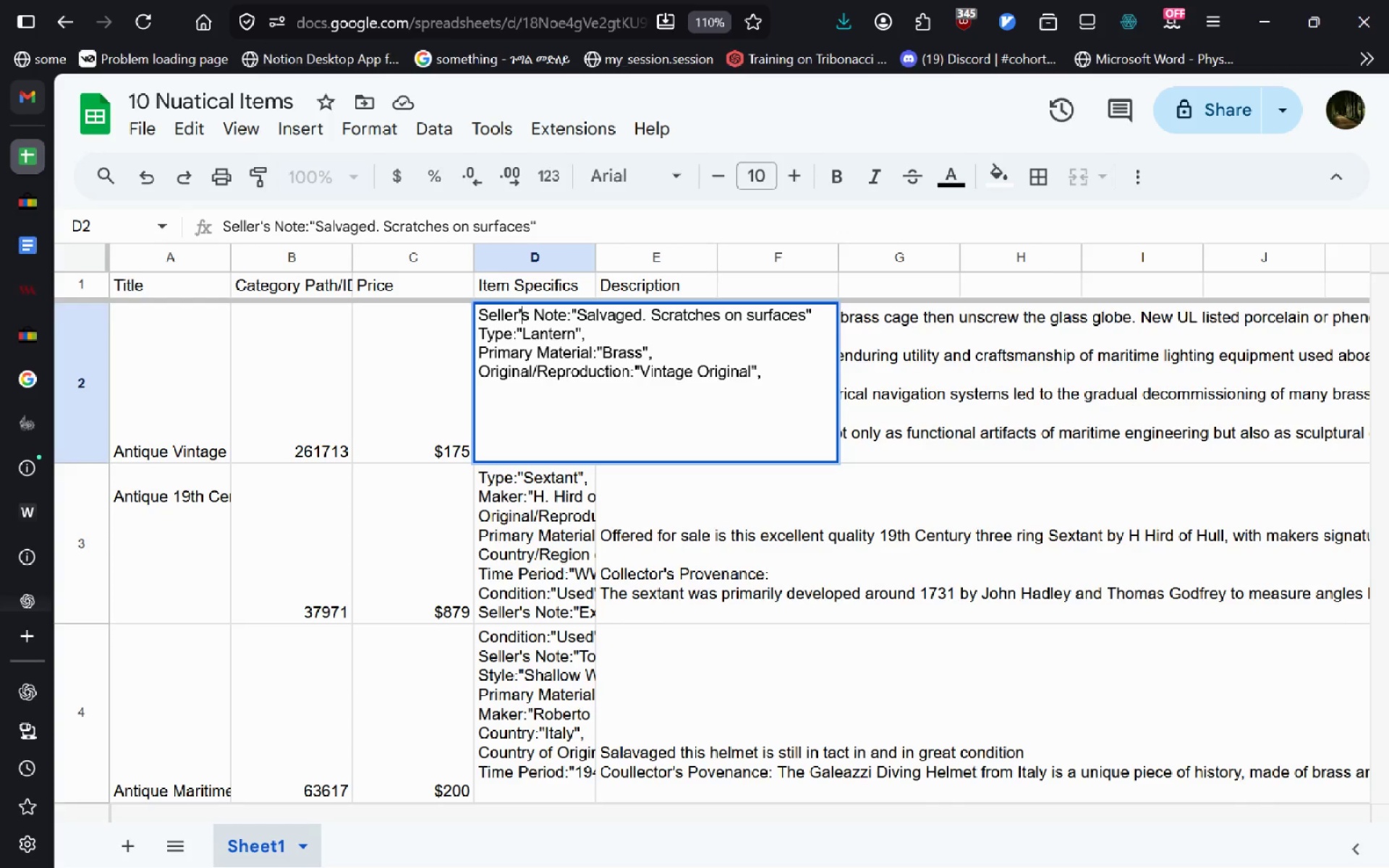 
key(Control+ArrowLeft)
 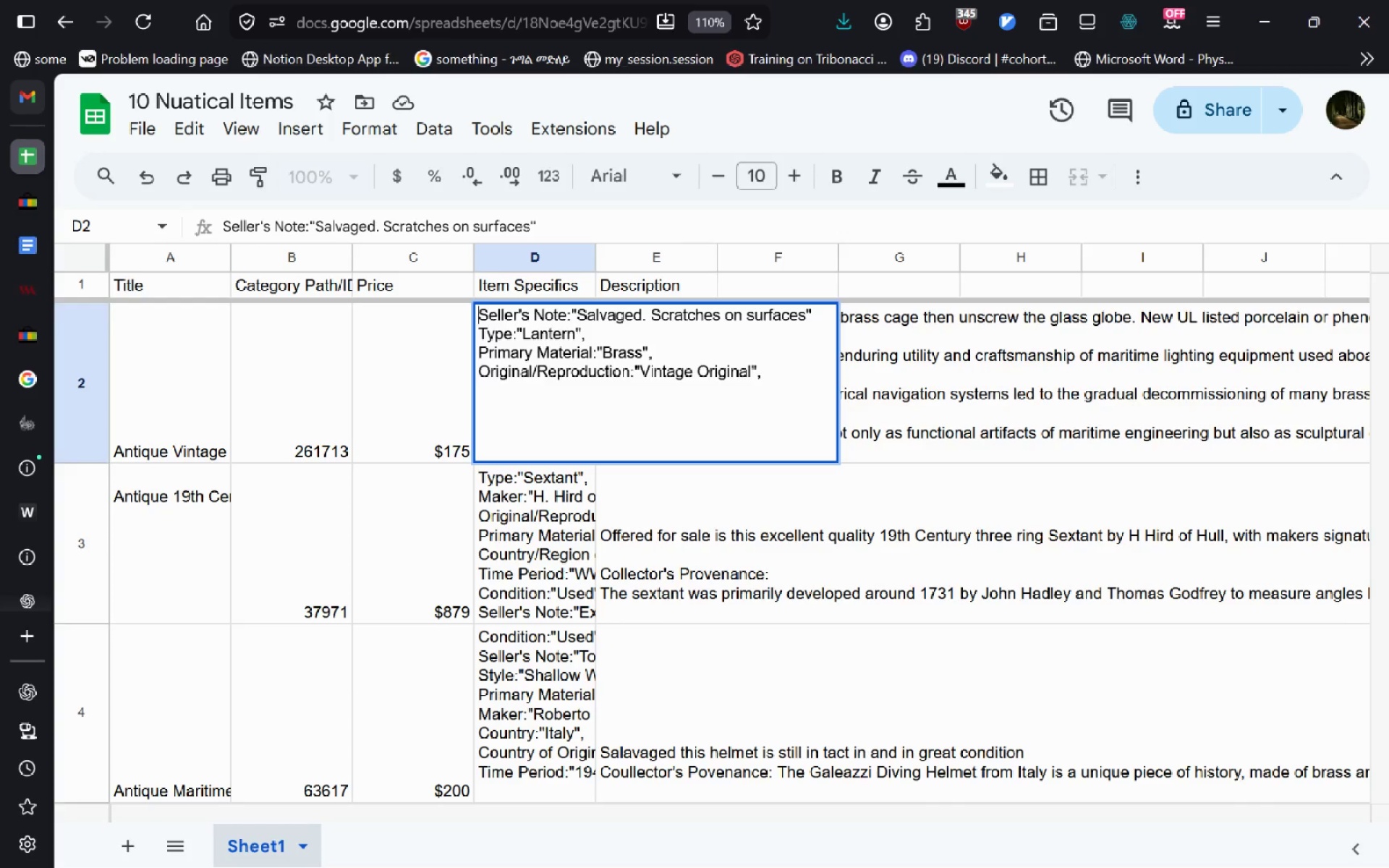 
key(Control+Enter)
 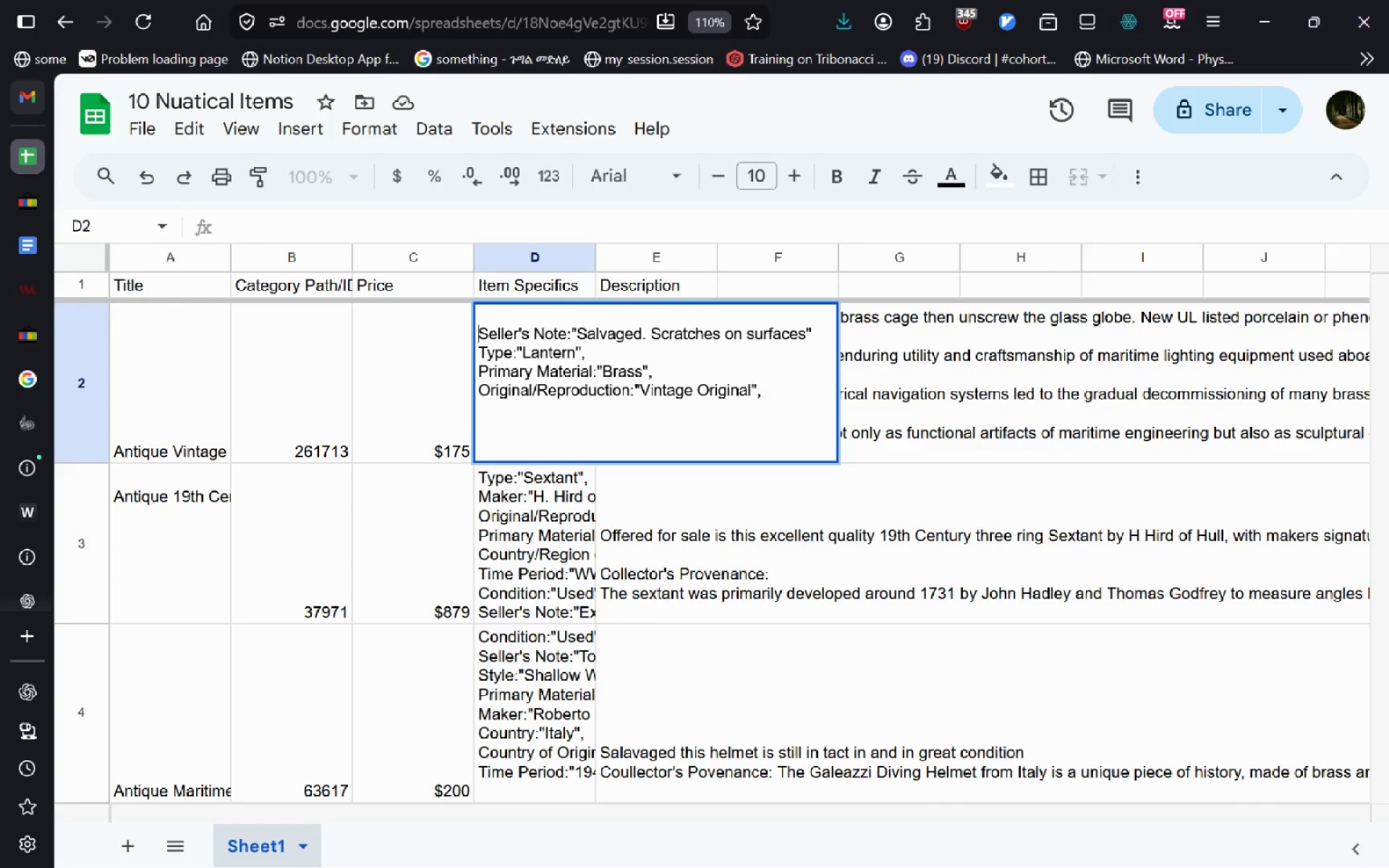 
key(ArrowUp)
 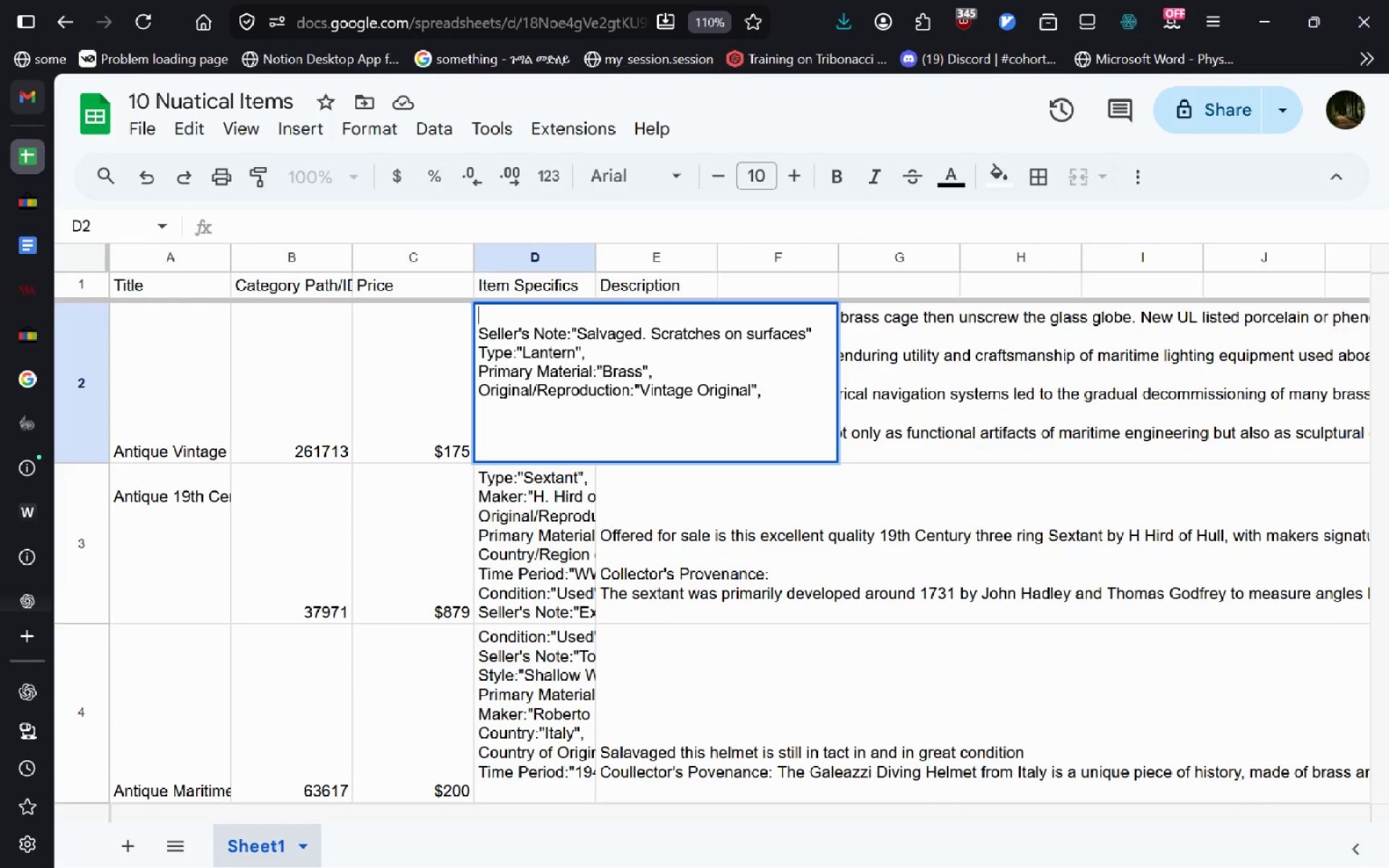 
type(COndit)
 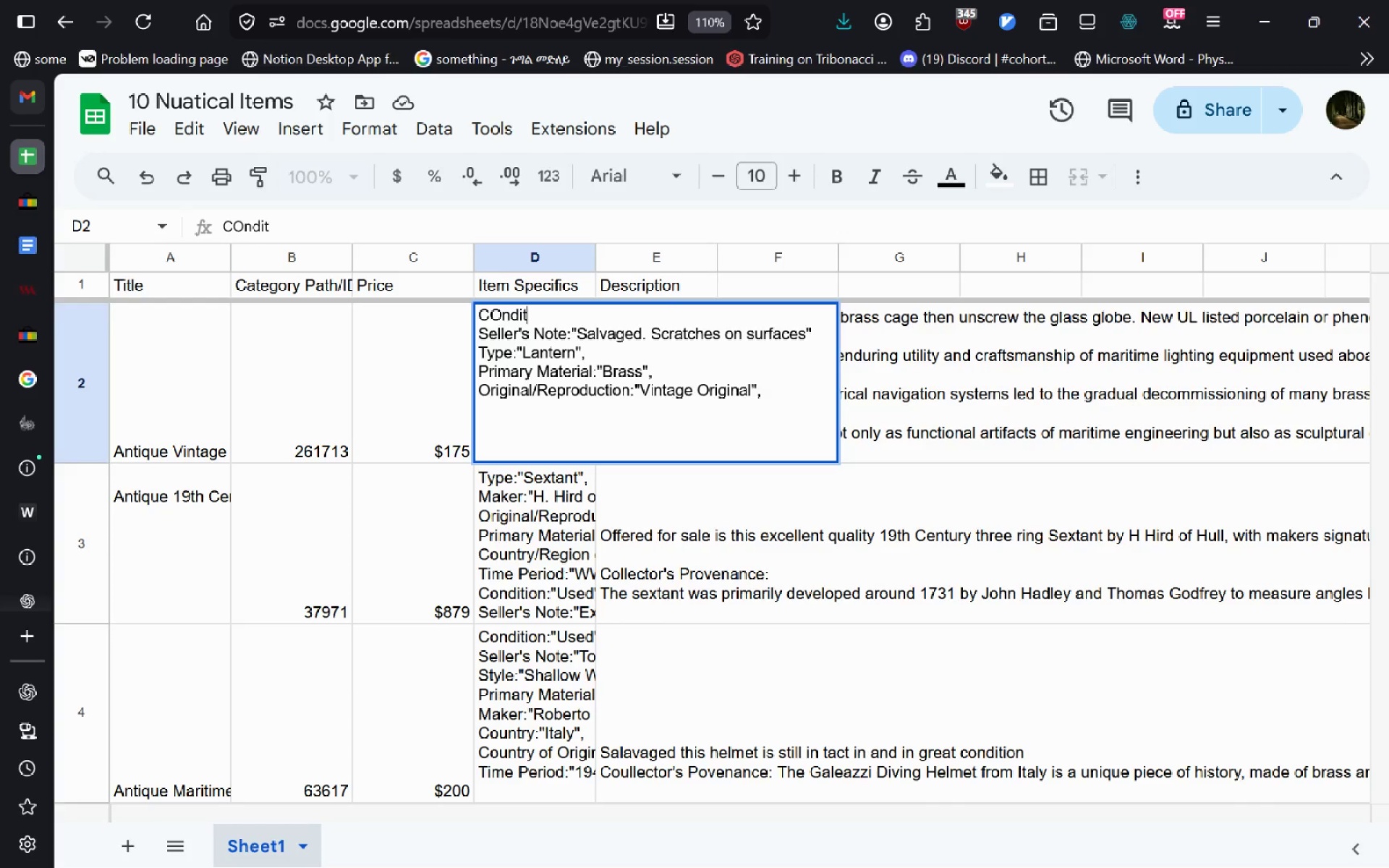 
key(Control+ControlLeft)
 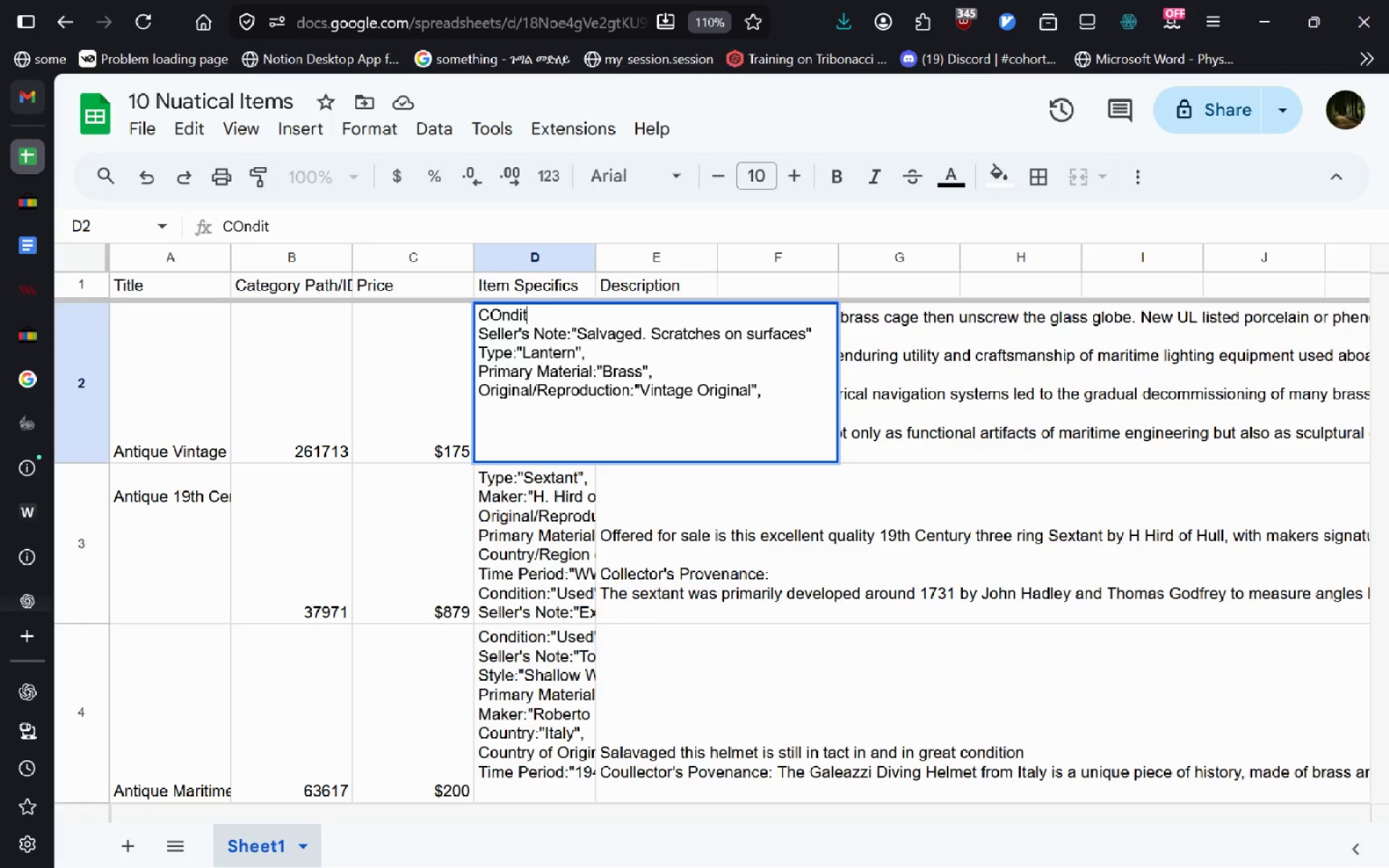 
key(Control+Backspace)
 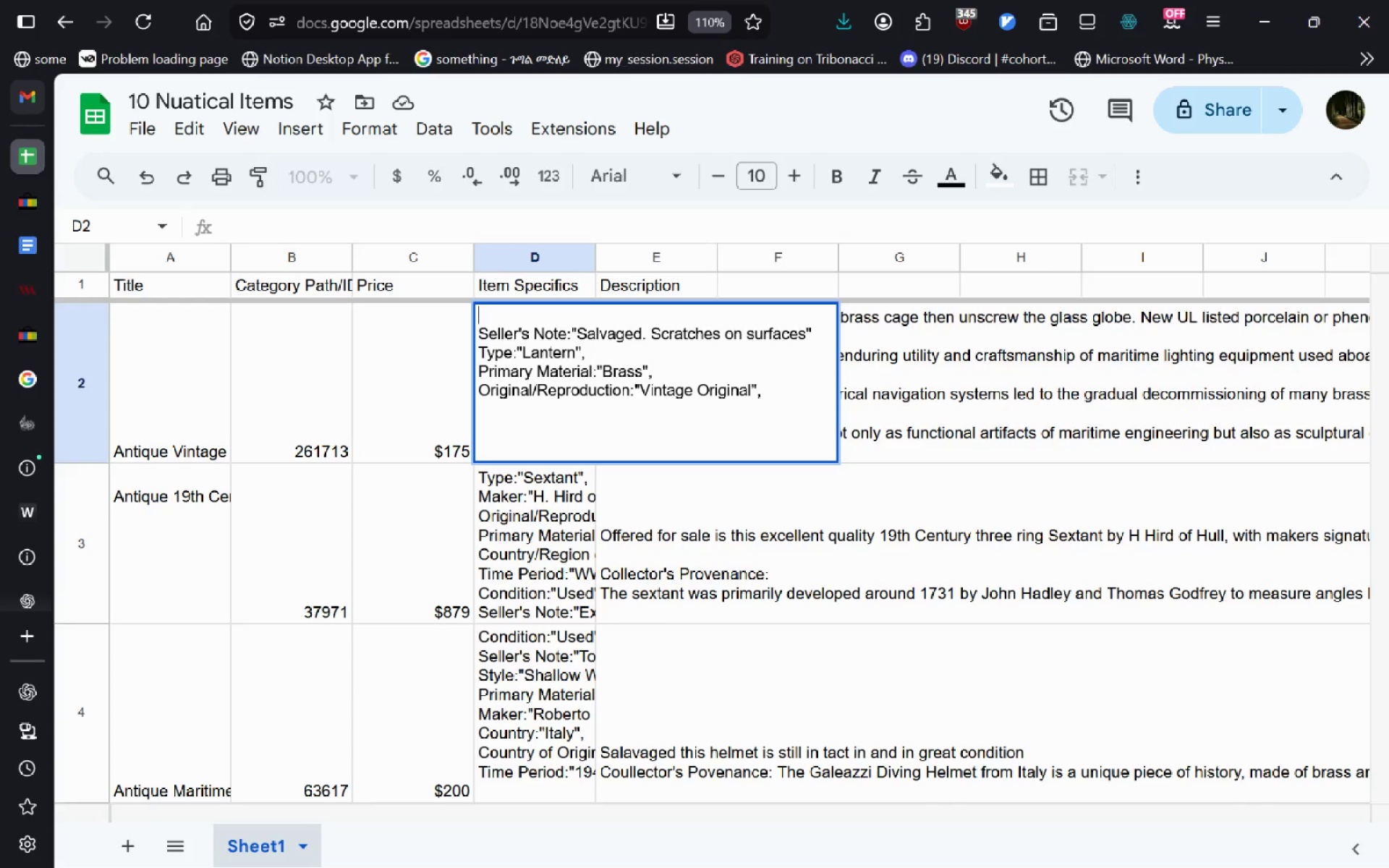 
type(Condition:"US)
key(Backspace)
type(sed",)
 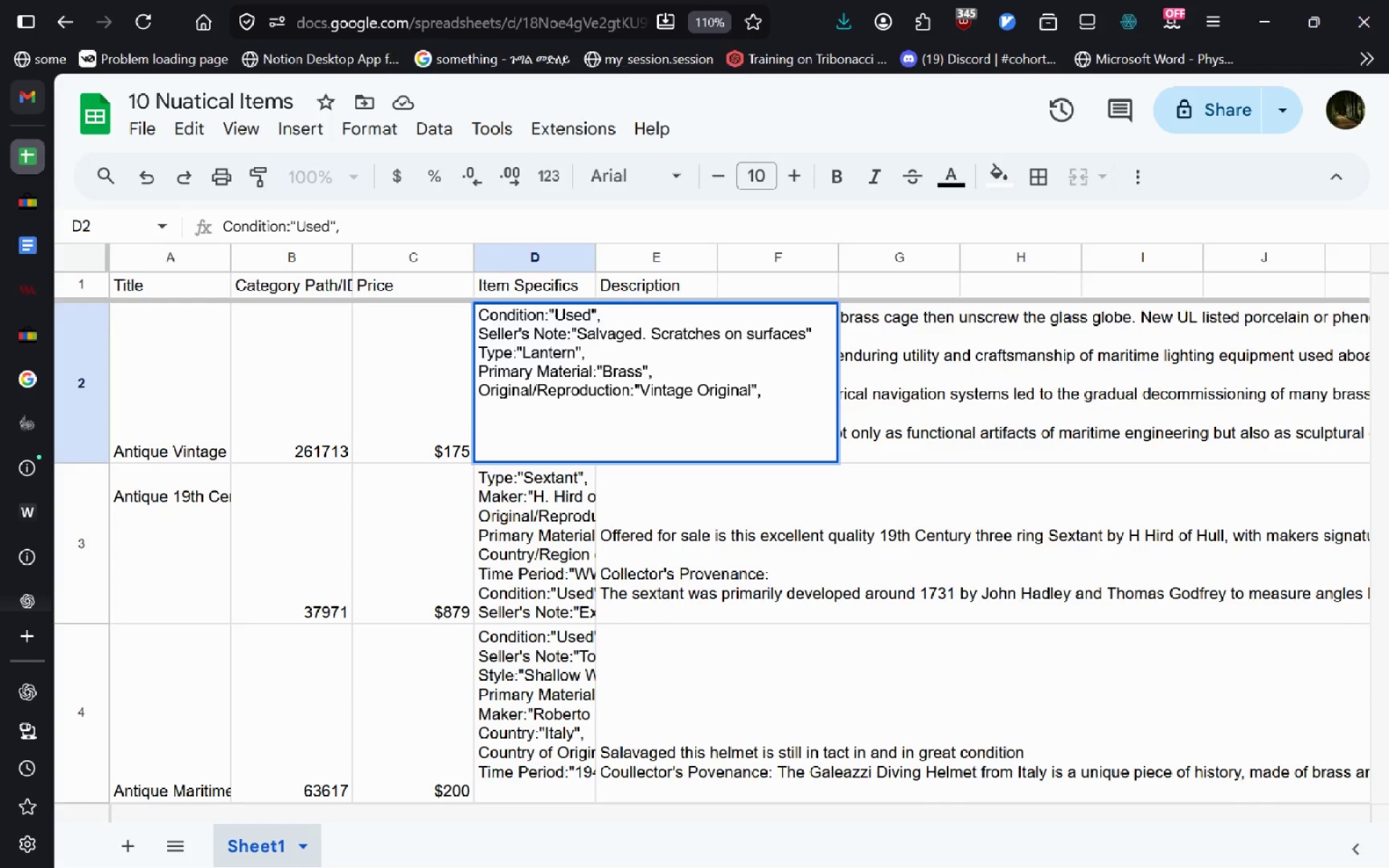 
key(ArrowDown)
 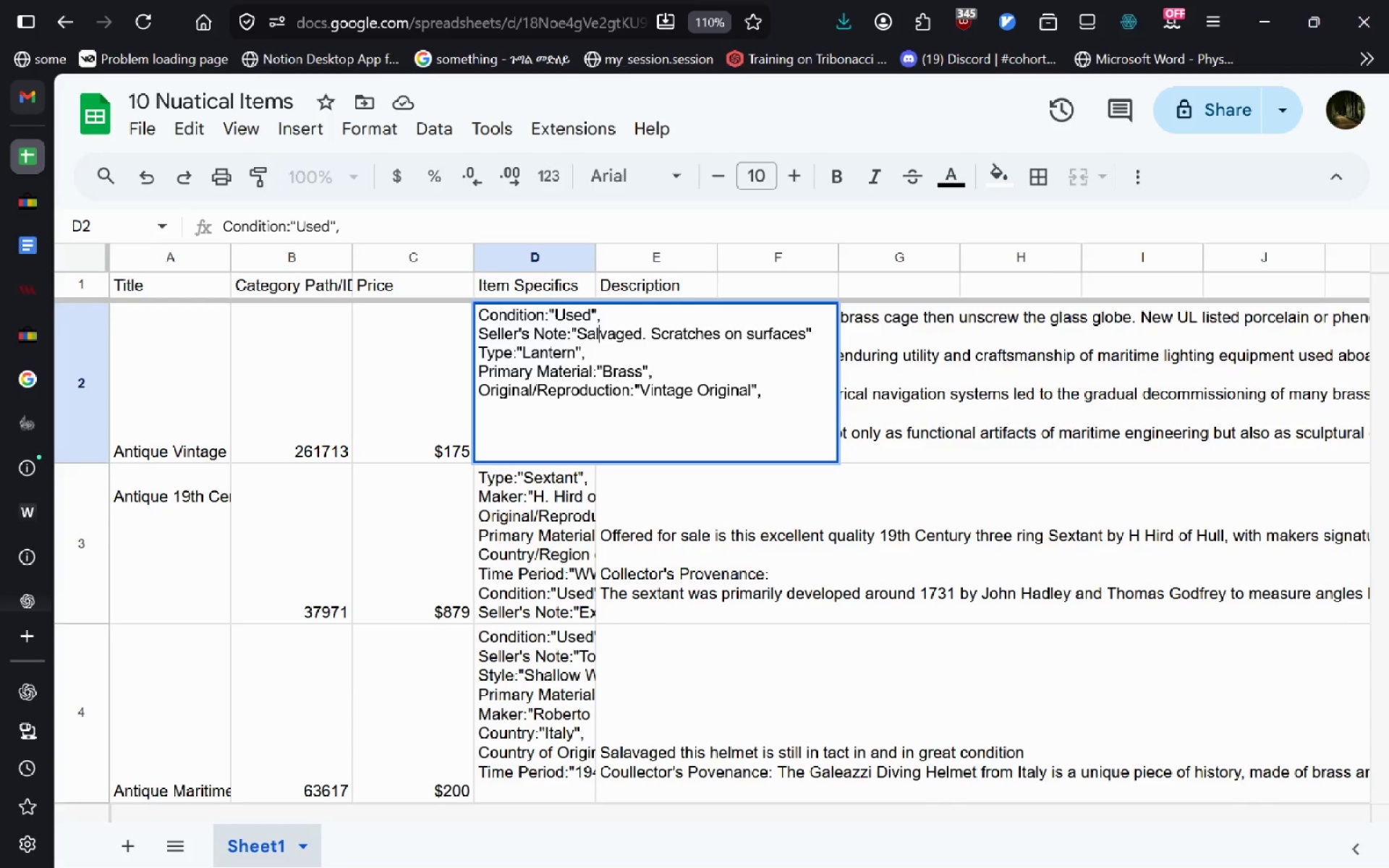 
key(Control+ArrowRight)
 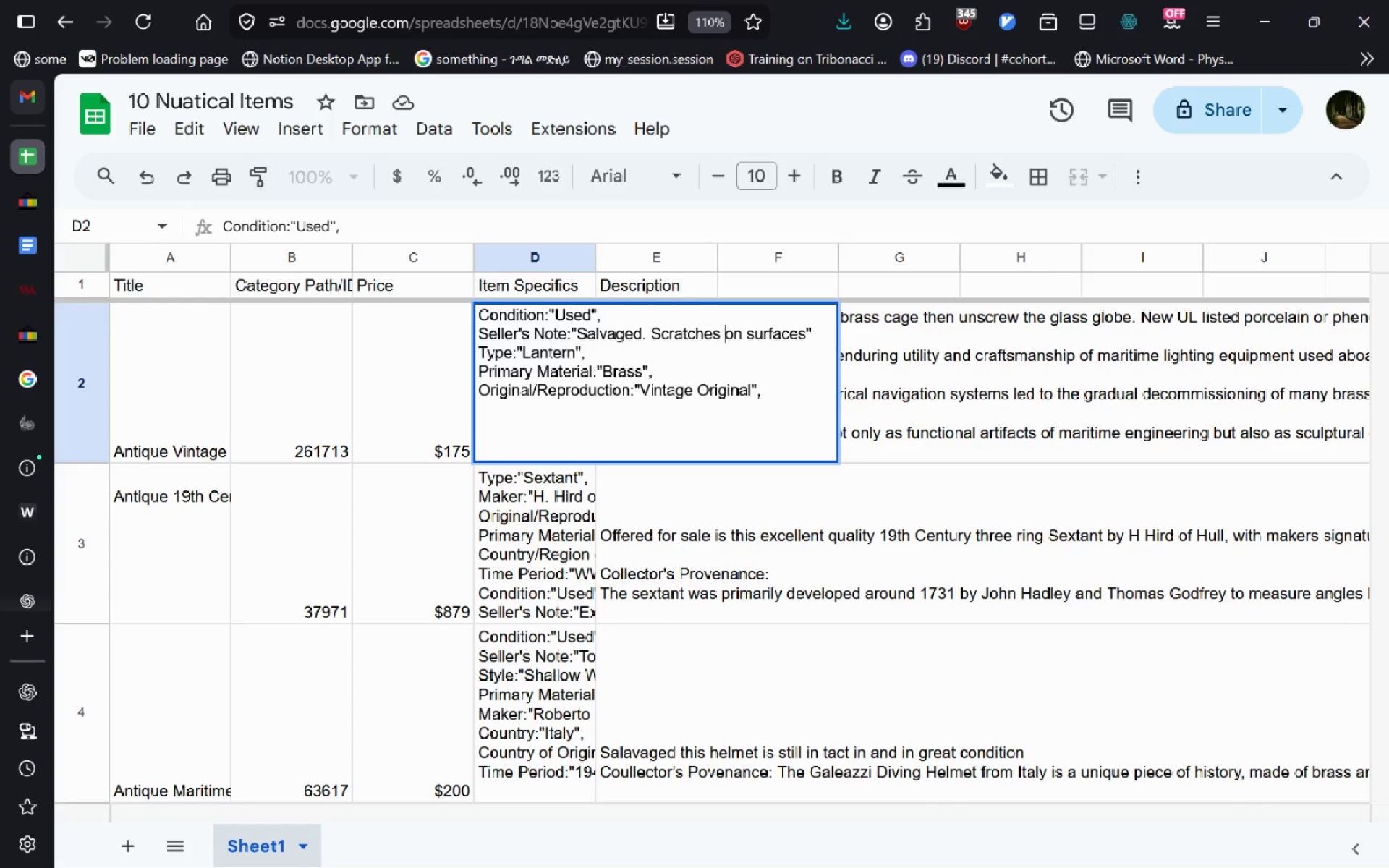 
key(Control+ArrowRight)
 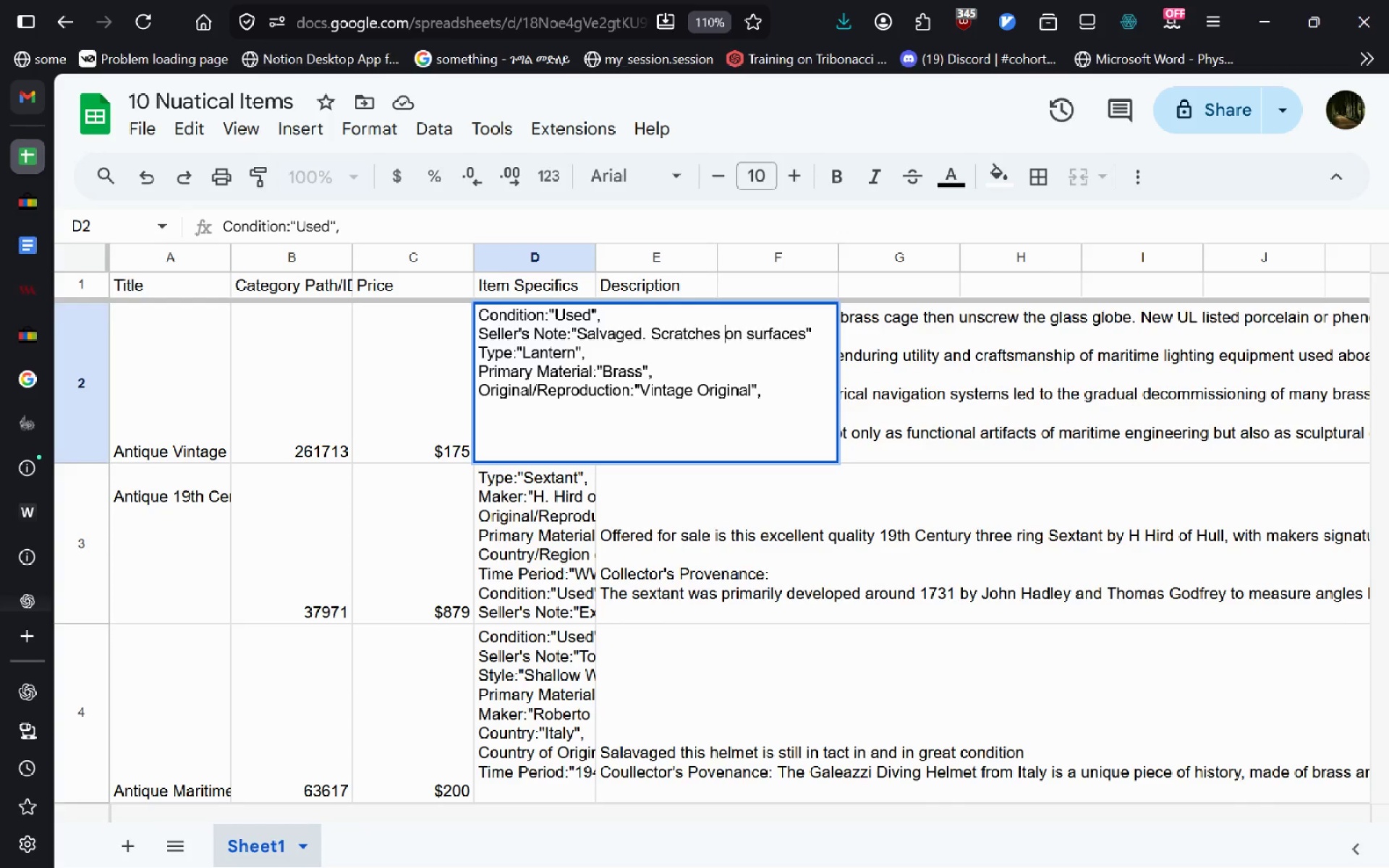 
key(Control+ArrowRight)
 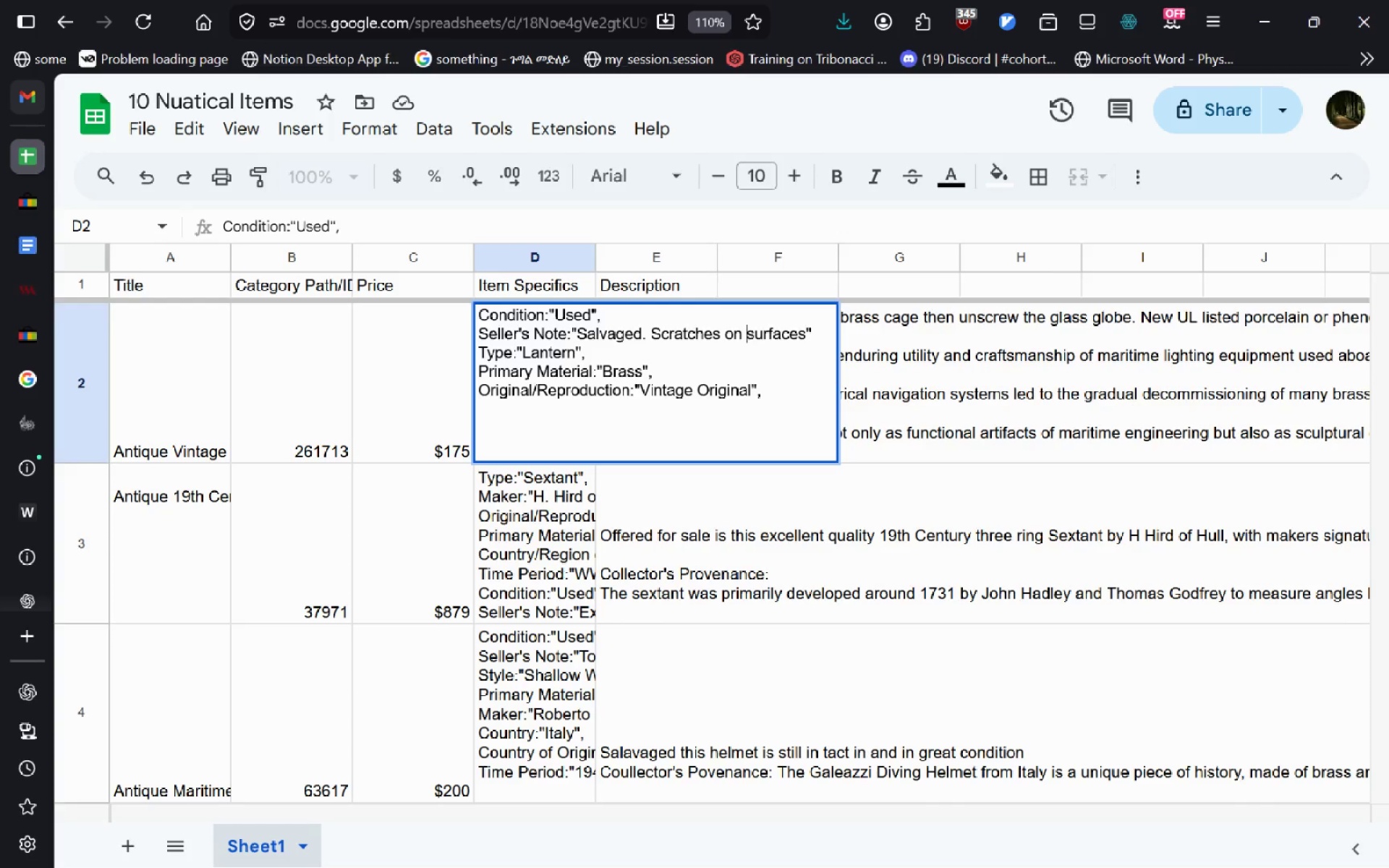 
key(Control+ArrowRight)
 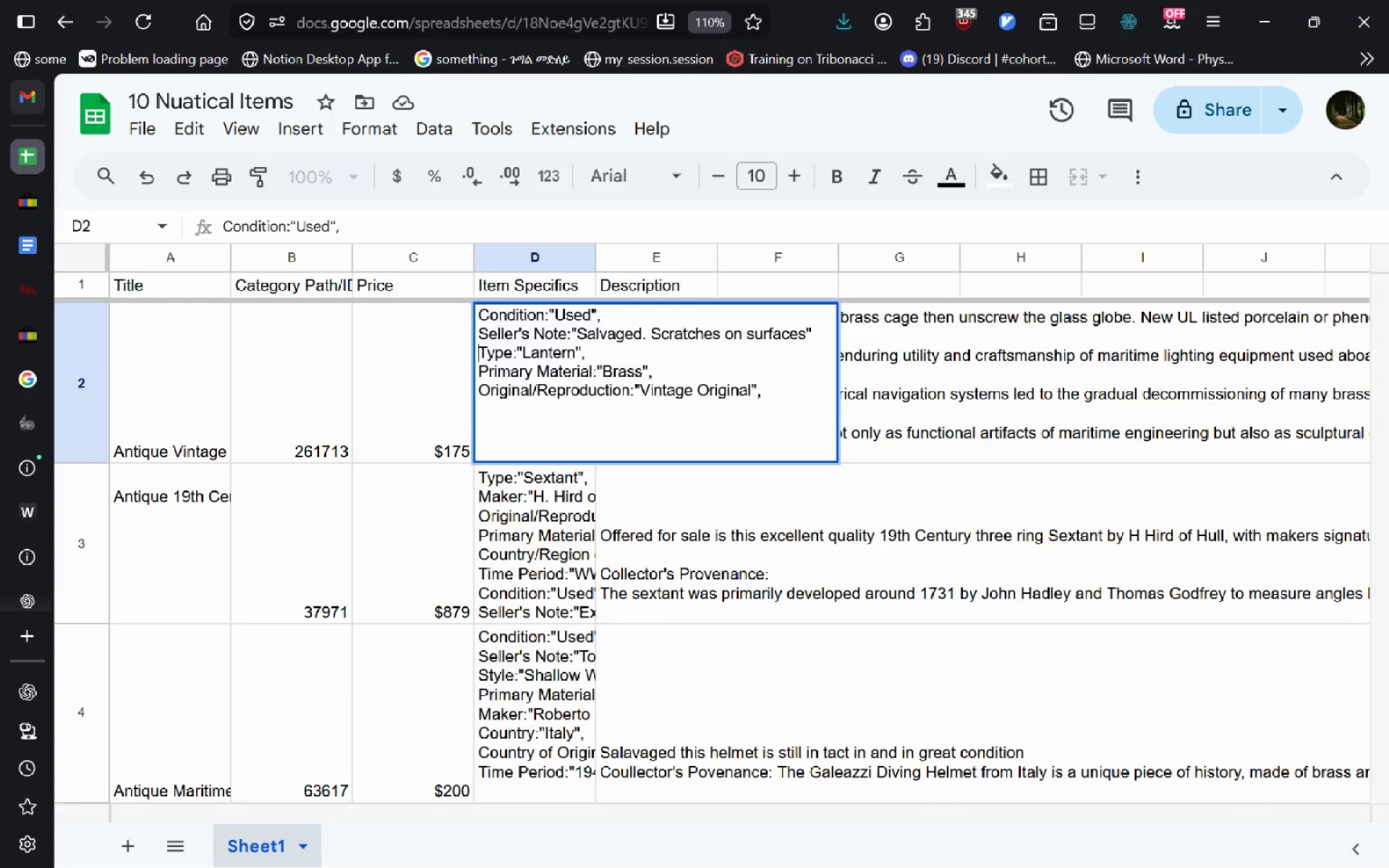 
key(Control+ArrowRight)
 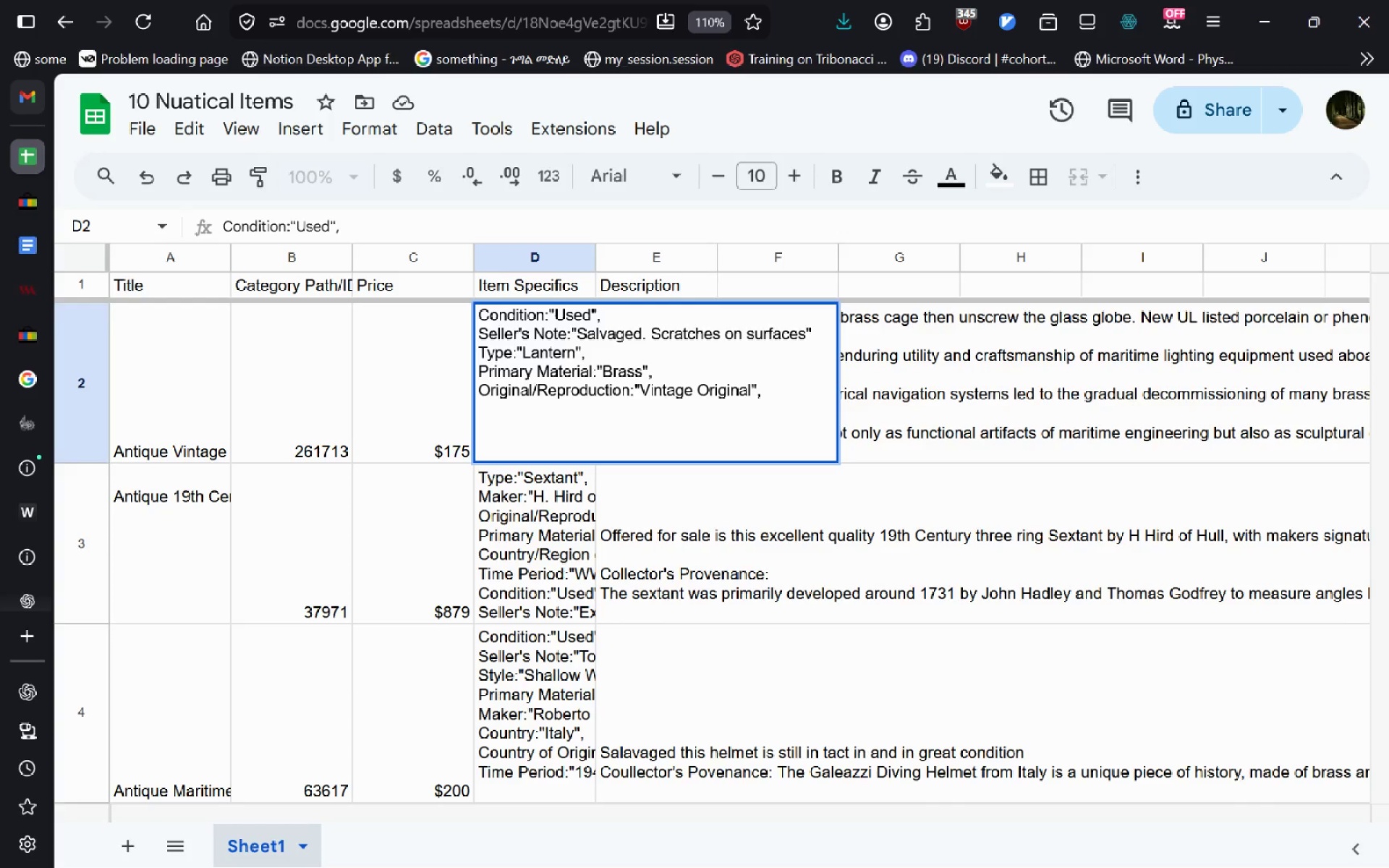 
key(Comma)
 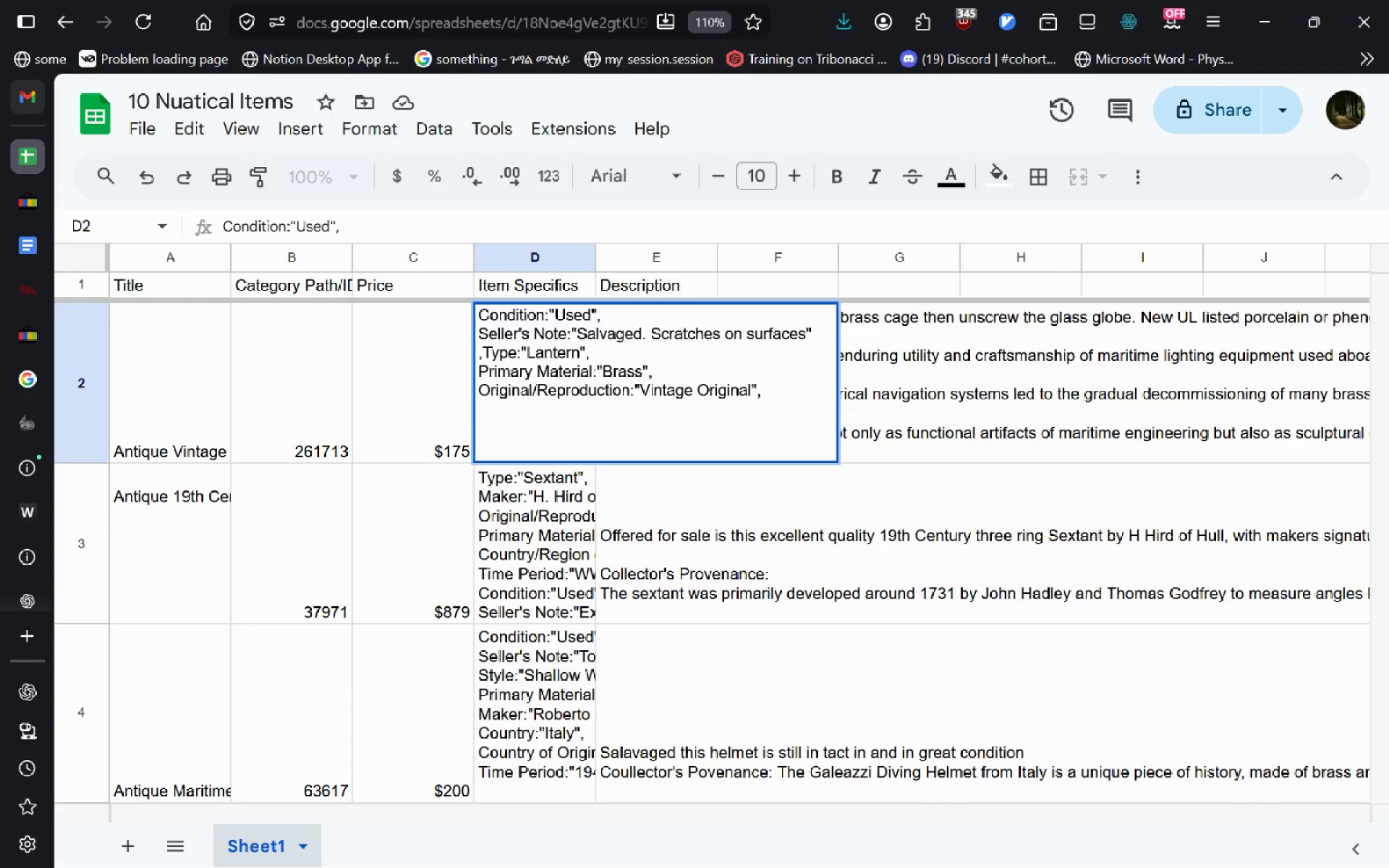 
key(Backspace)
 